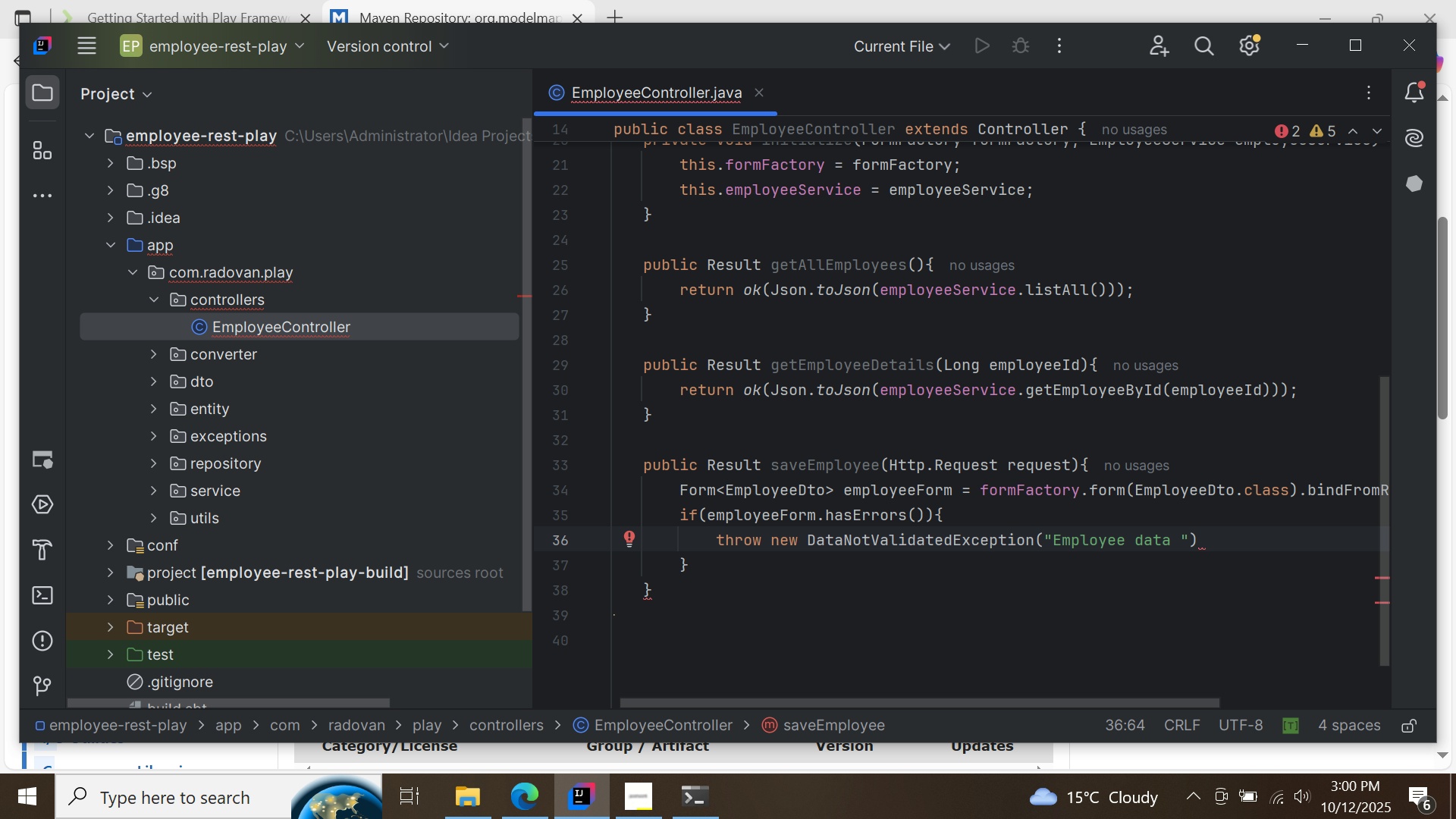 
type(has not v)
key(Backspace)
type(been validated!)
 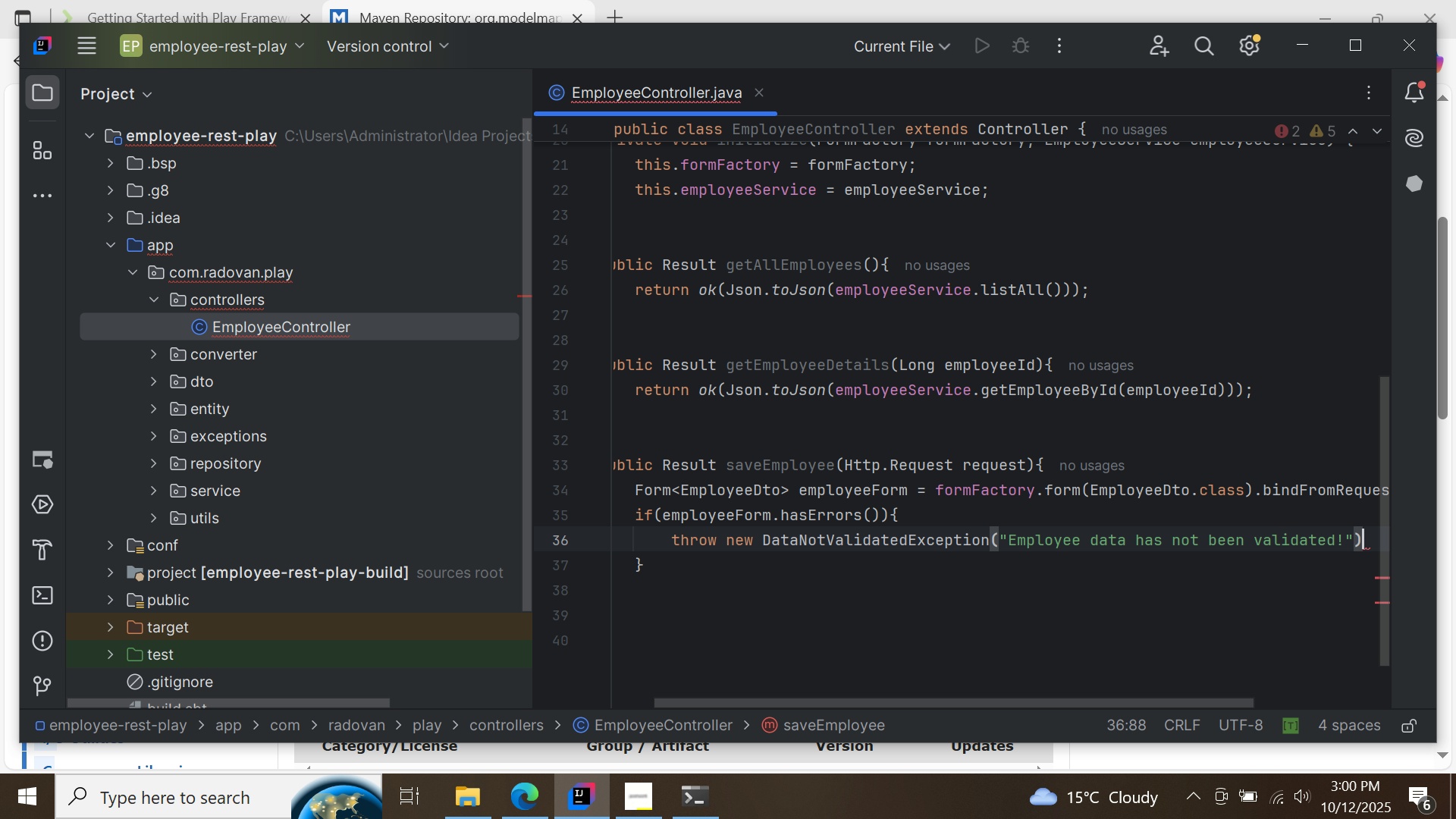 
 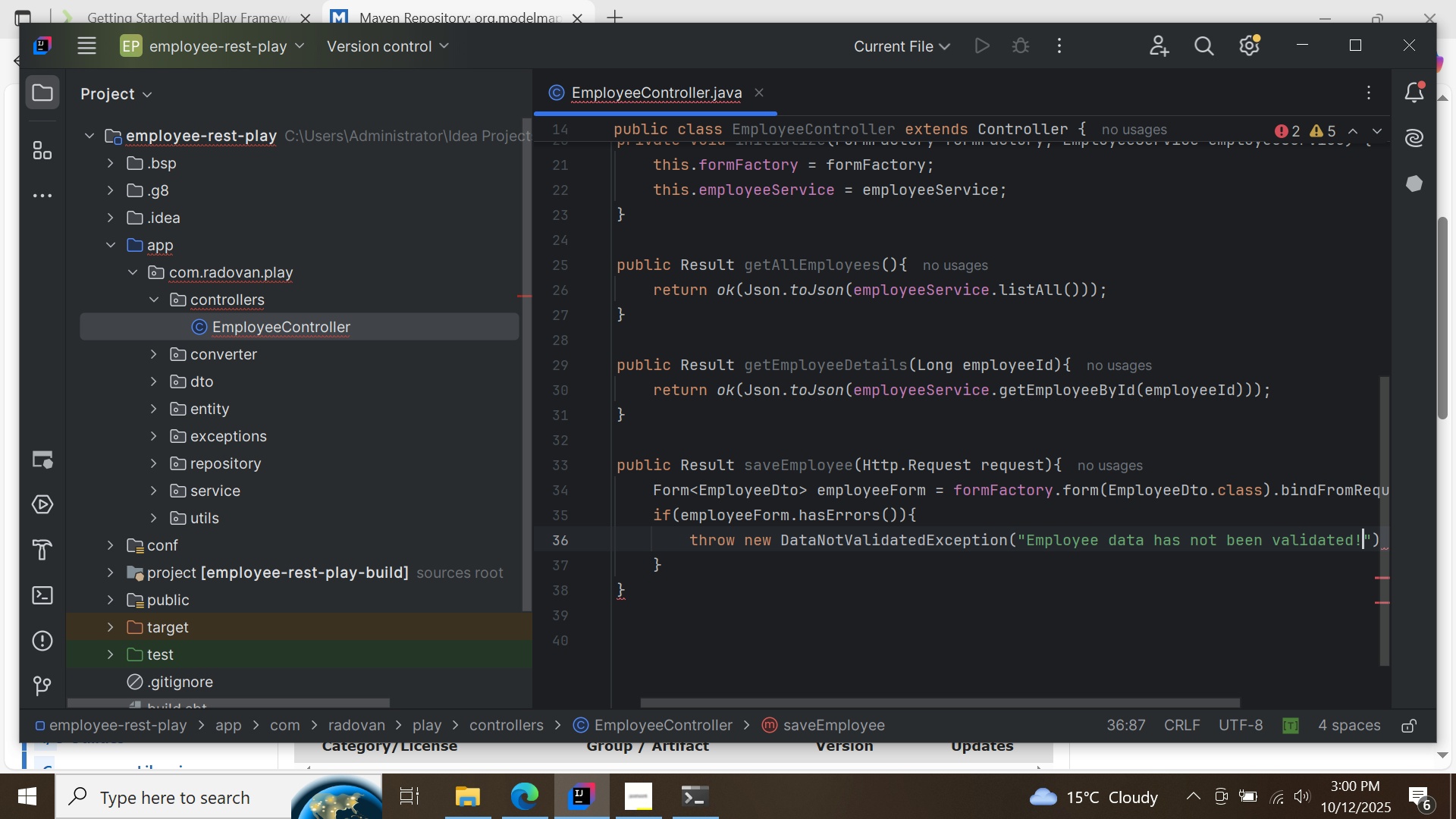 
key(ArrowRight)
 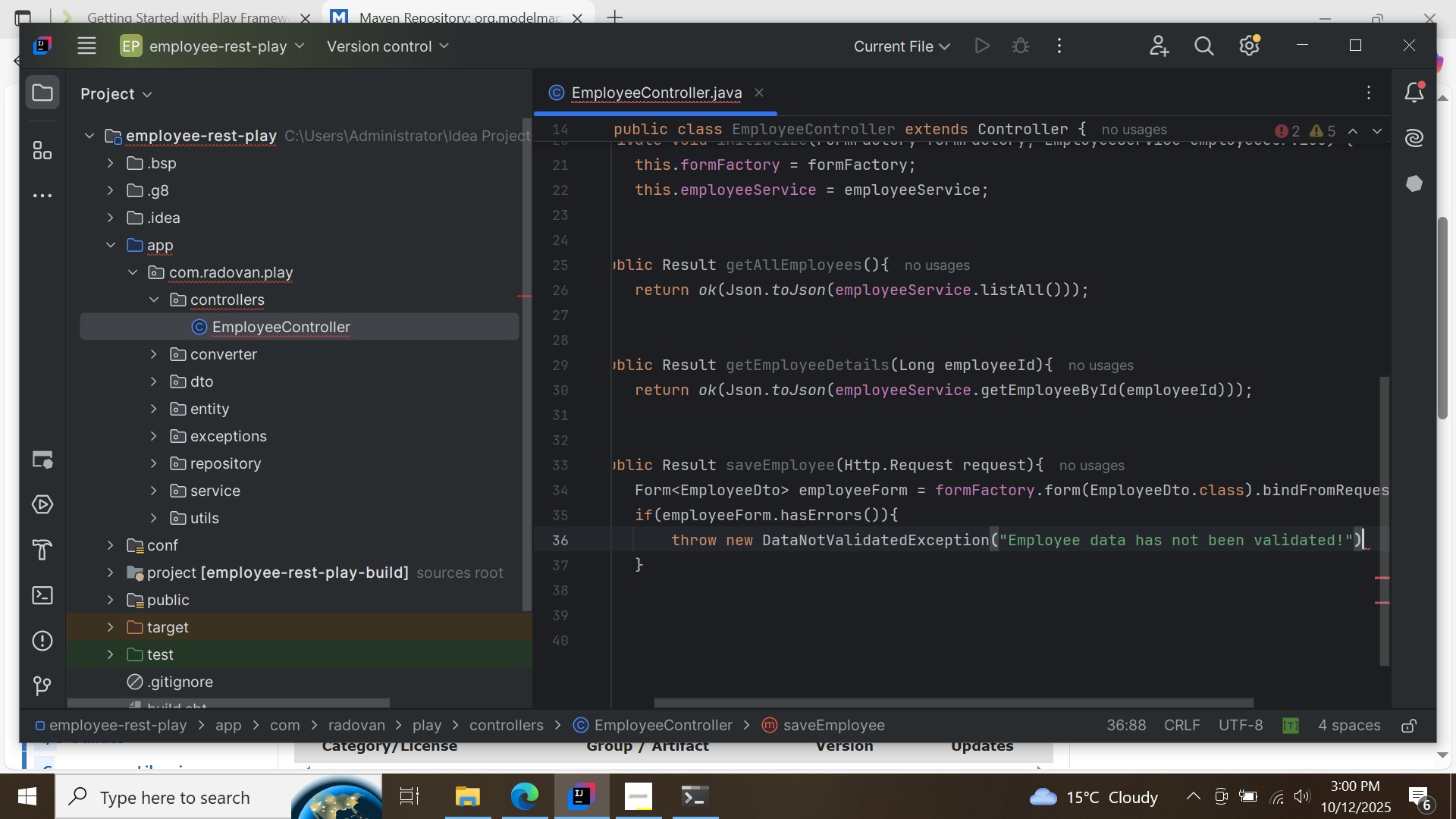 
key(ArrowRight)
 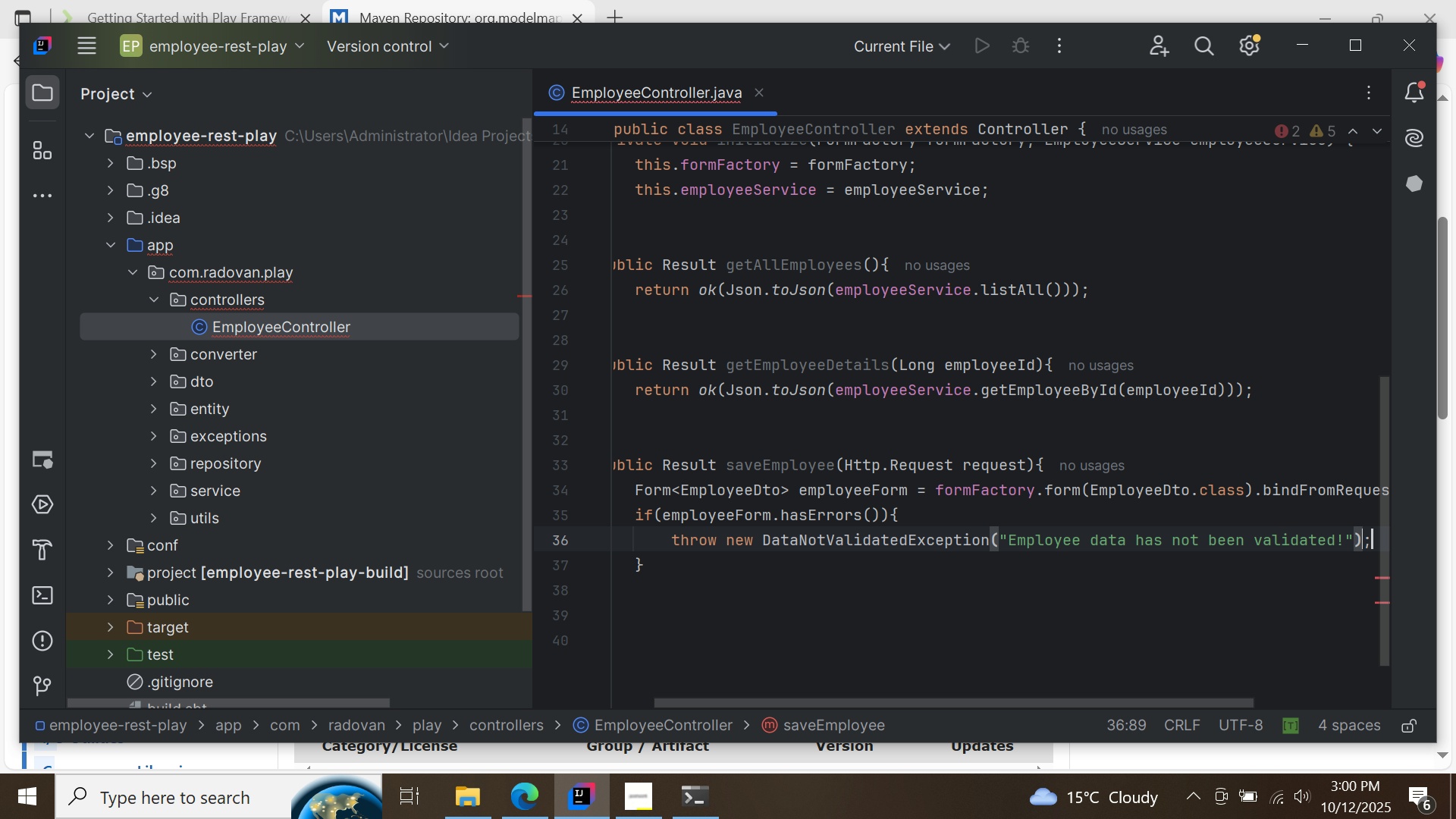 
key(Semicolon)
 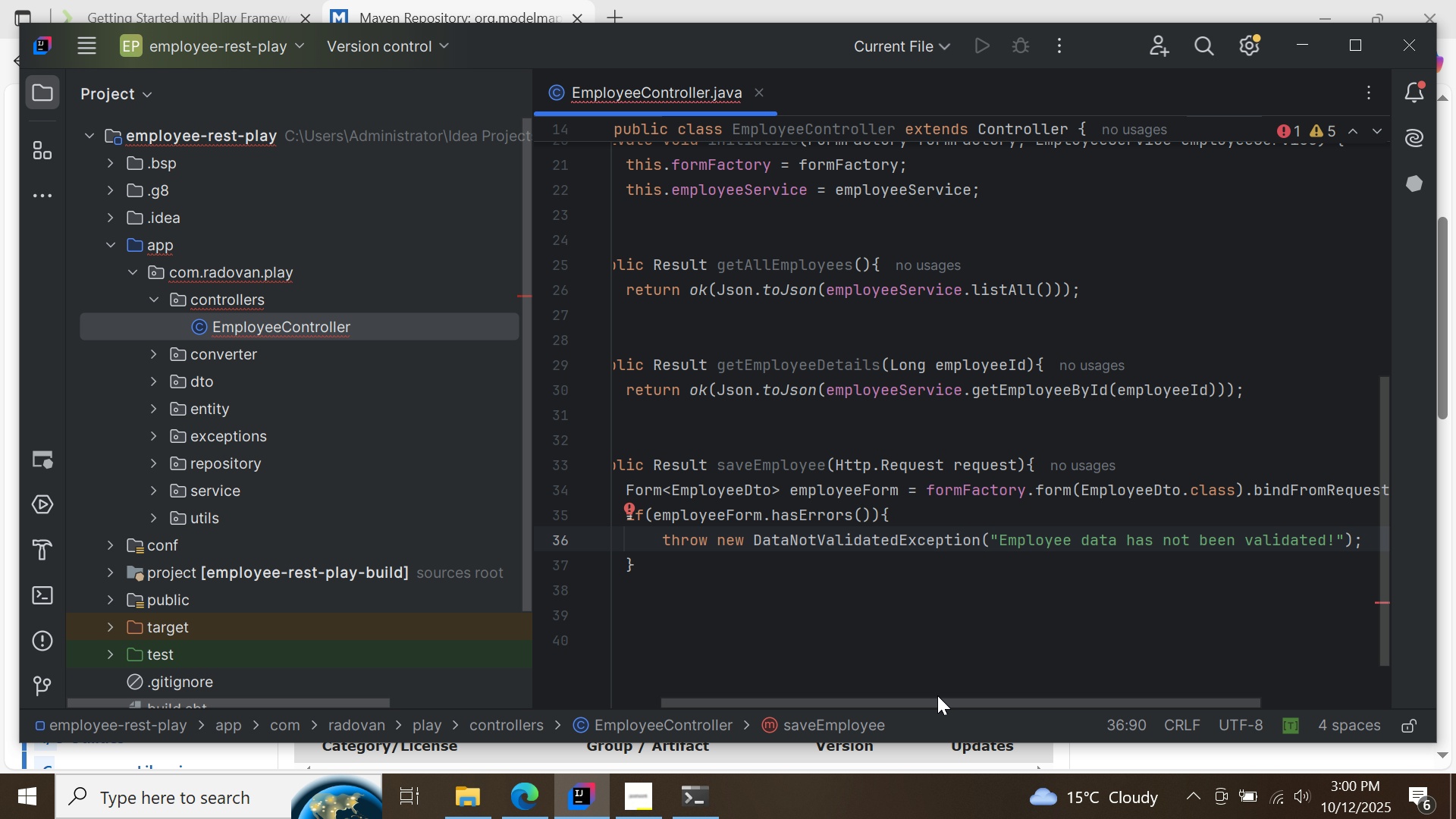 
left_click_drag(start_coordinate=[937, 701], to_coordinate=[818, 708])
 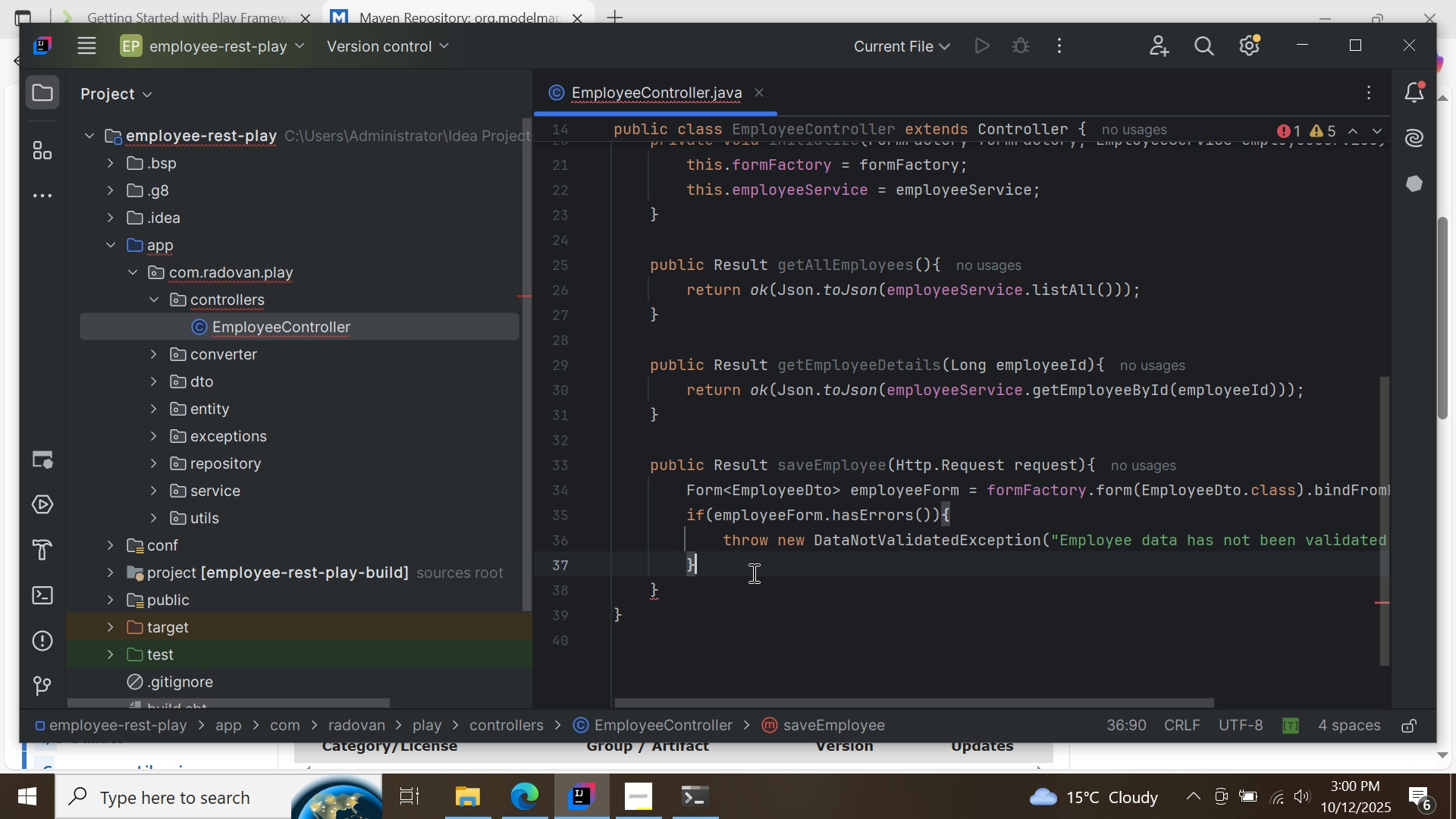 
left_click([752, 573])
 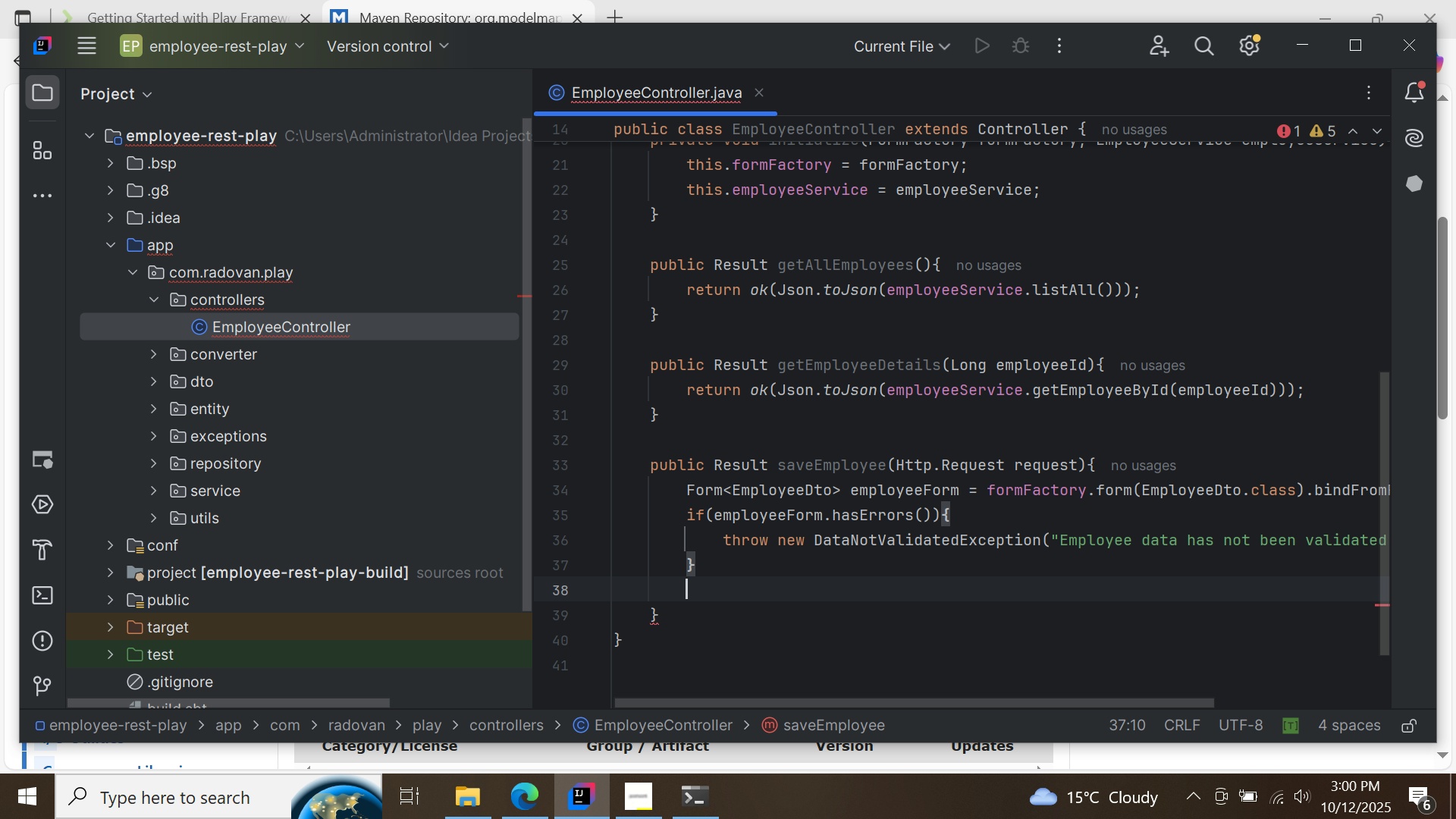 
key(Enter)
 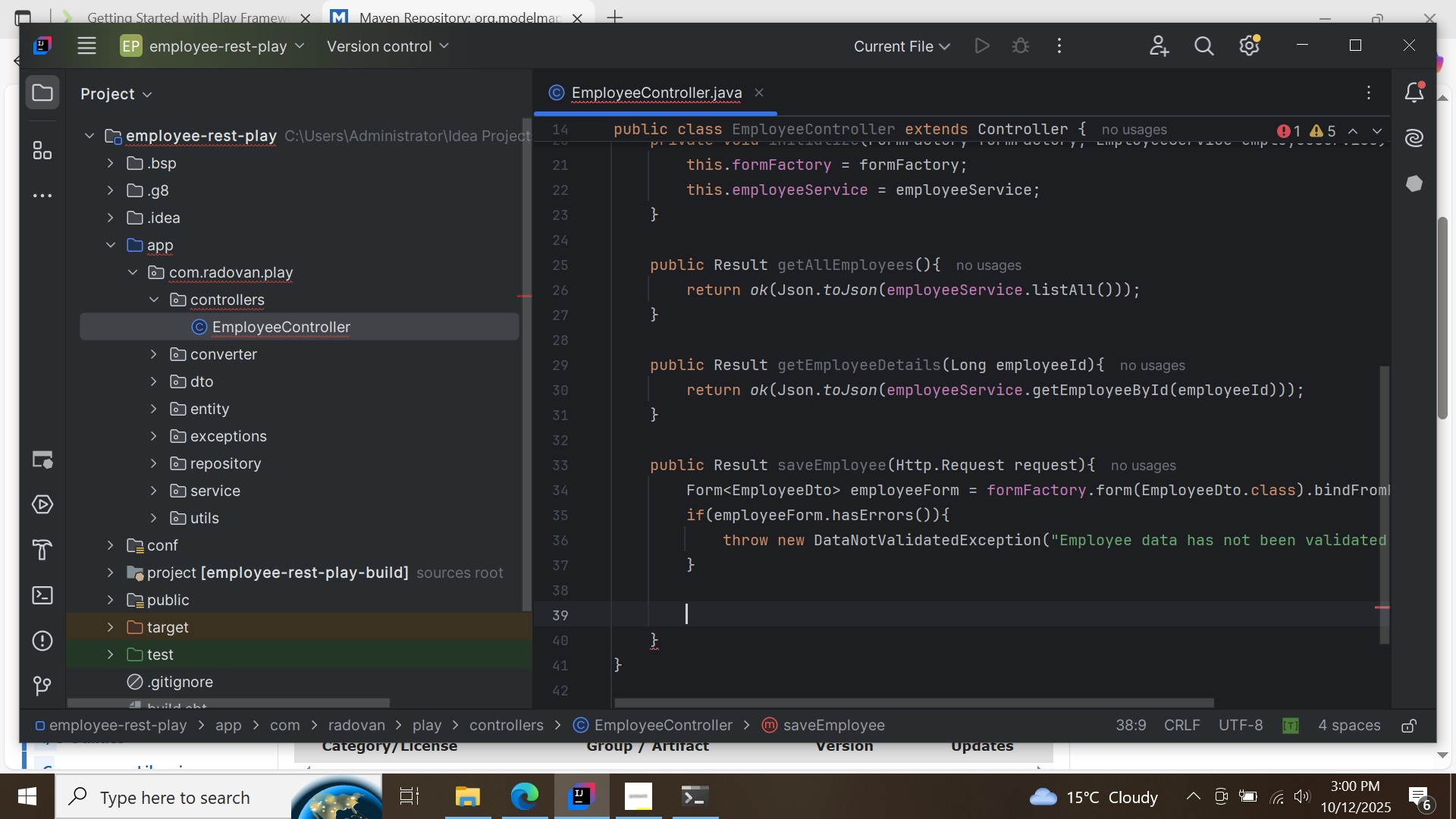 
key(Enter)
 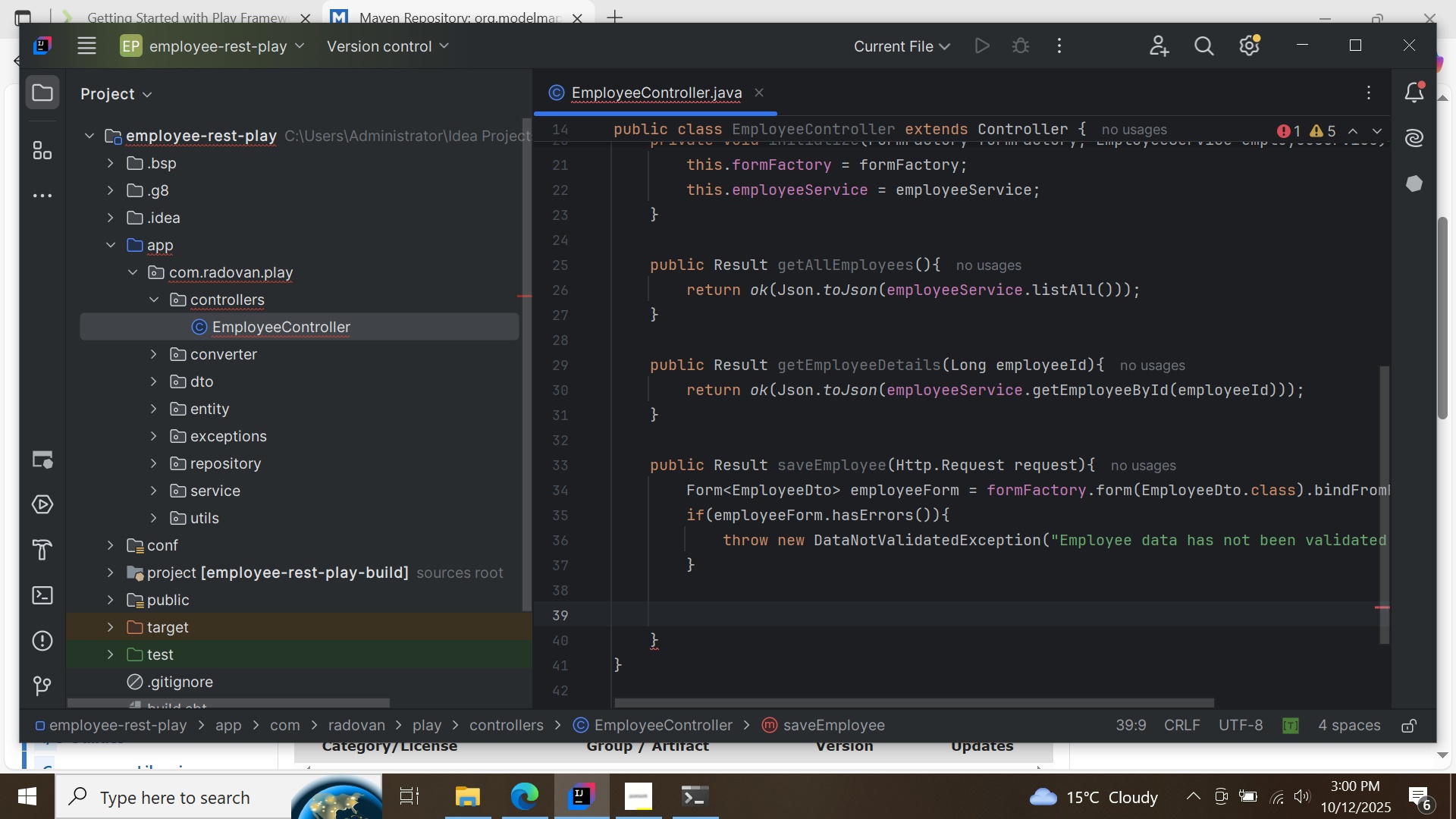 
key(CapsLock)
 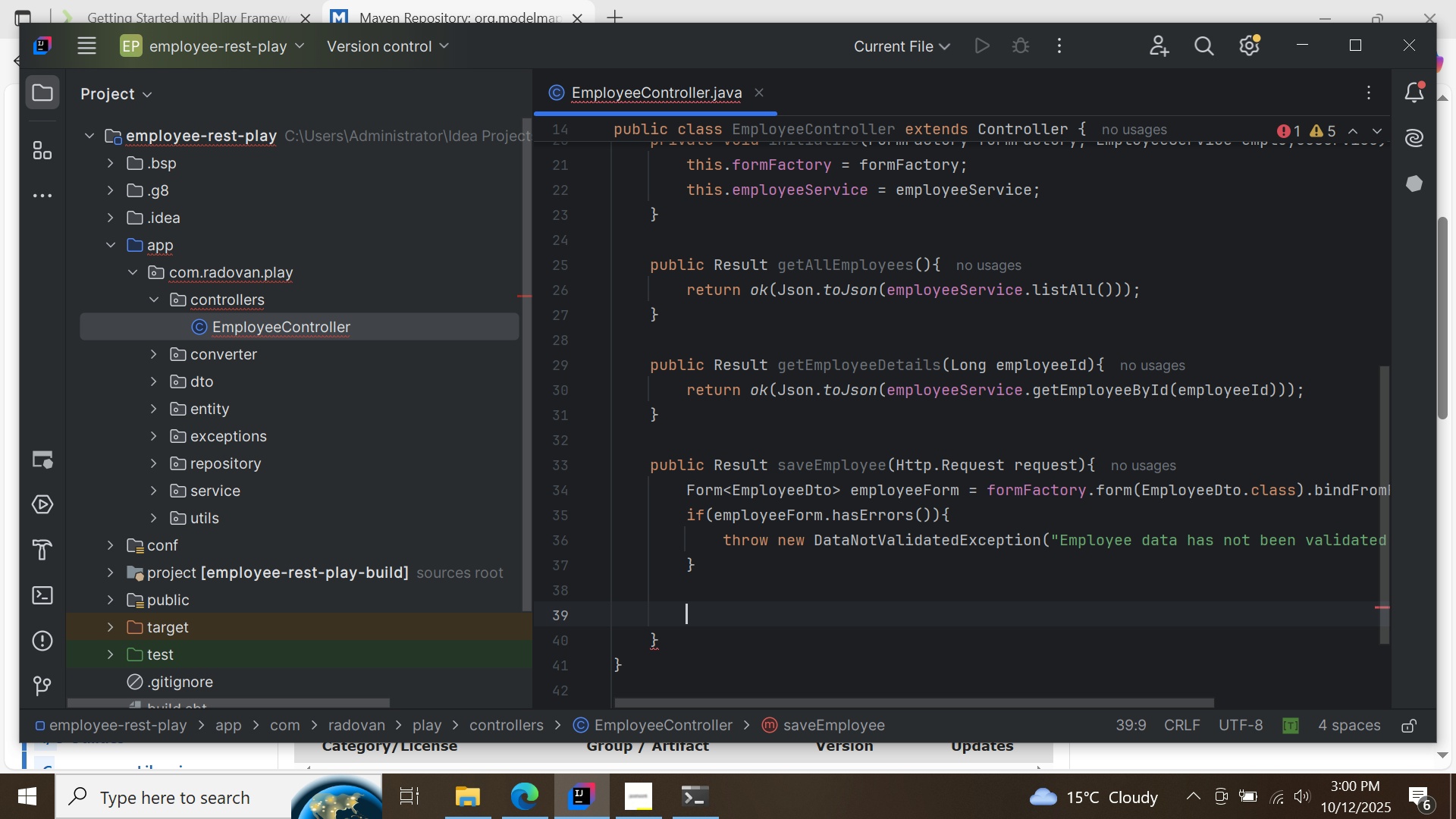 
key(E)
 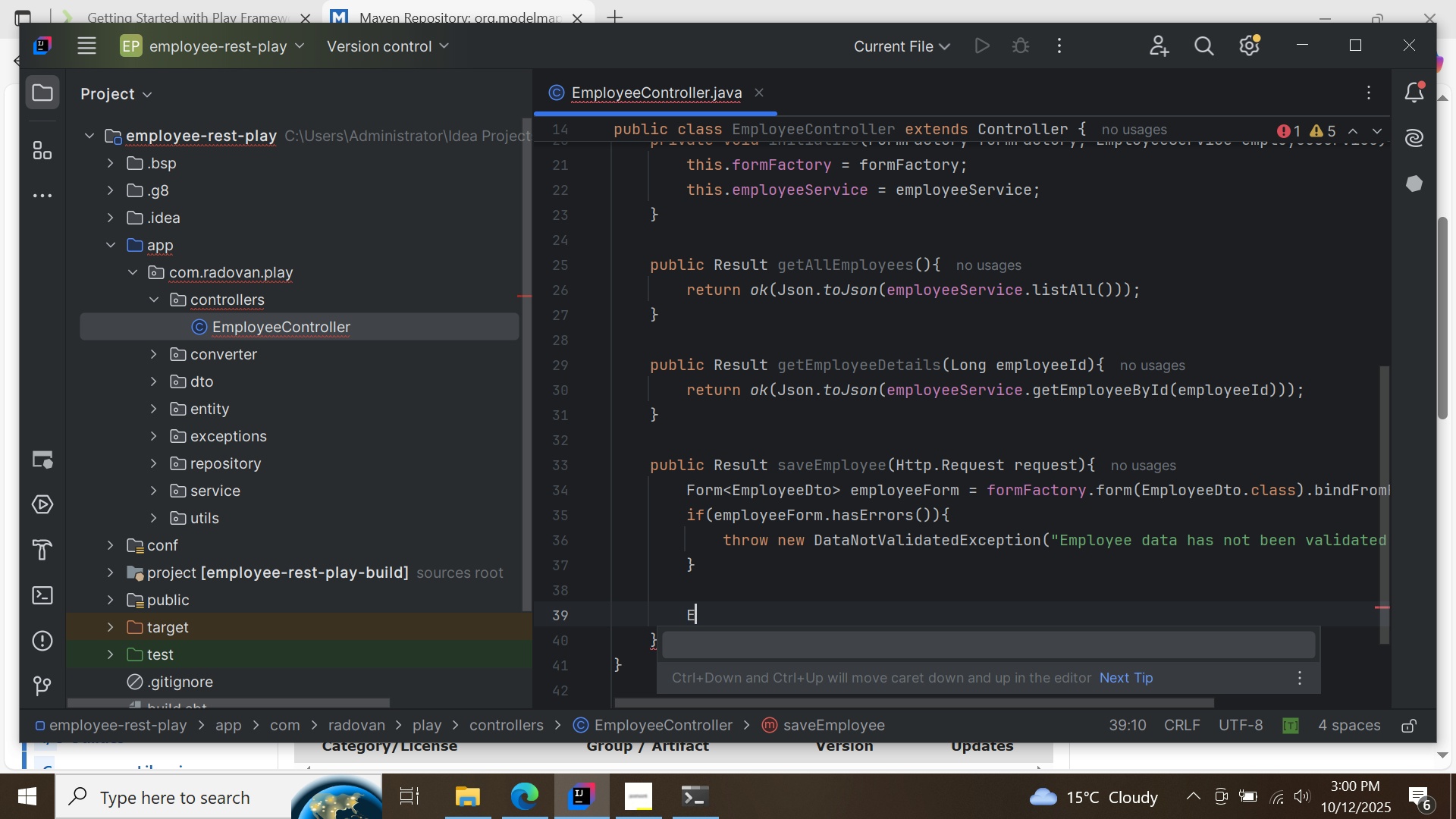 
key(CapsLock)
 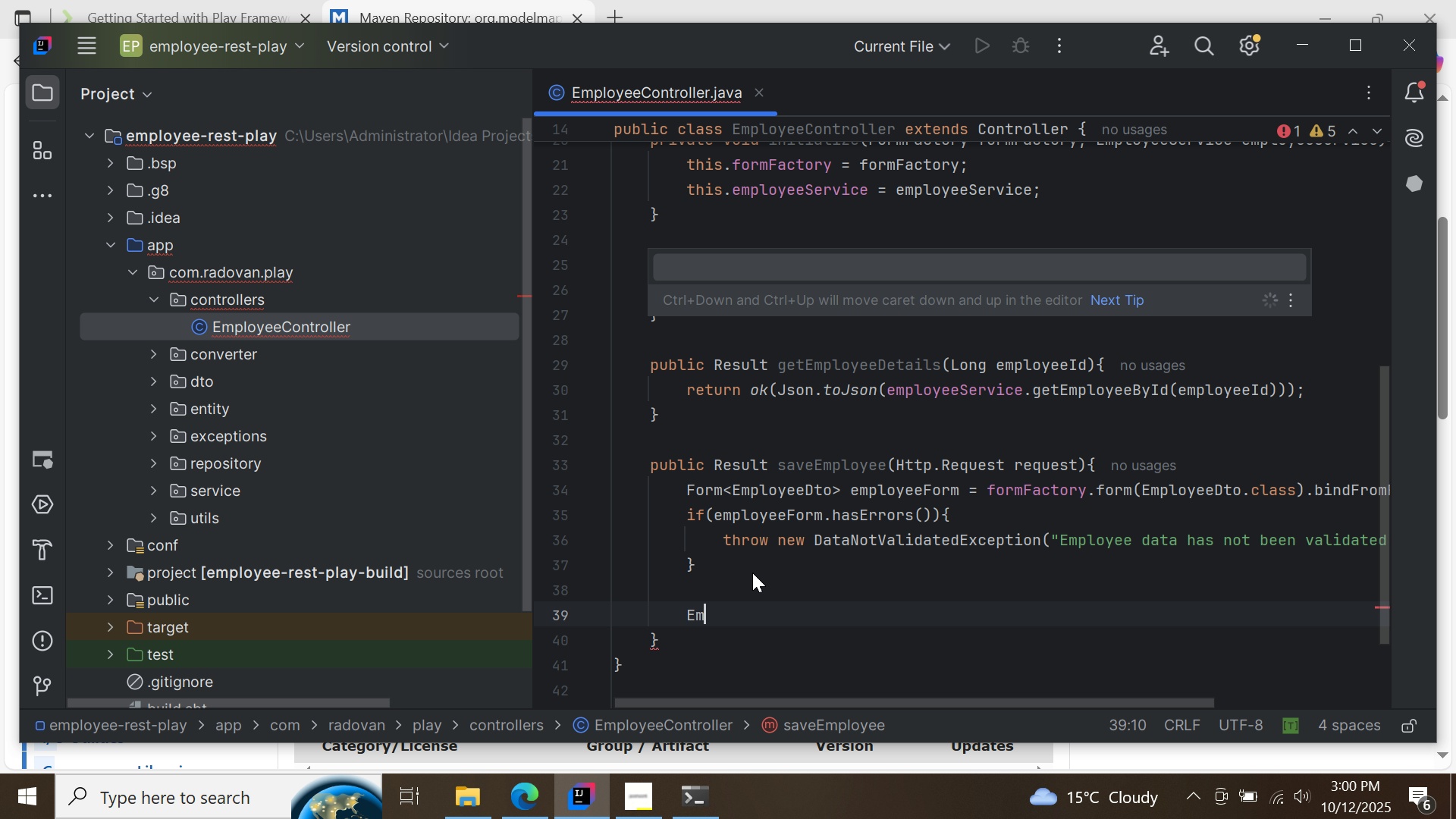 
key(M)
 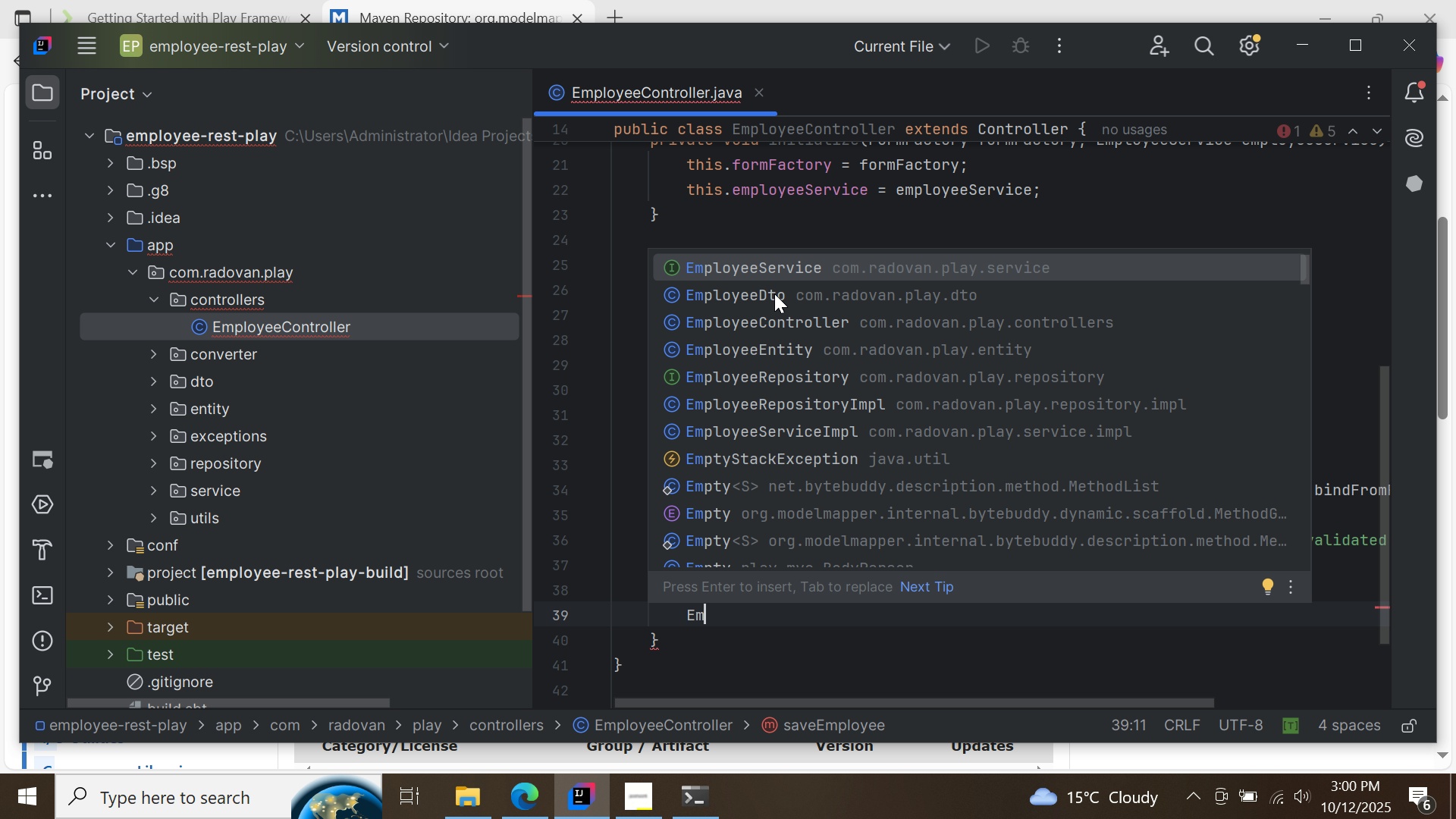 
double_click([776, 293])
 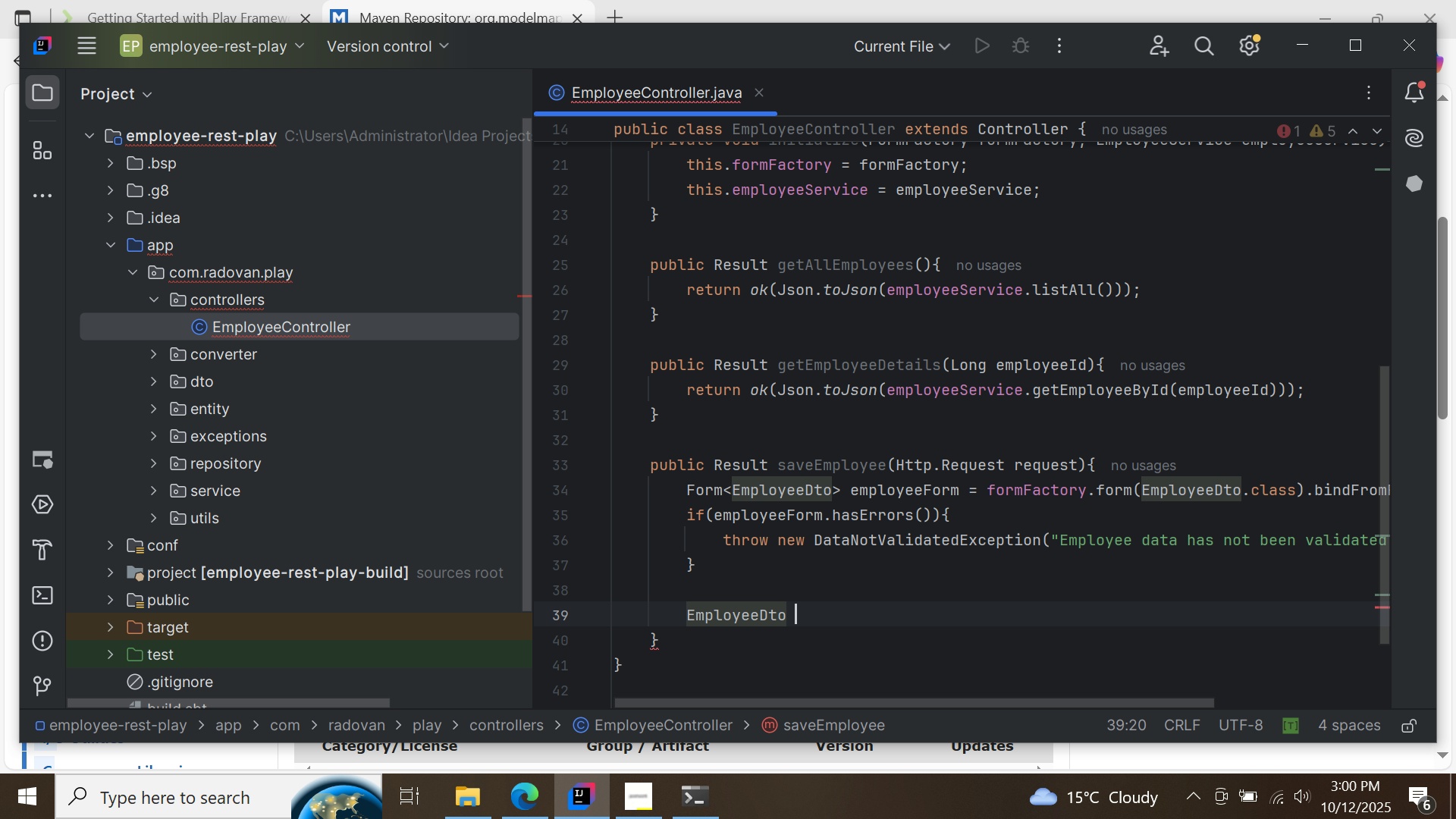 
key(Space)
 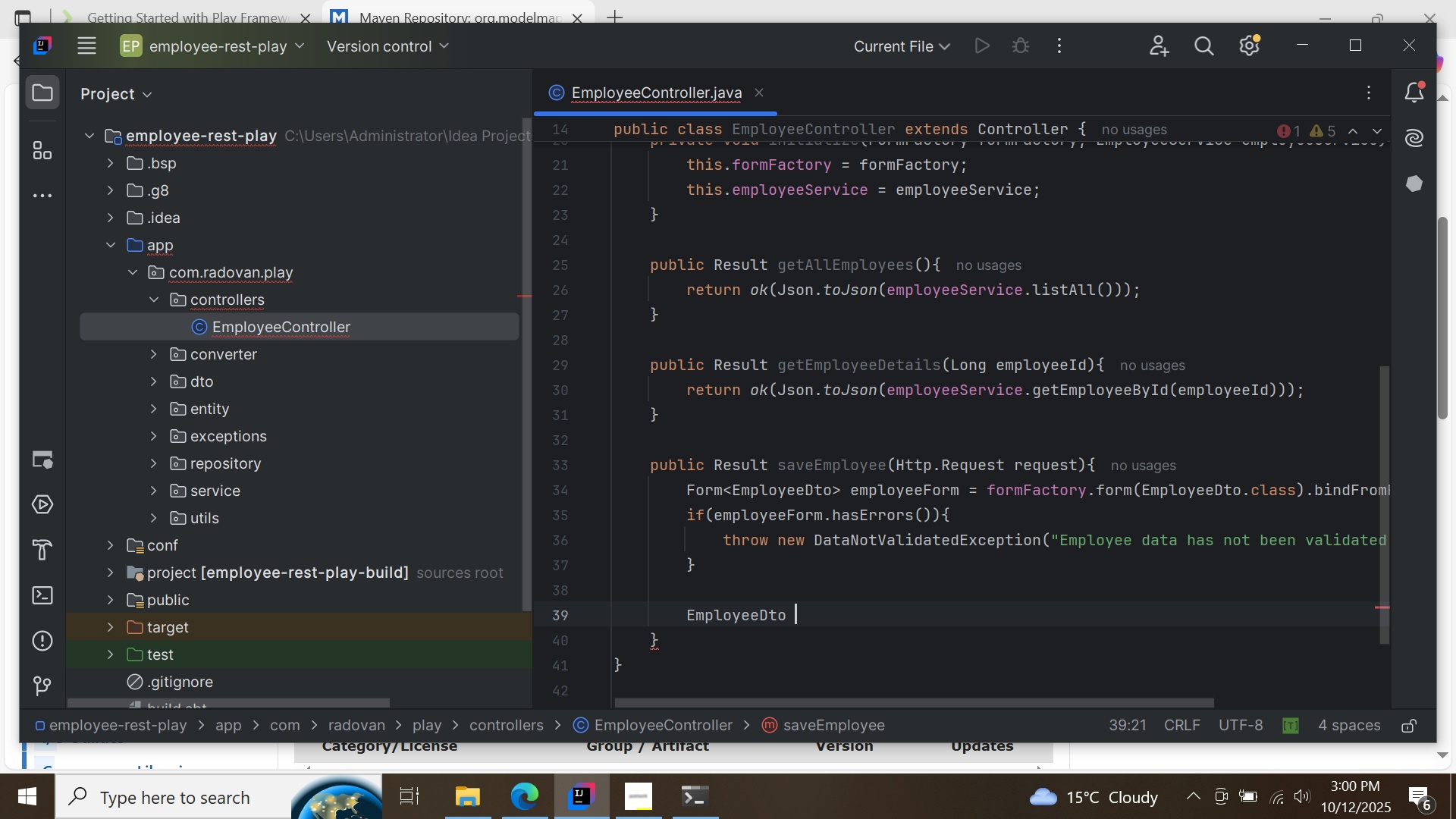 
key(Control+ControlLeft)
 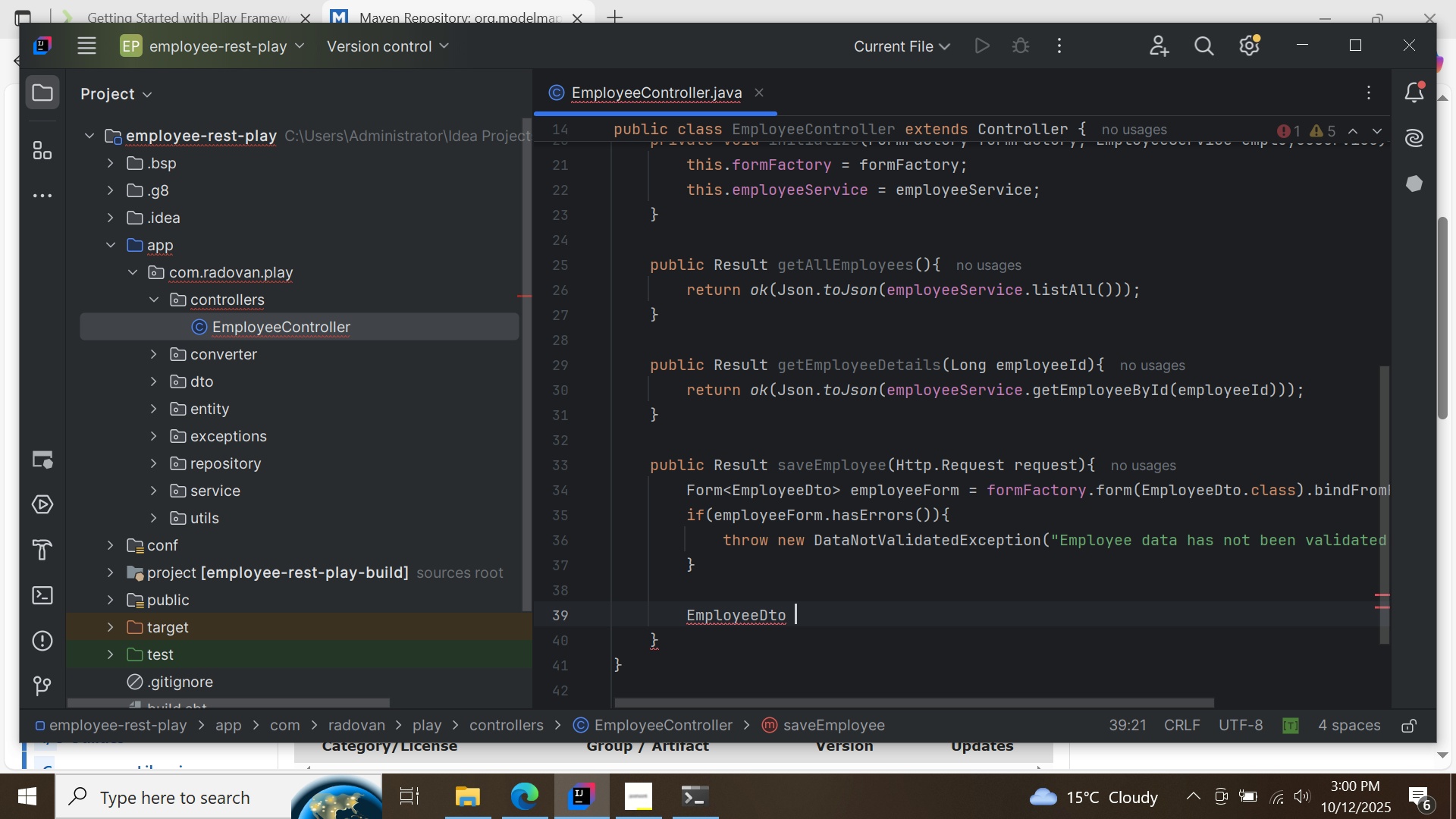 
key(Control+Space)
 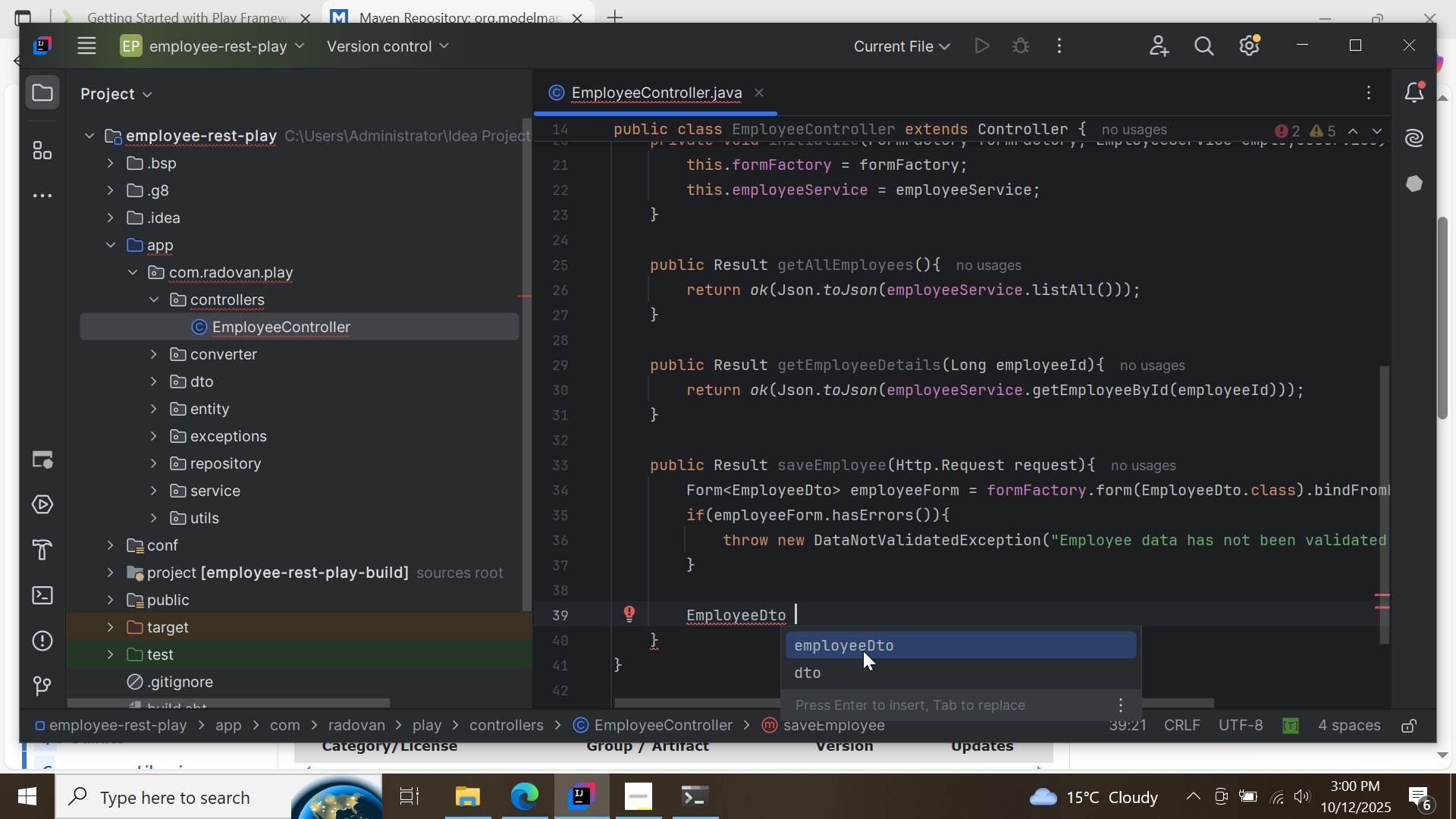 
double_click([863, 651])
 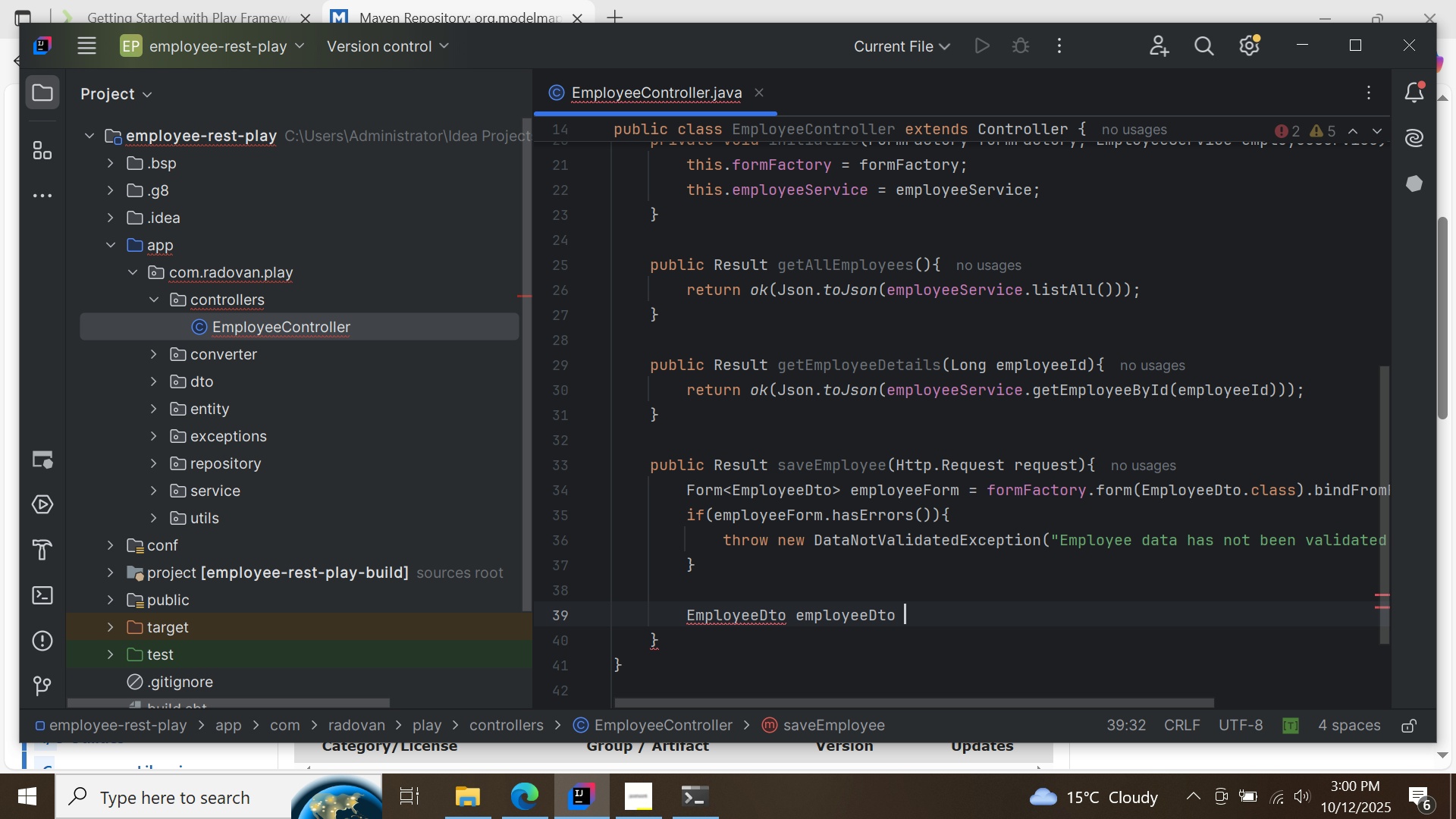 
type( = em)
 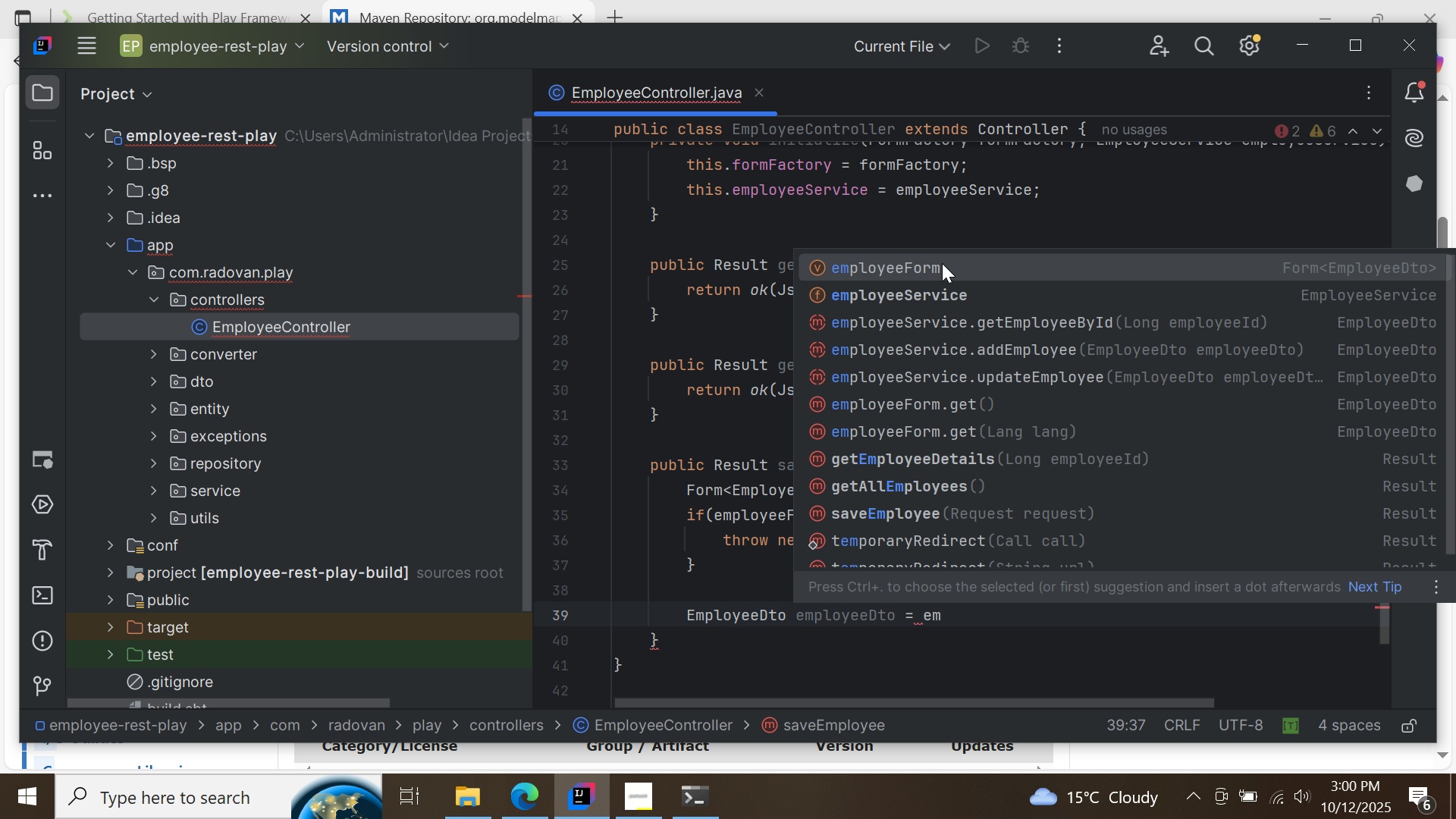 
double_click([942, 263])
 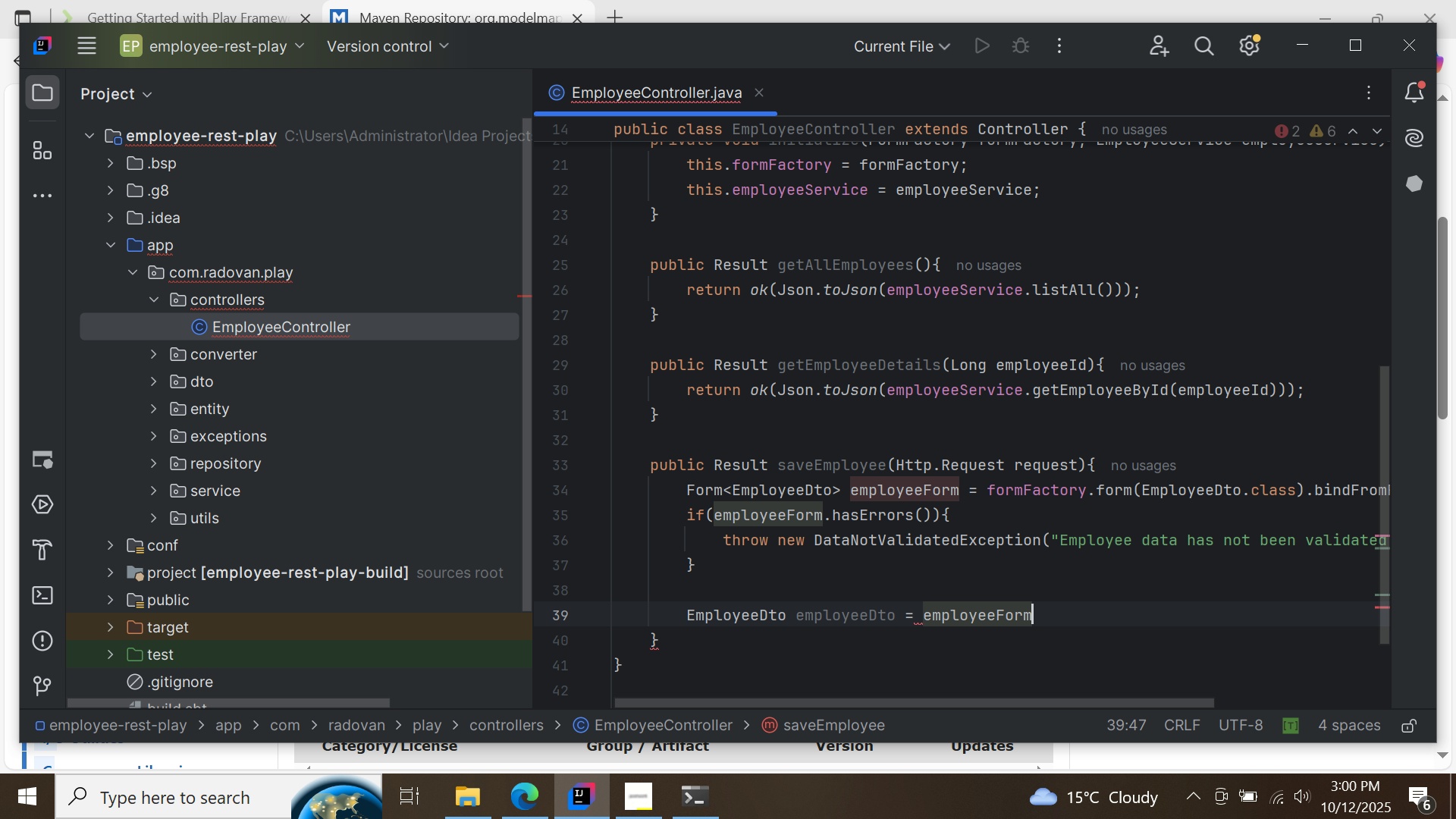 
key(Period)
 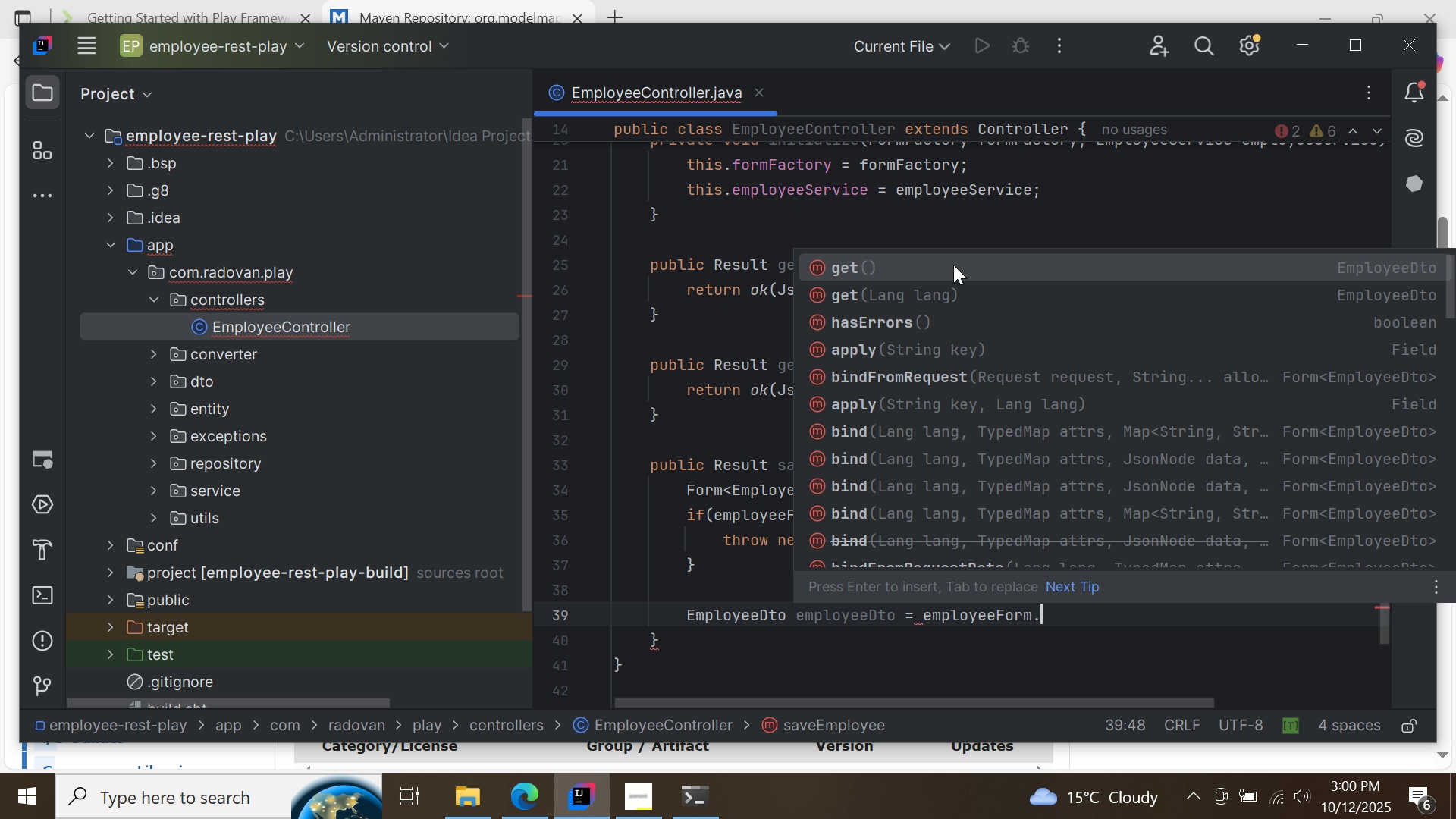 
double_click([953, 265])
 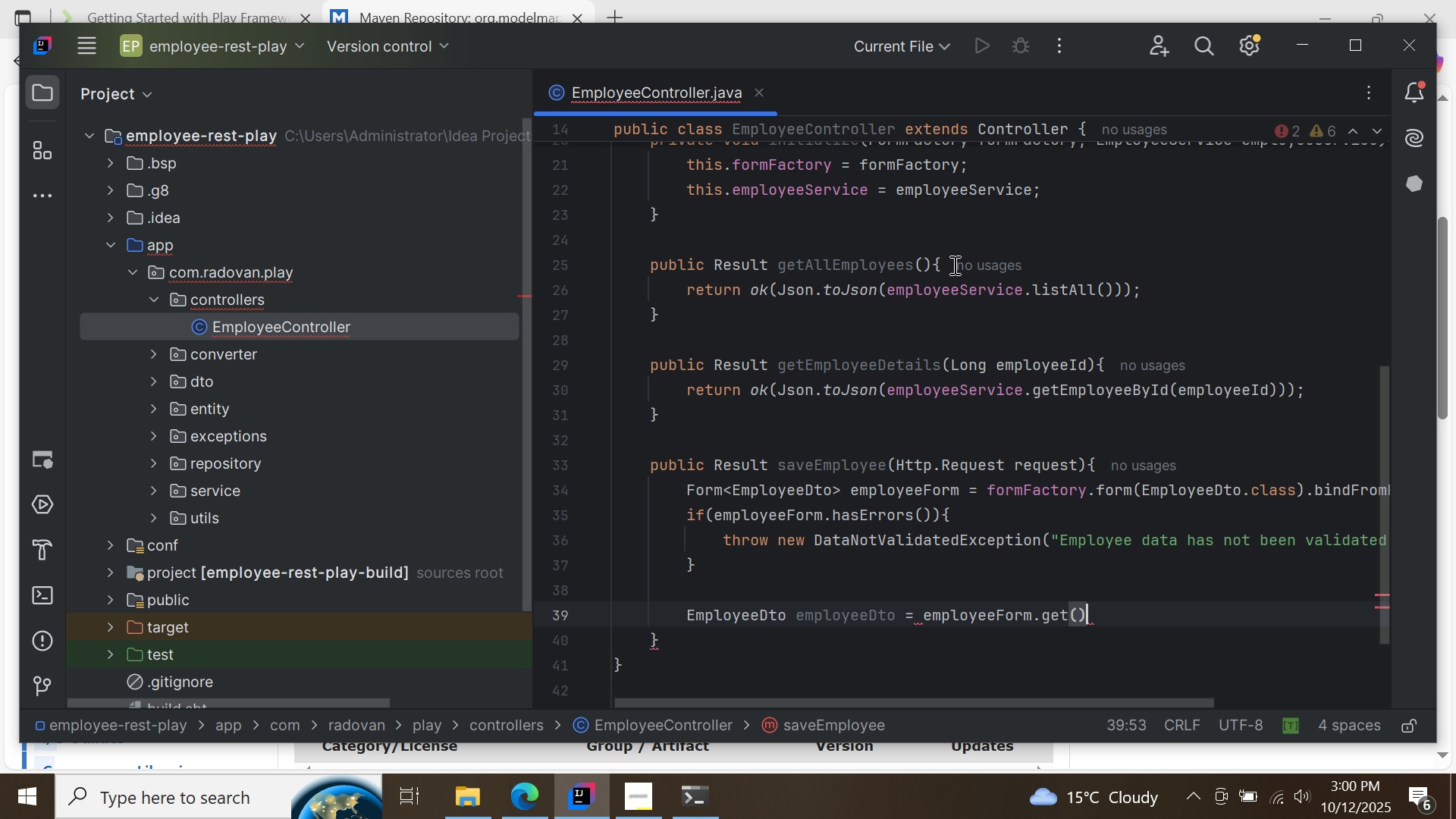 
key(Semicolon)
 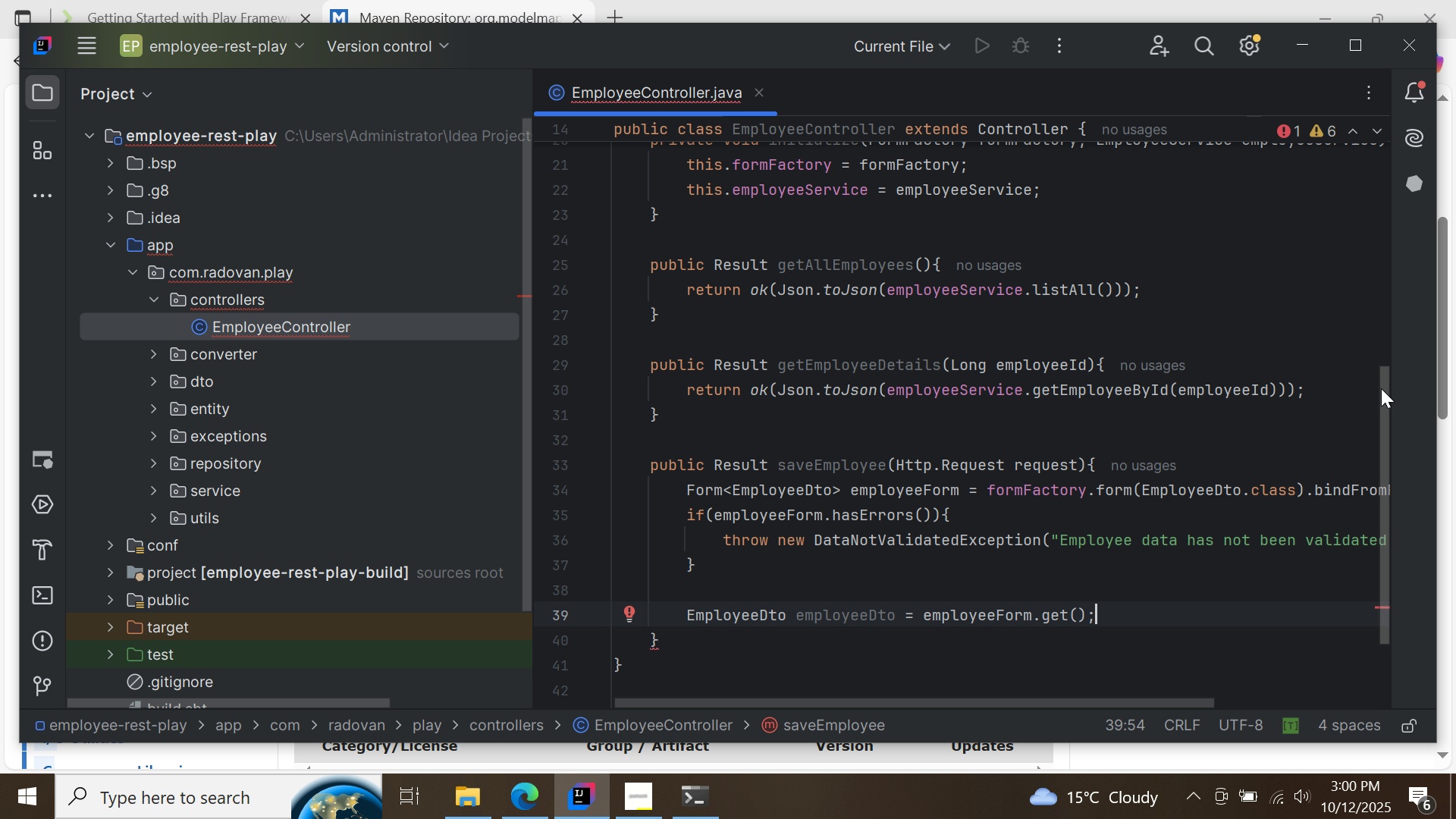 
left_click_drag(start_coordinate=[1381, 388], to_coordinate=[1393, 494])
 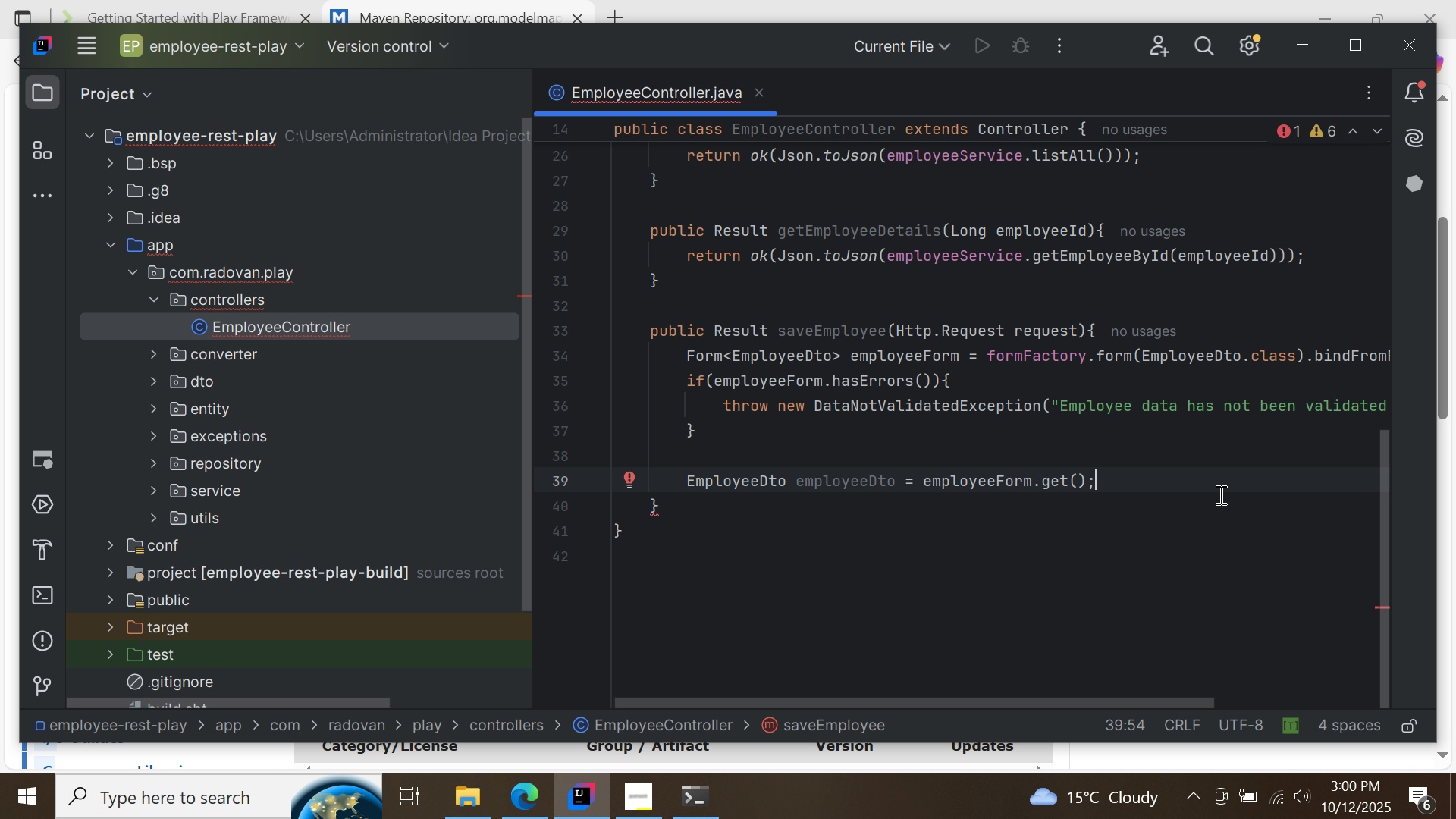 
key(Enter)
 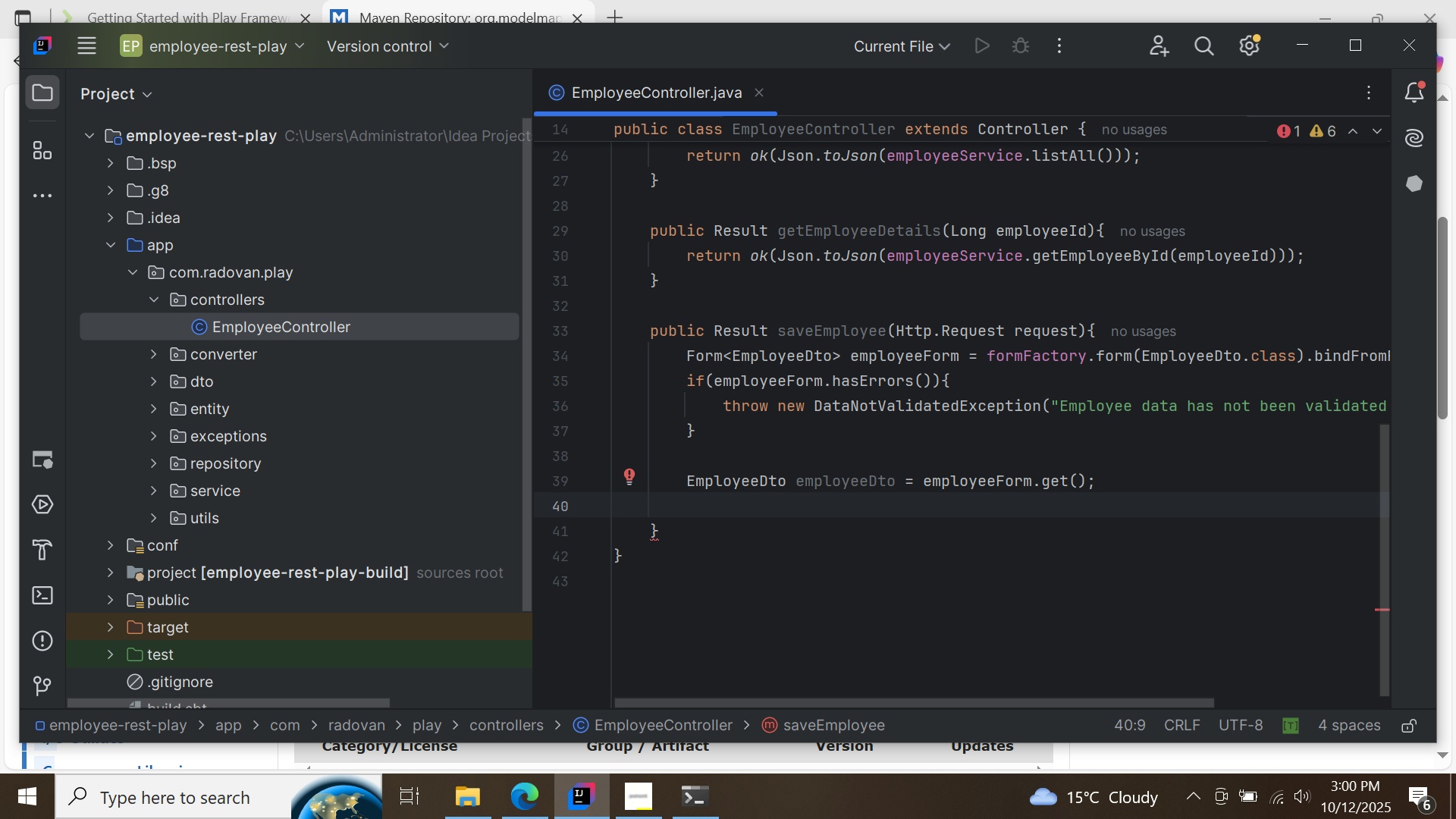 
key(CapsLock)
 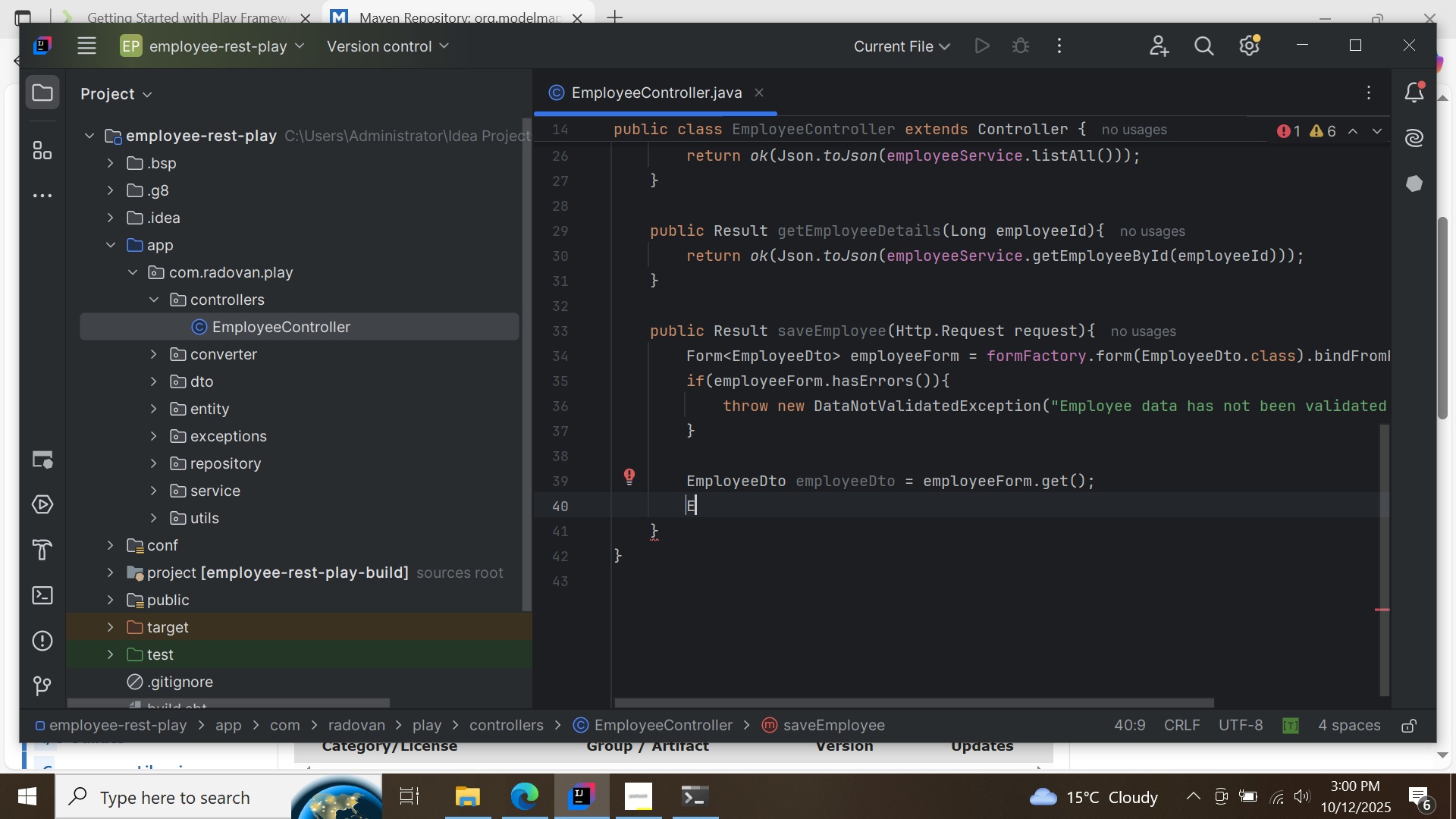 
key(E)
 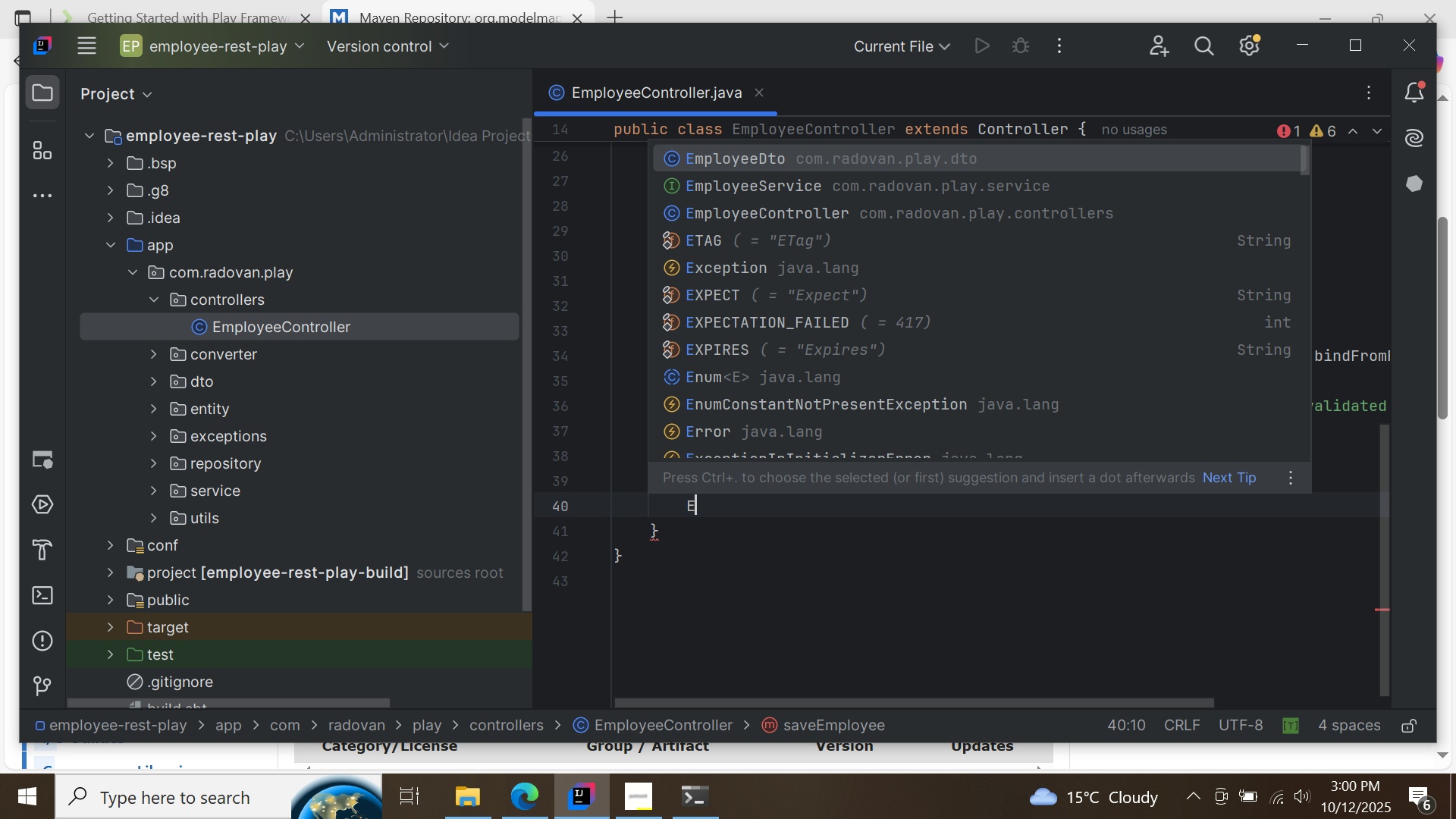 
key(CapsLock)
 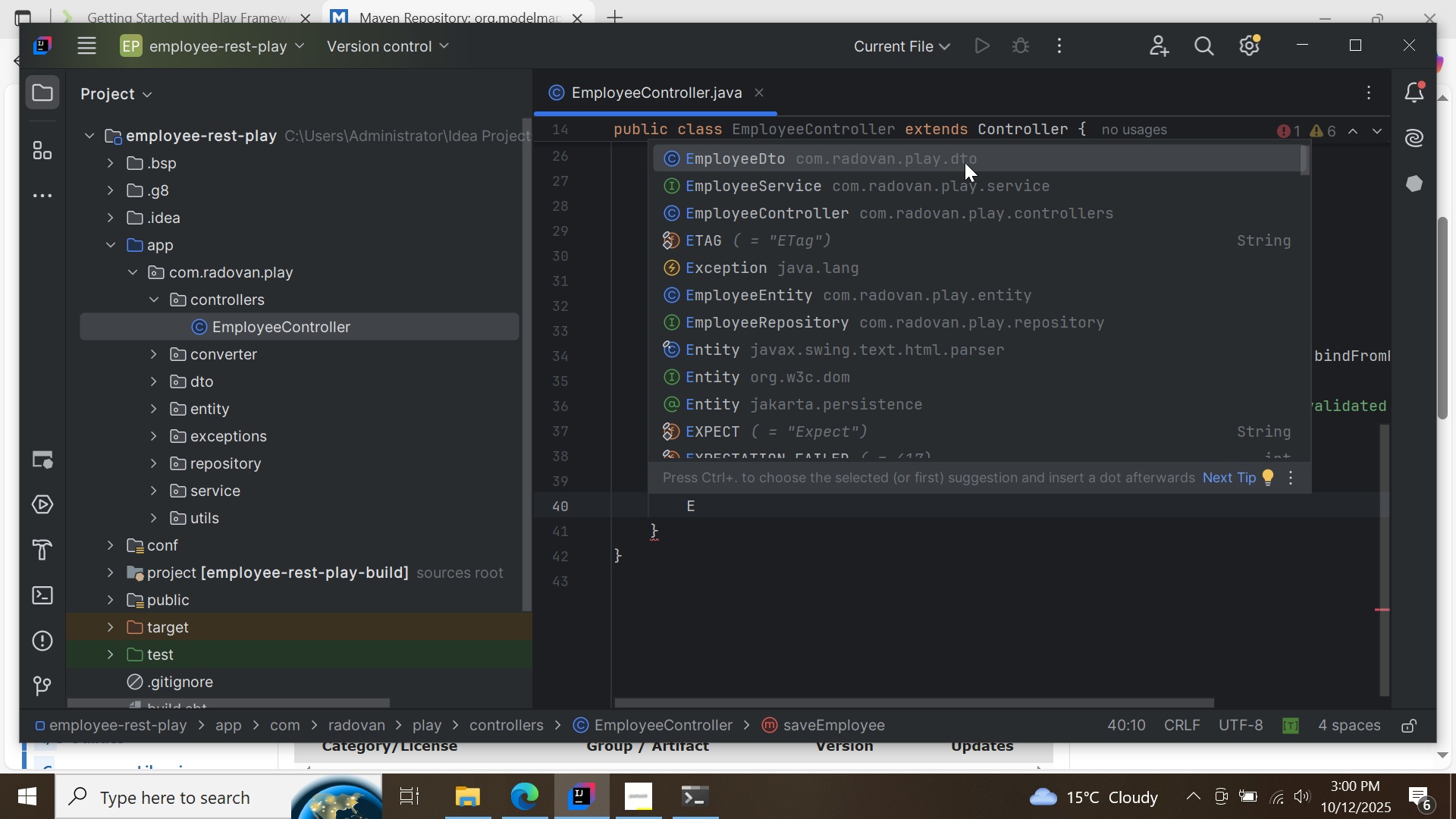 
double_click([965, 162])
 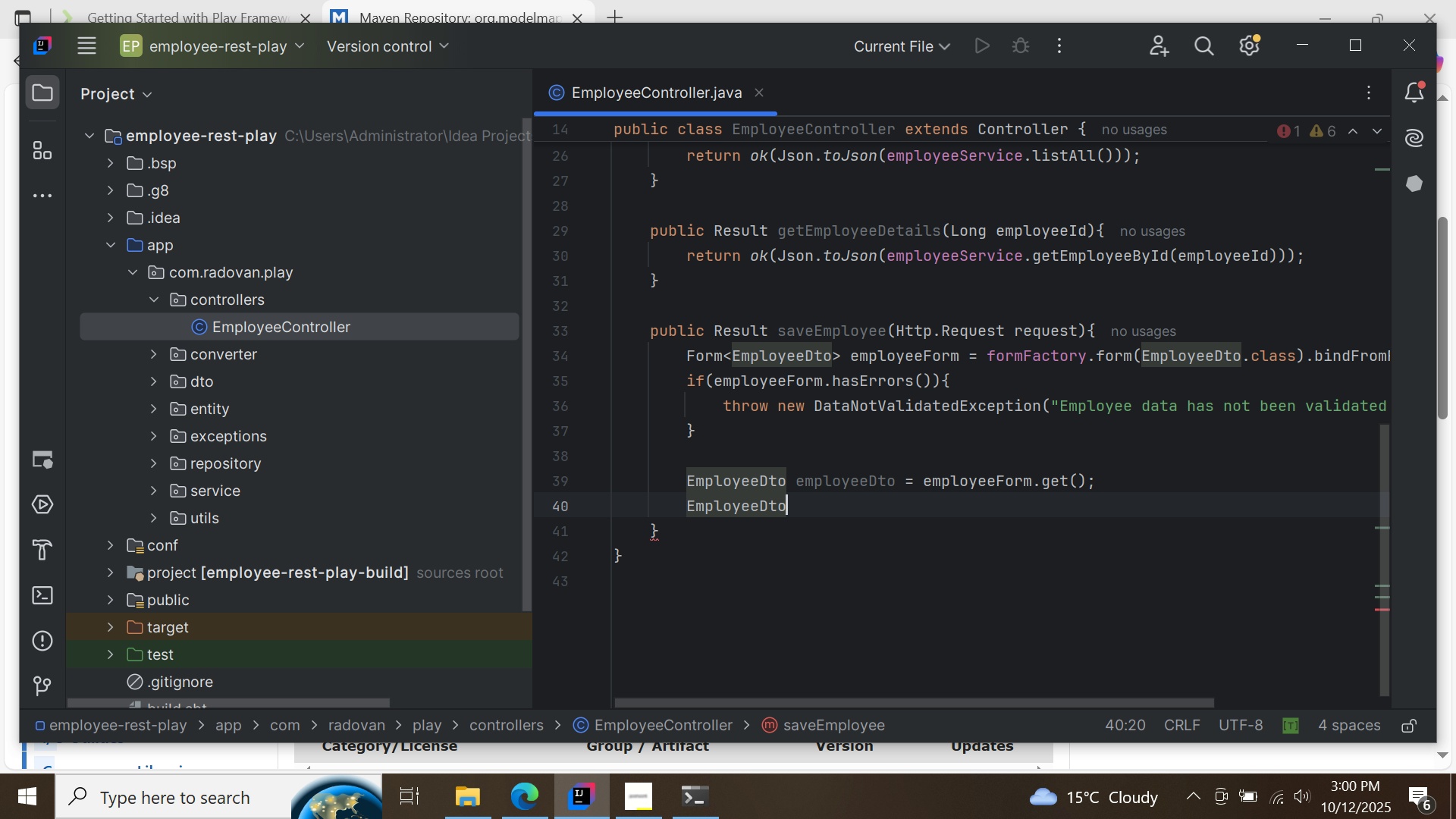 
type( storedEmployee = )
 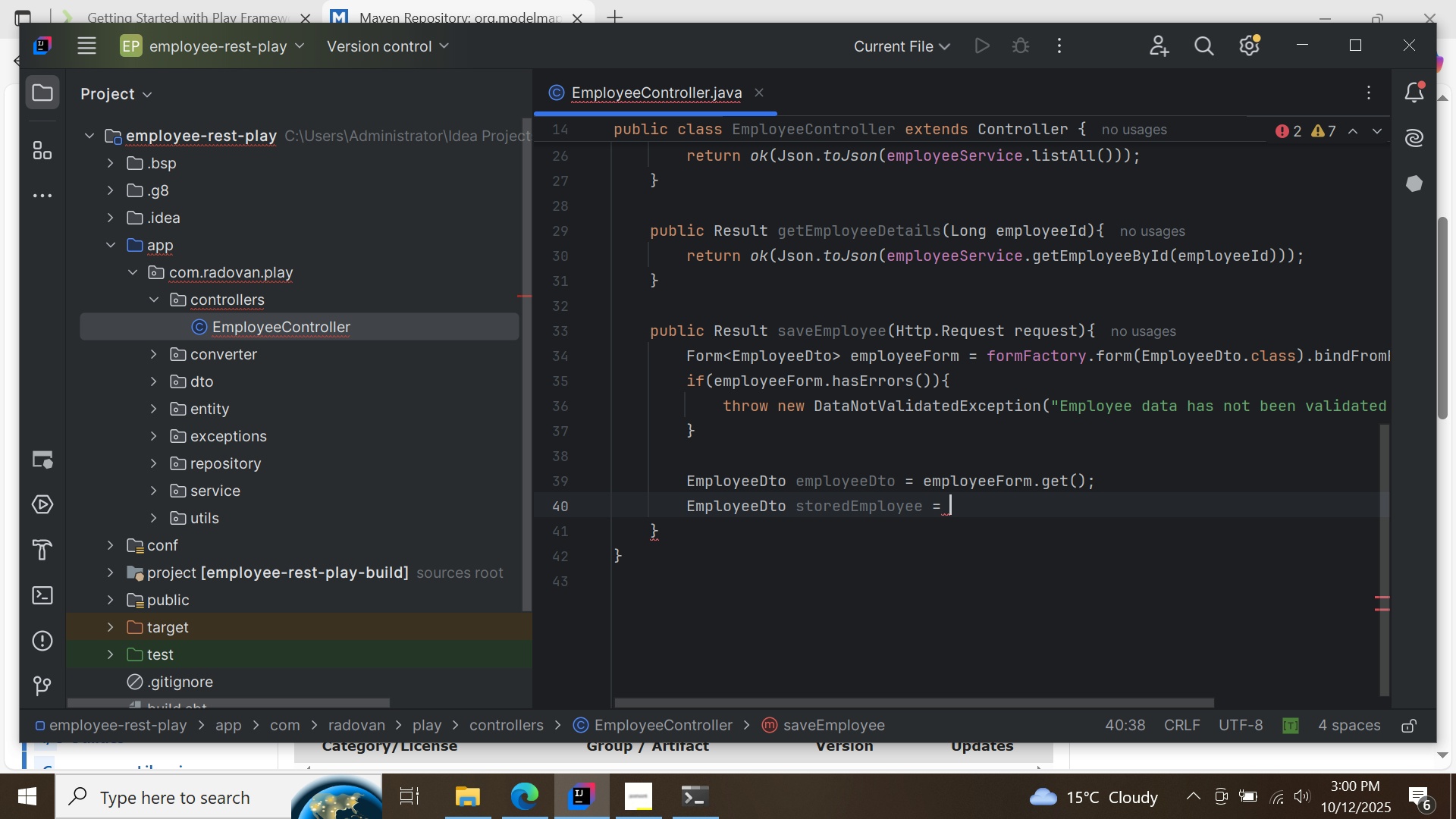 
type(em)
 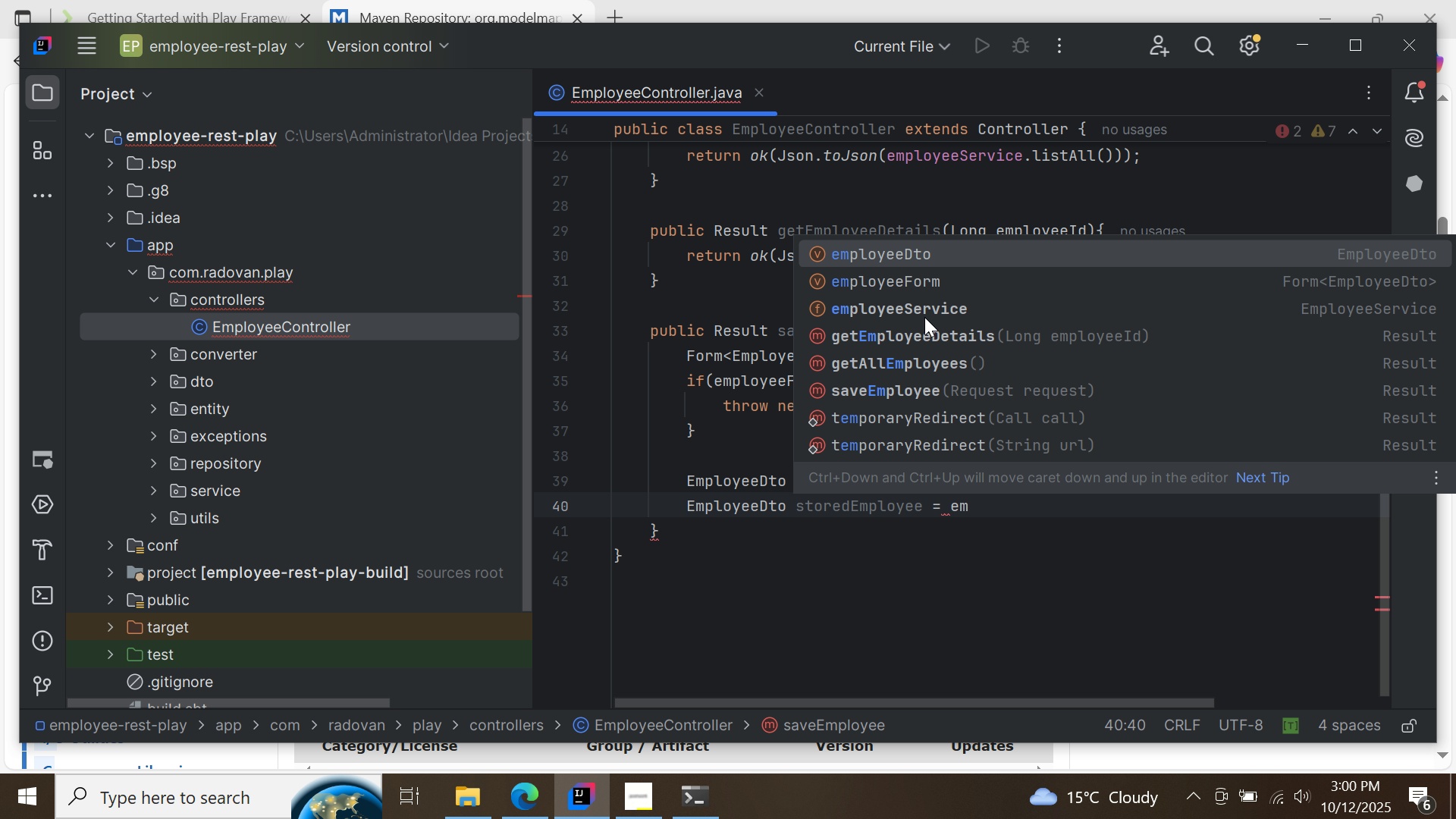 
double_click([924, 311])
 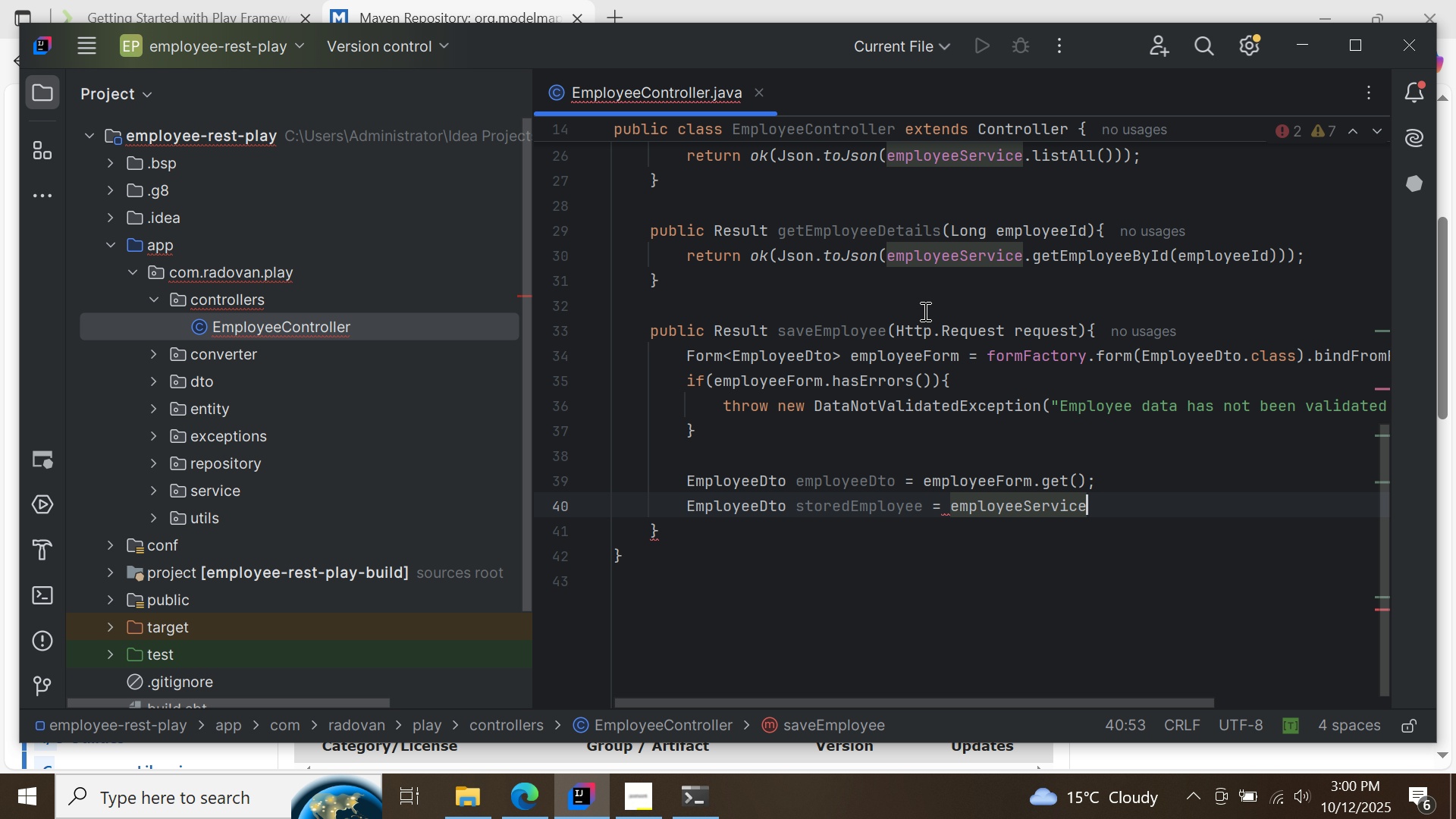 
key(Period)
 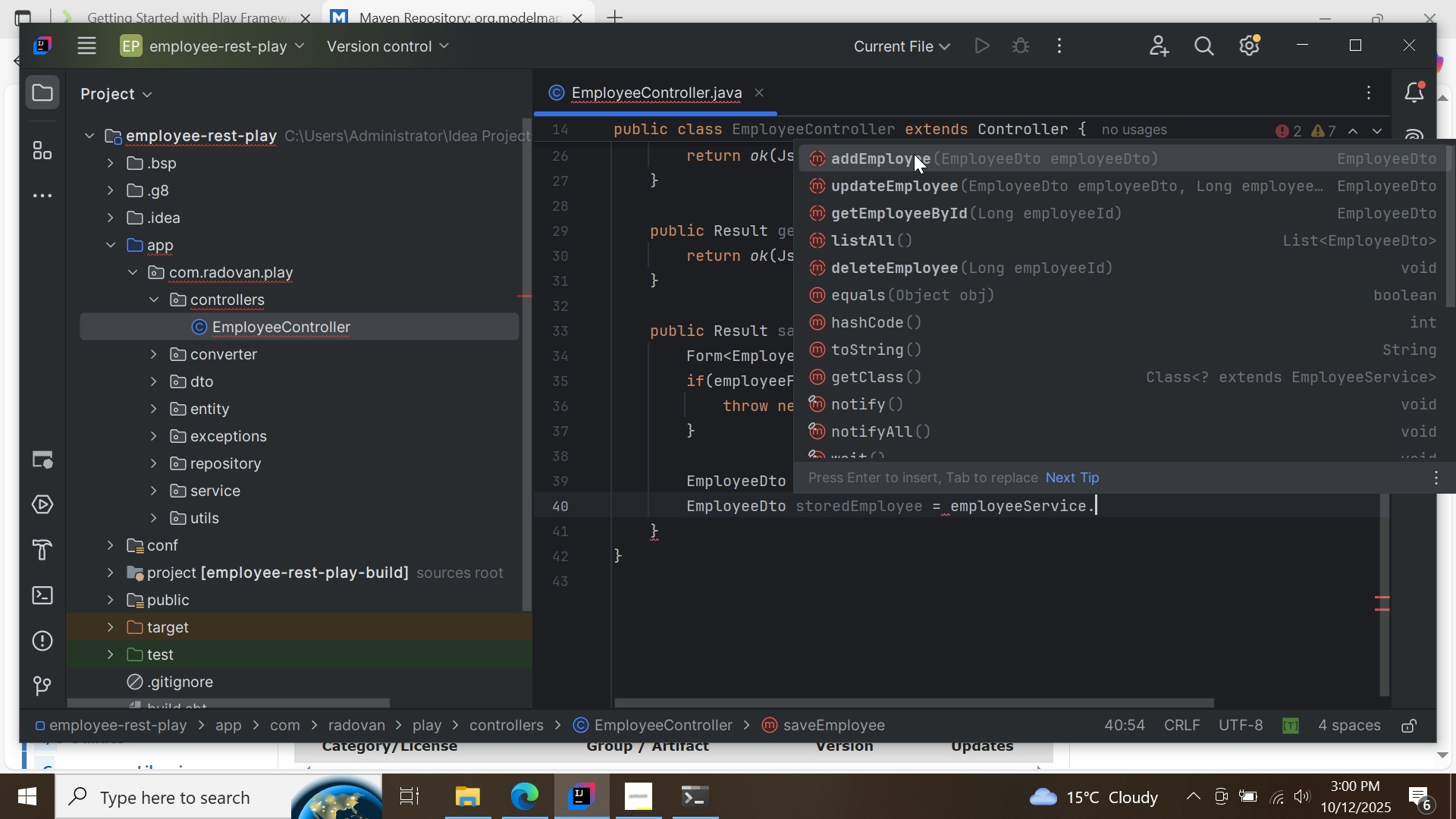 
double_click([914, 154])
 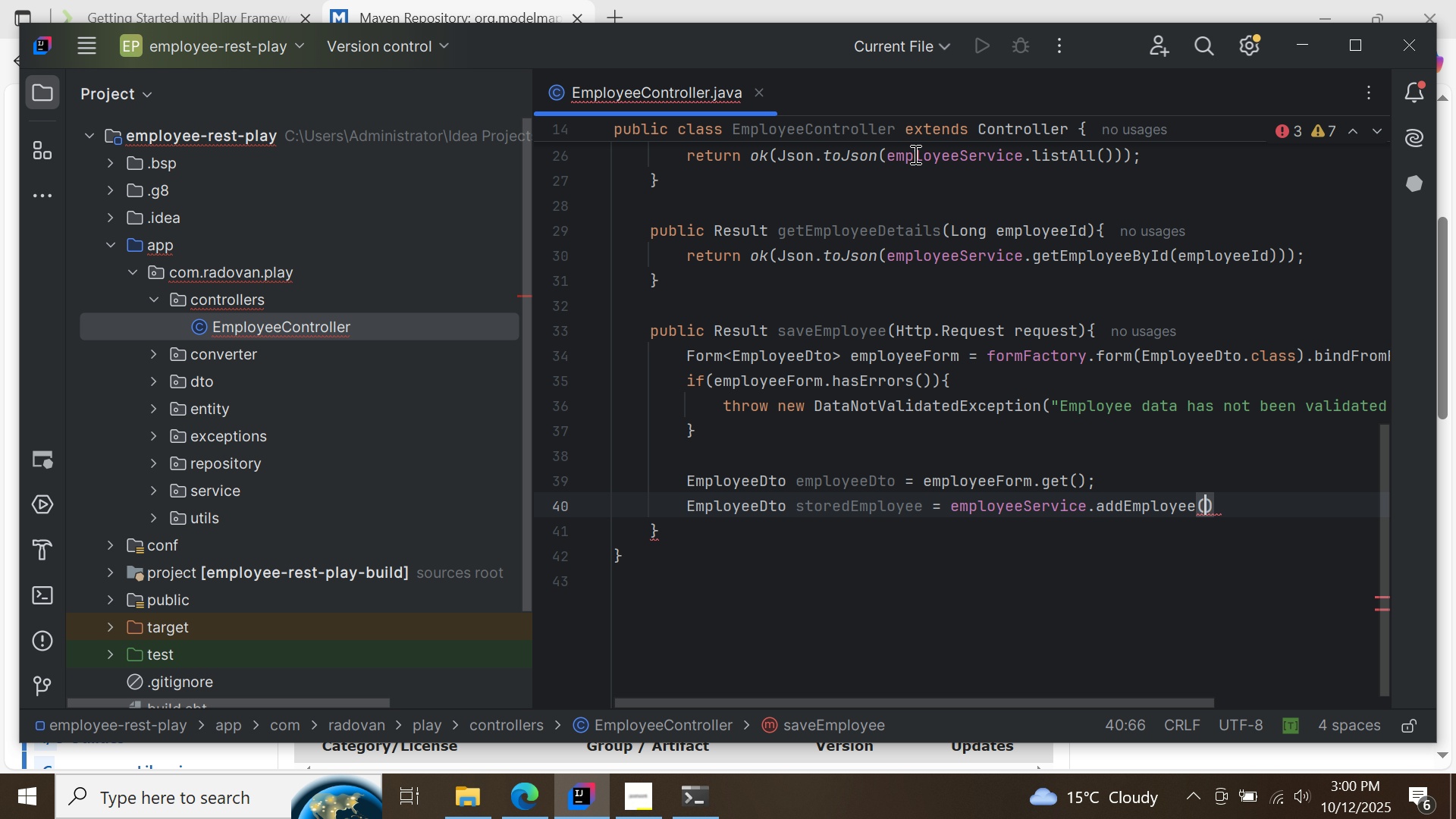 
key(E)
 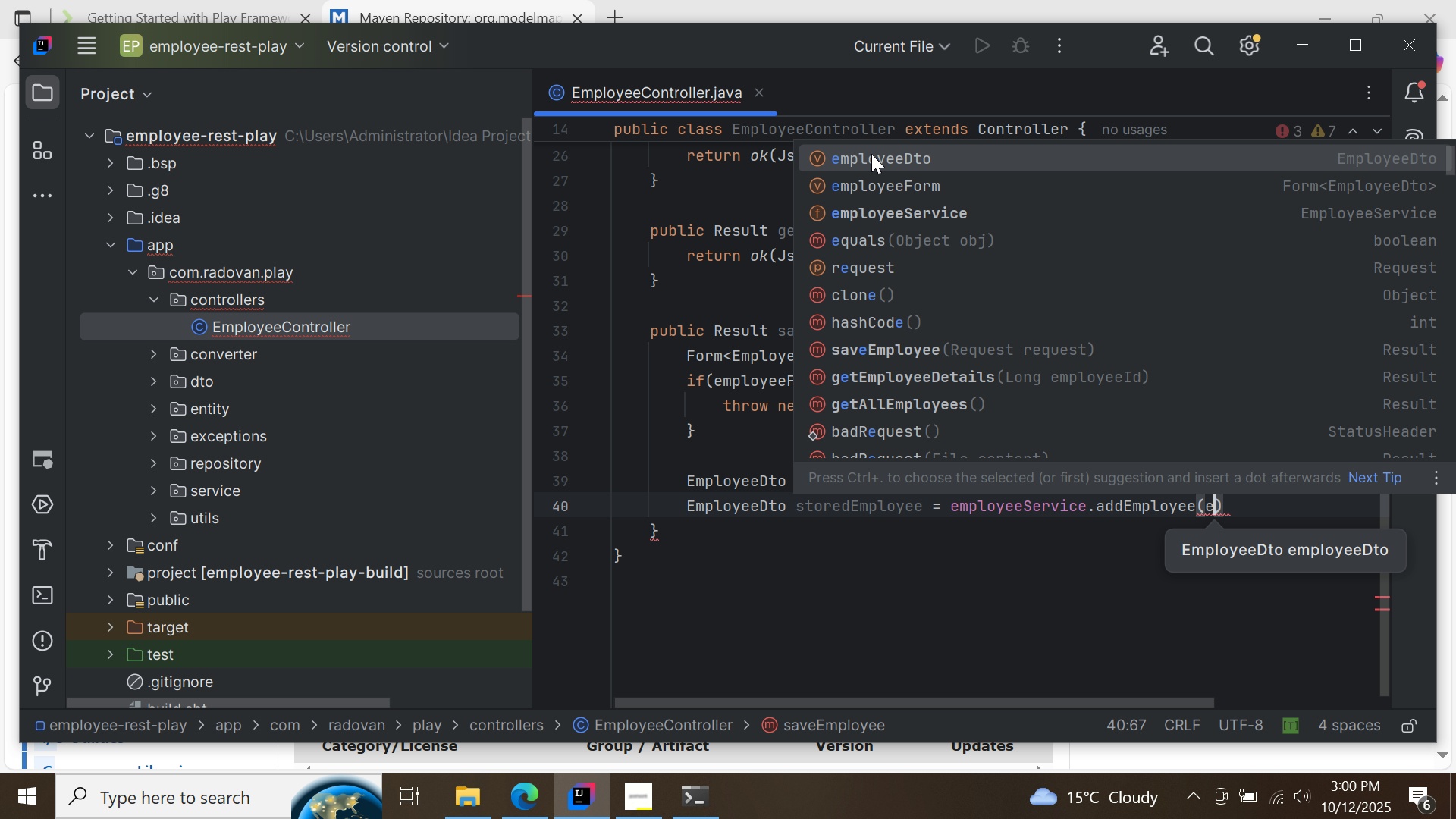 
double_click([871, 154])
 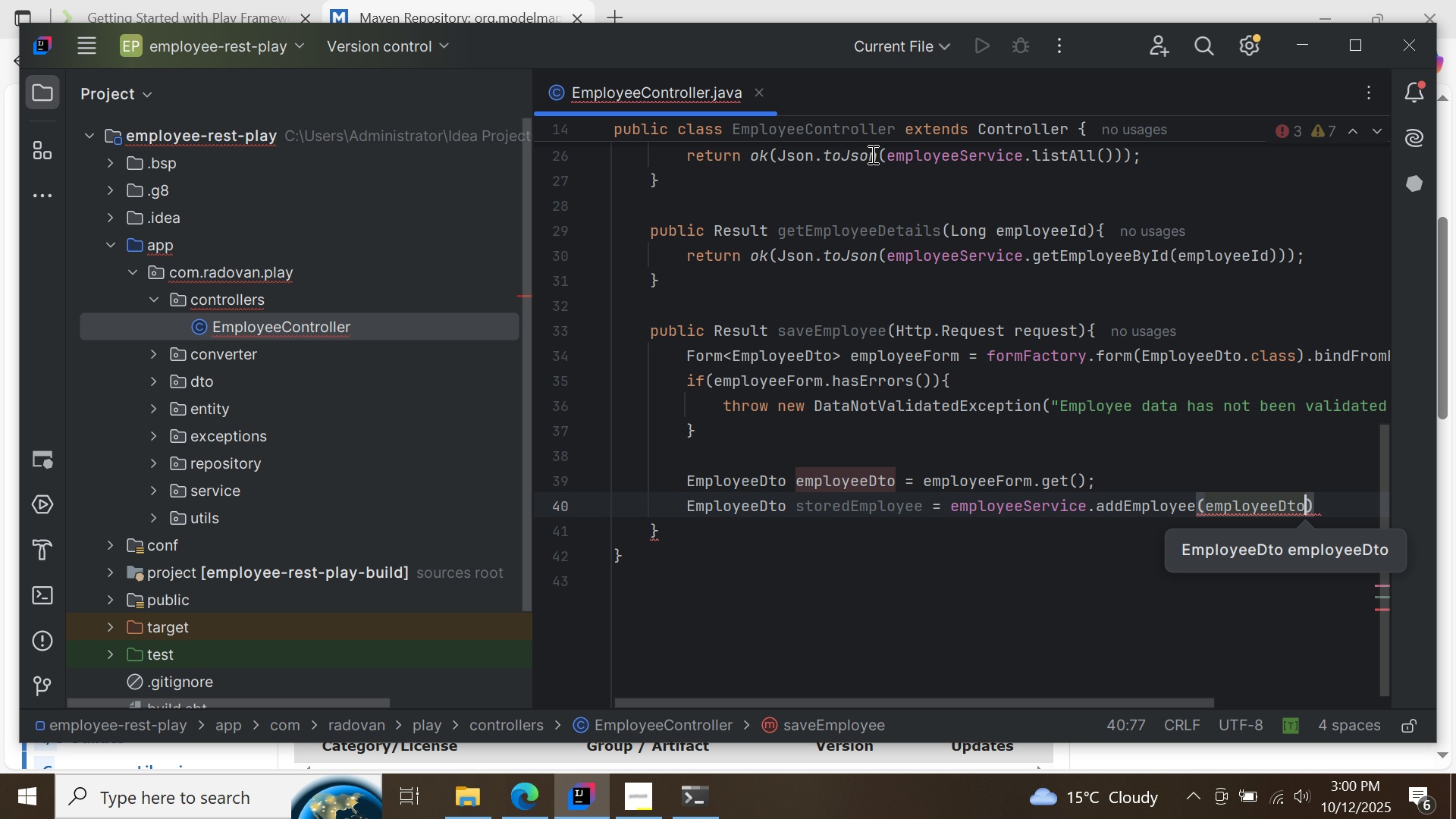 
key(ArrowRight)
 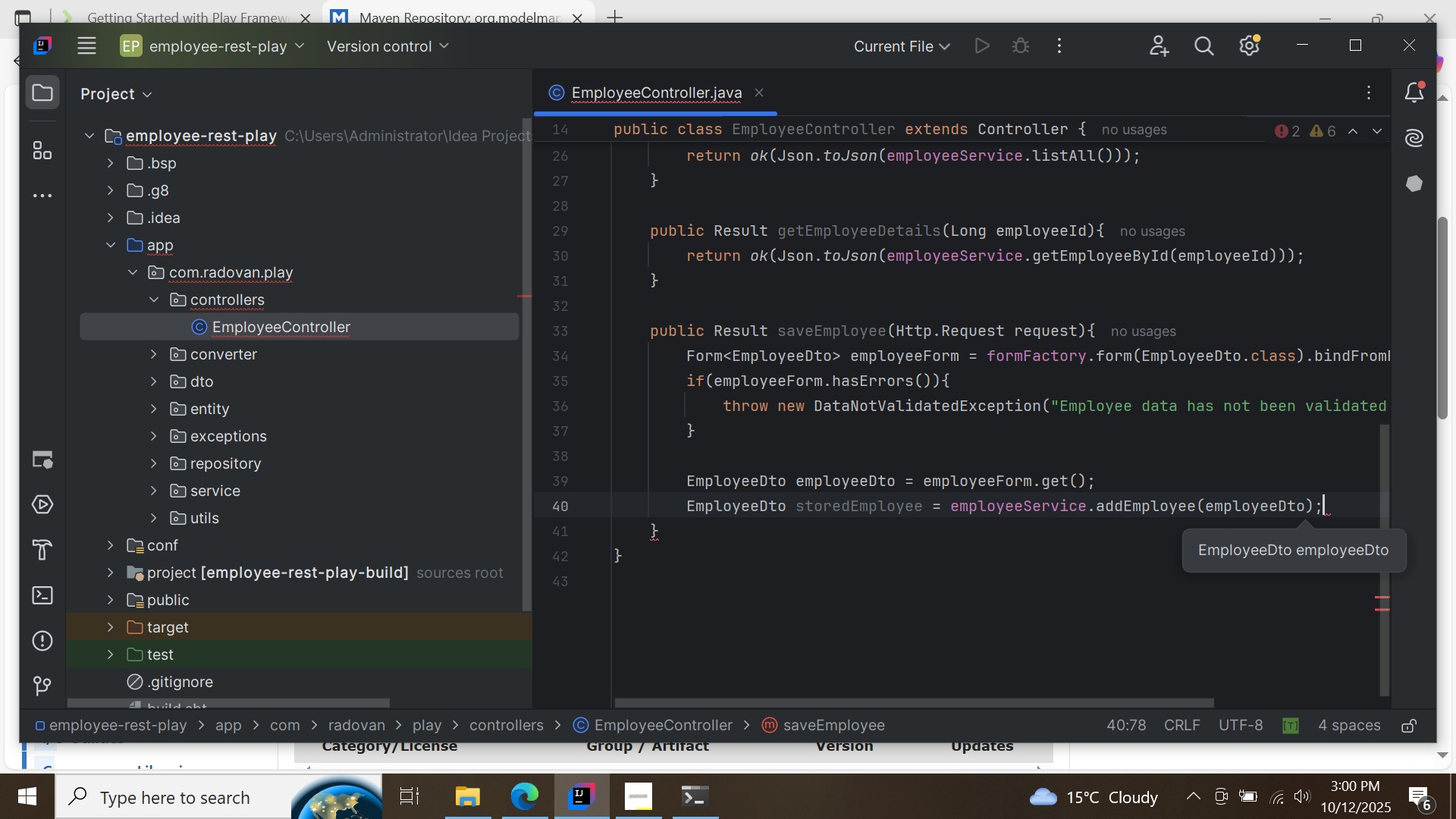 
key(Semicolon)
 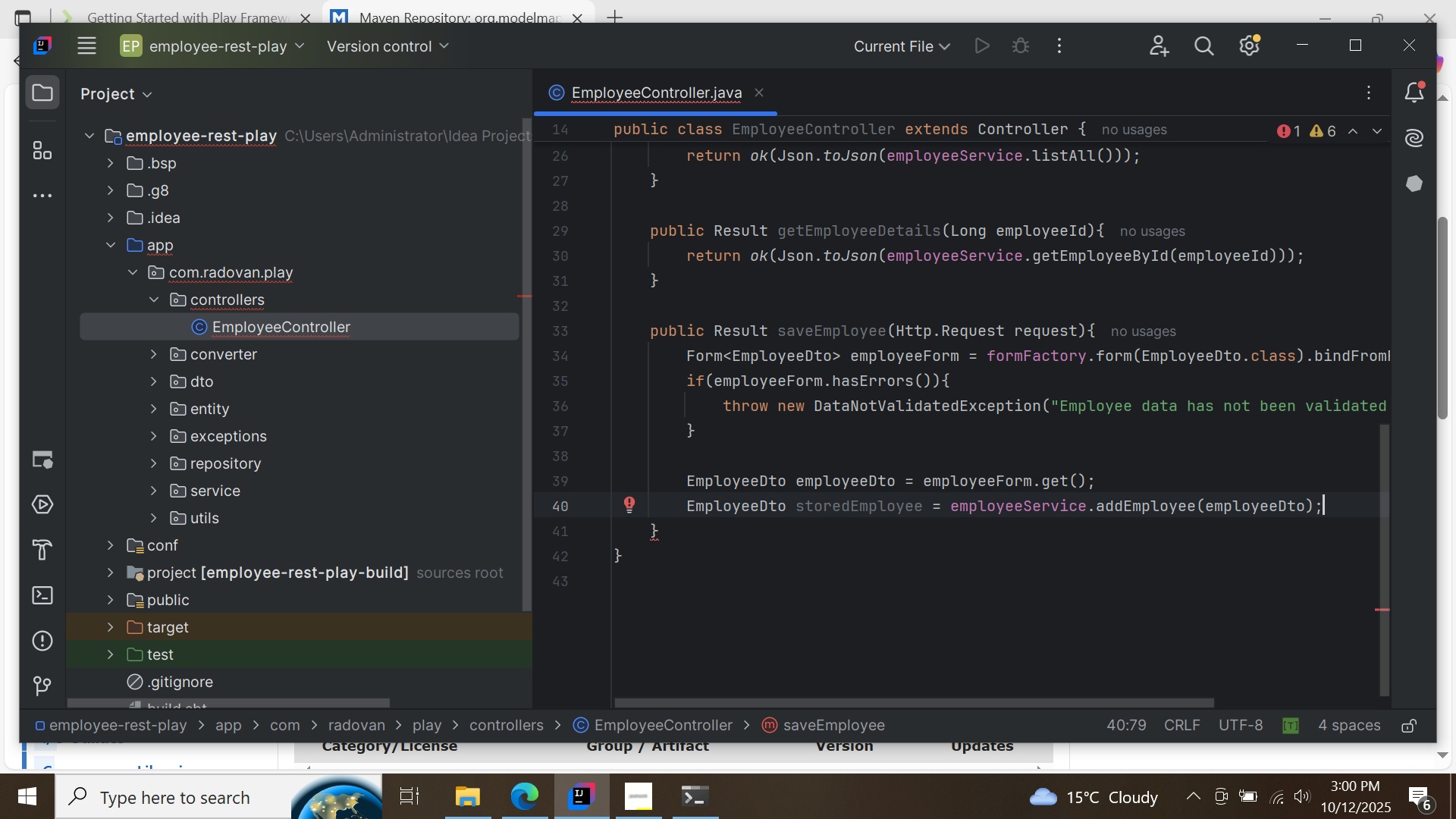 
key(Enter)
 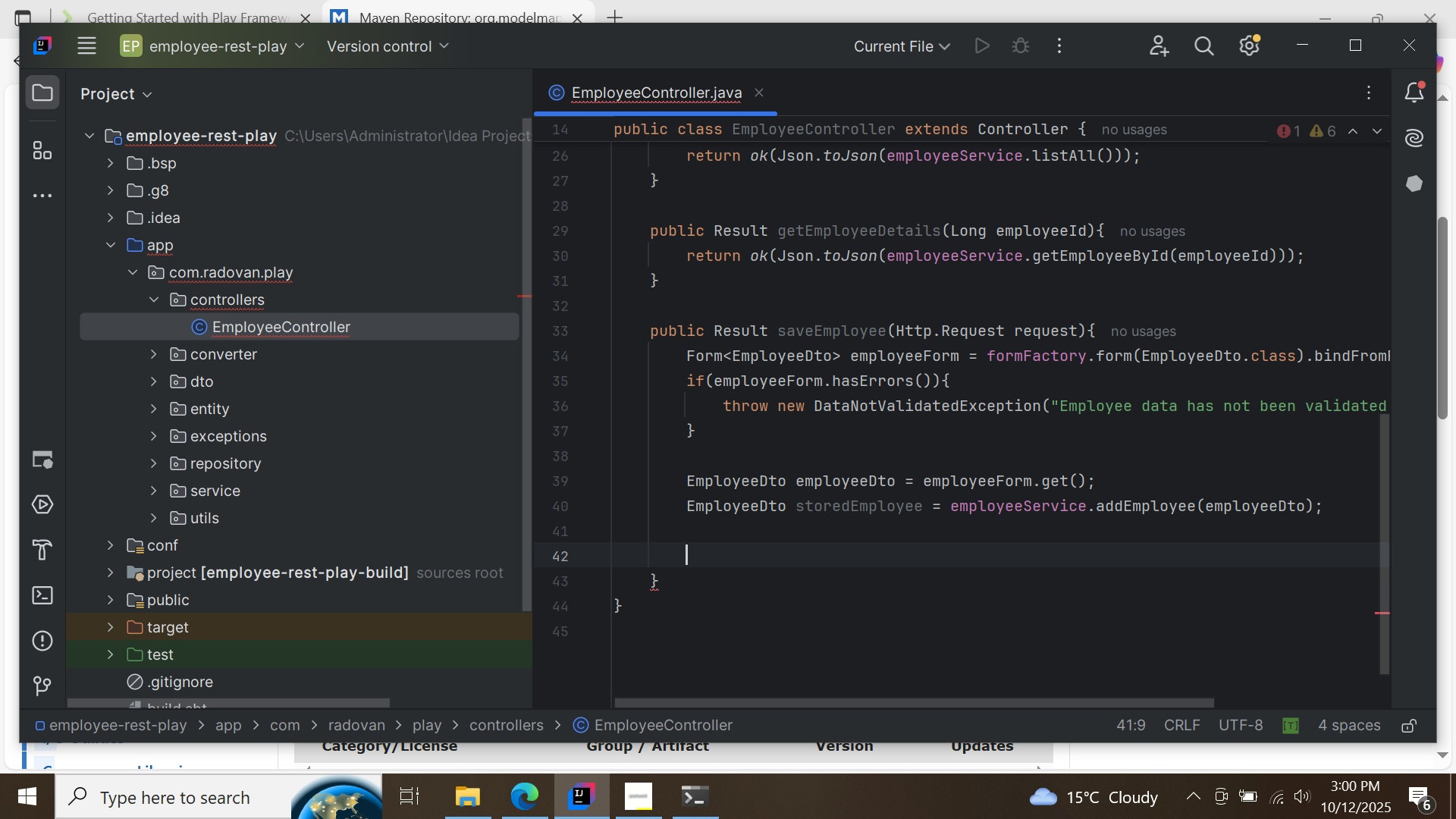 
key(Enter)
 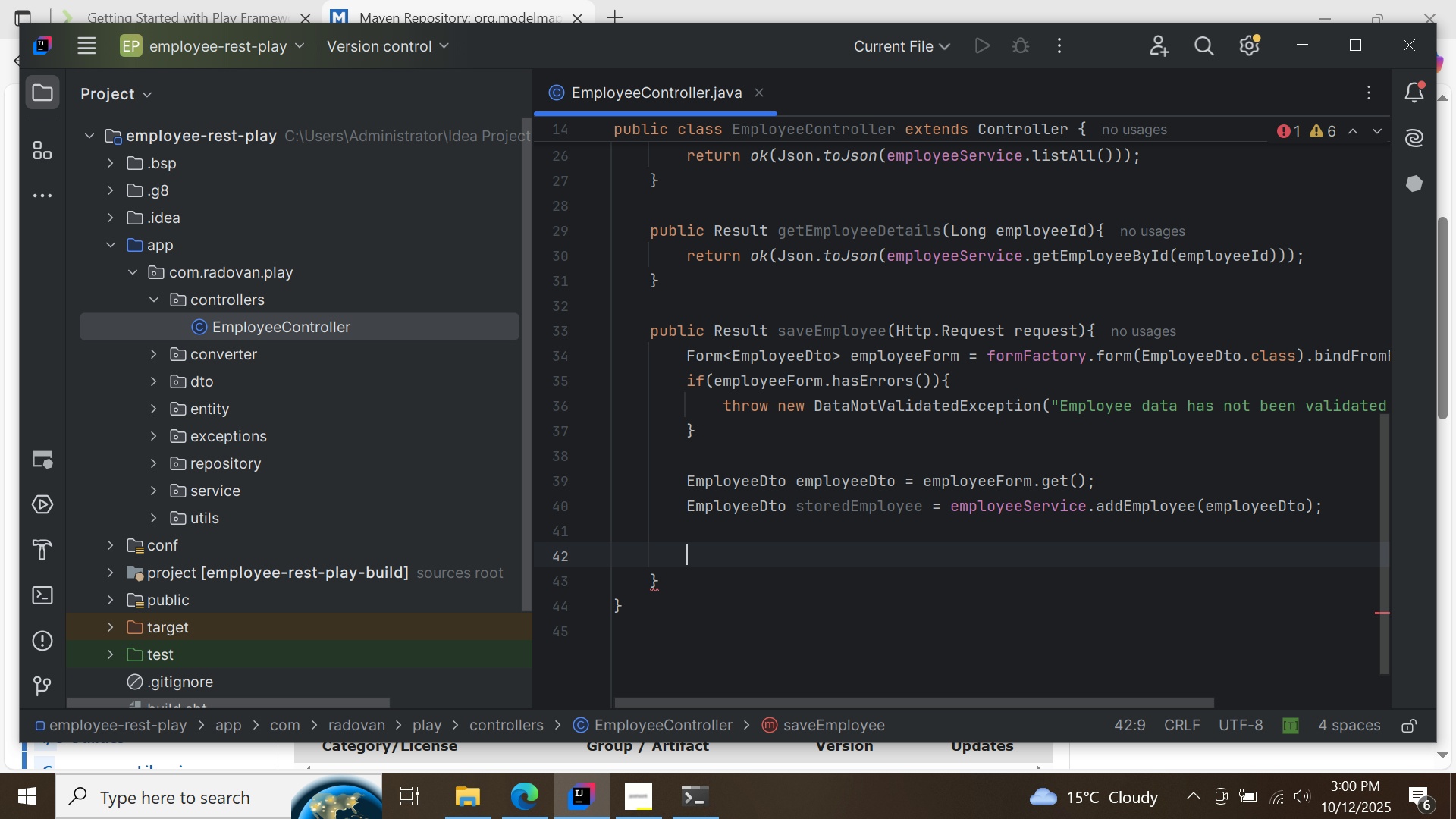 
key(Backspace)
type(return cre)
 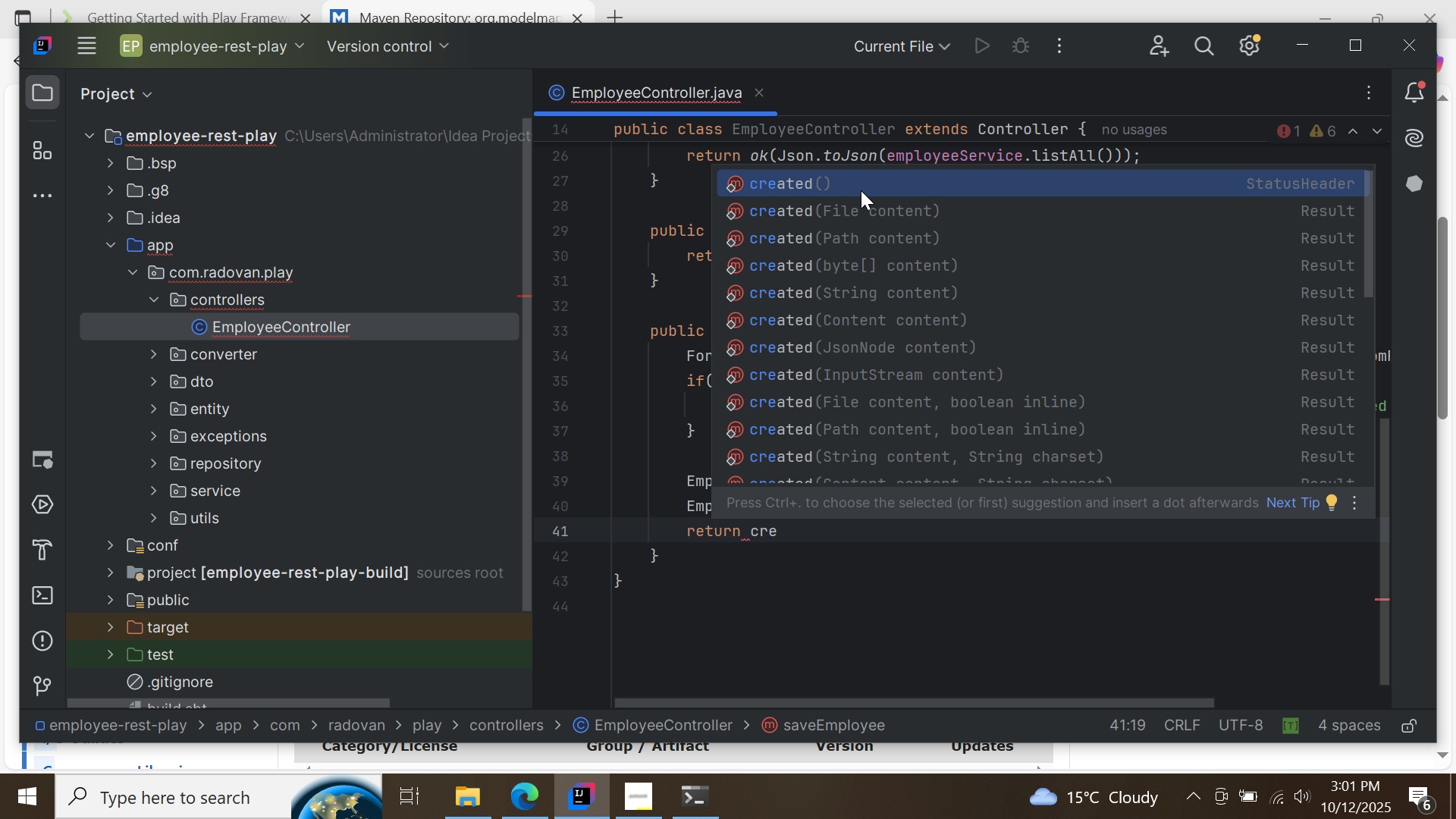 
double_click([861, 190])
 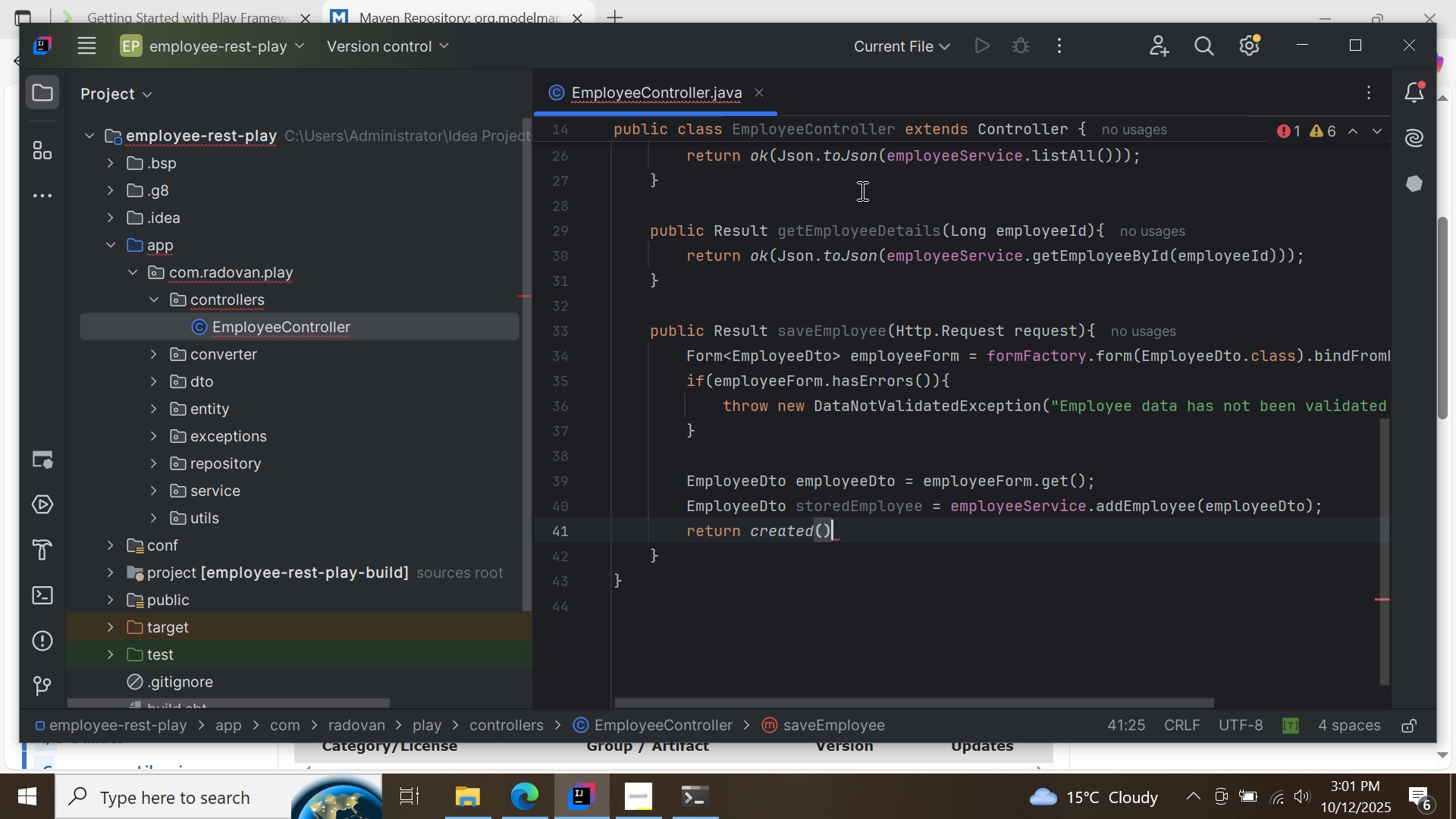 
key(ArrowLeft)
 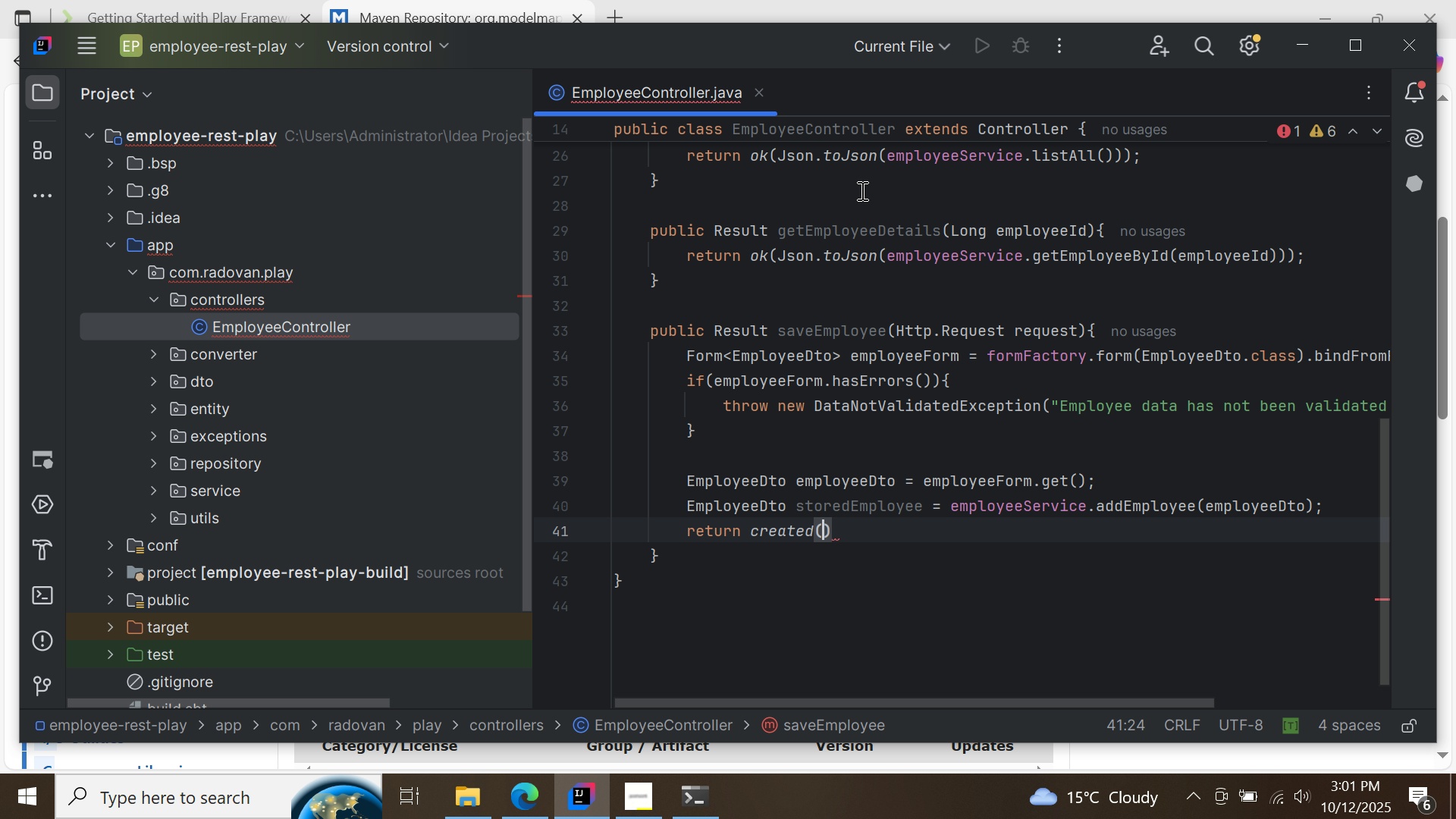 
key(CapsLock)
 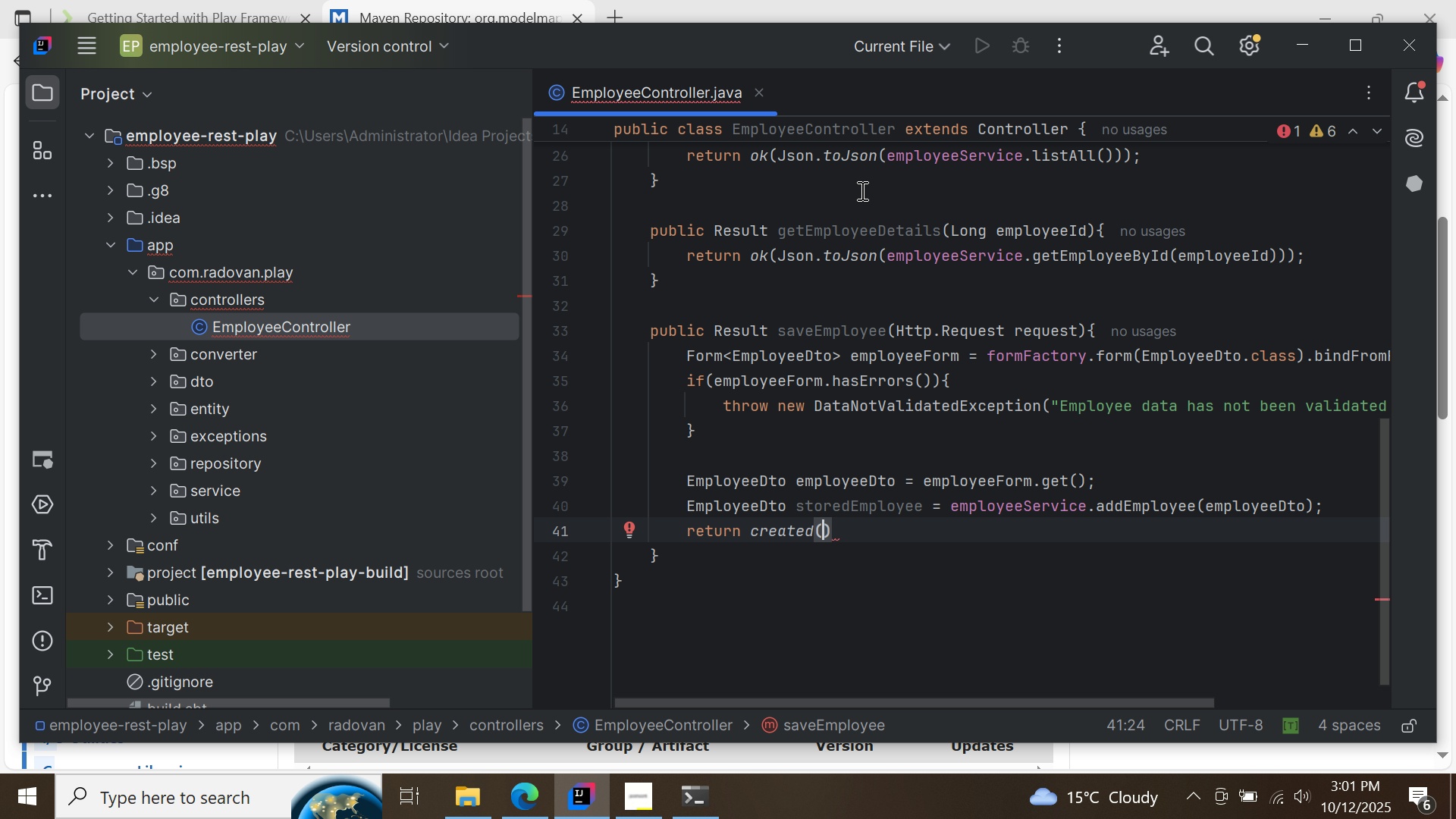 
key(J)
 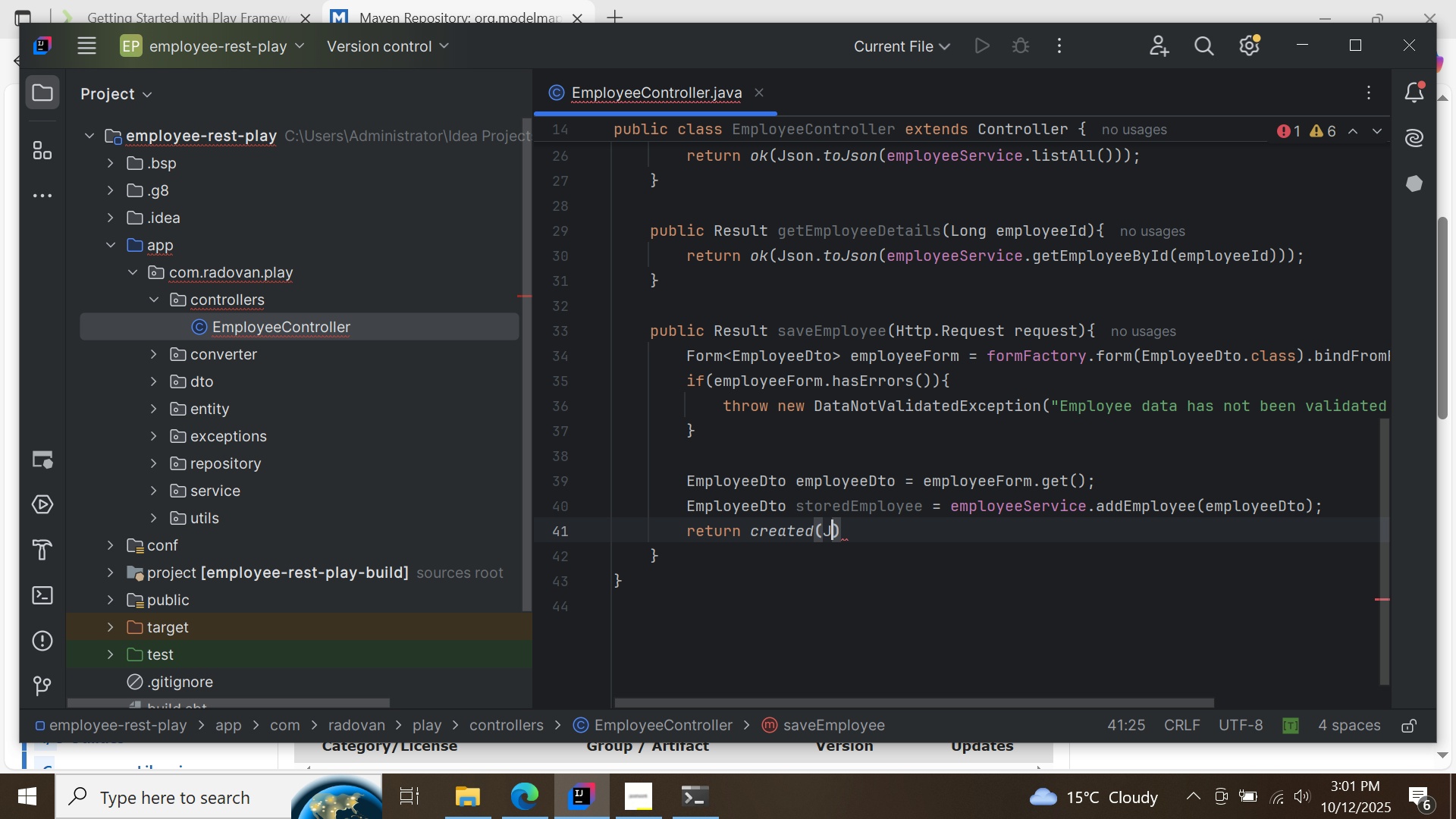 
key(CapsLock)
 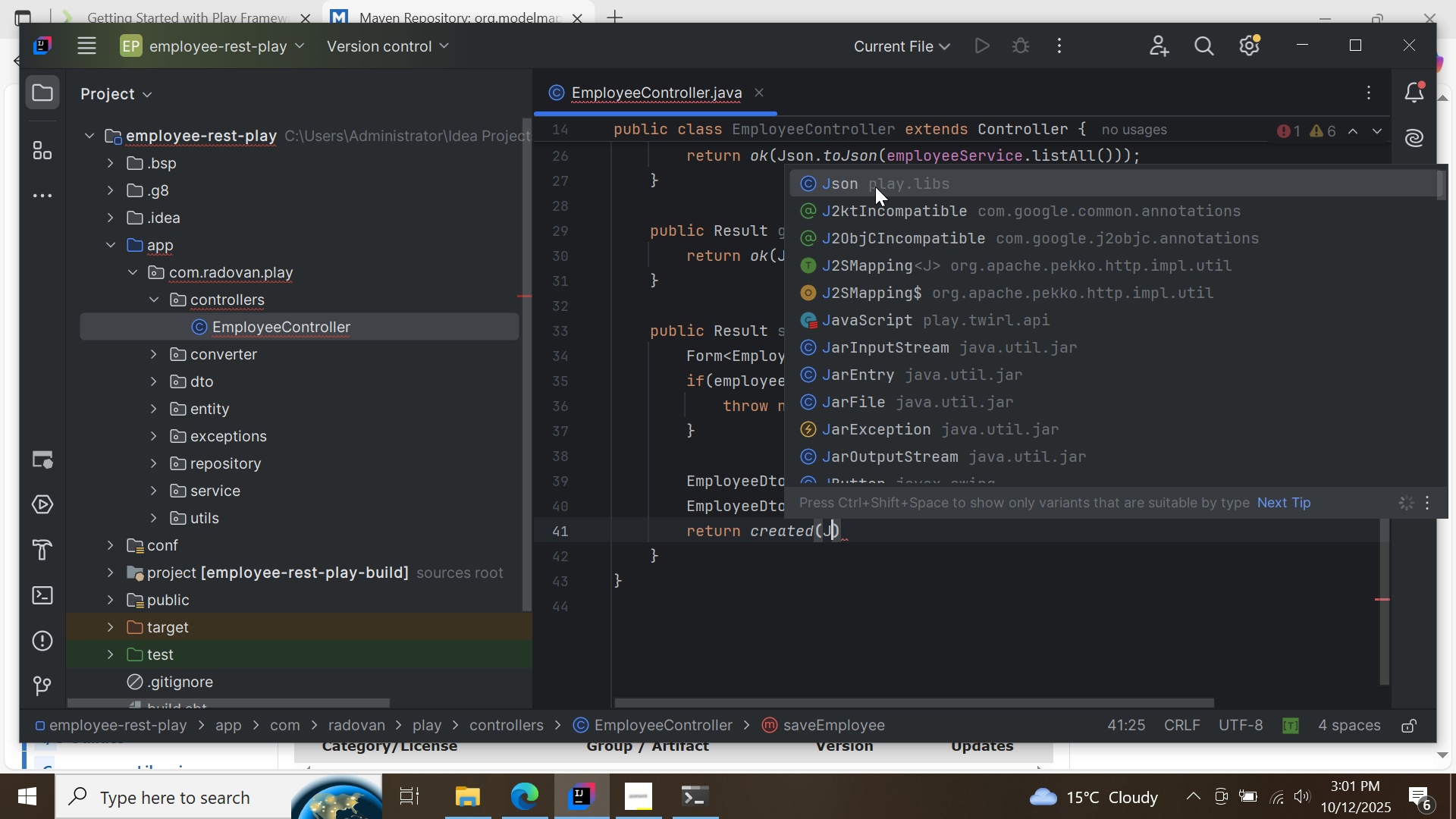 
double_click([875, 187])
 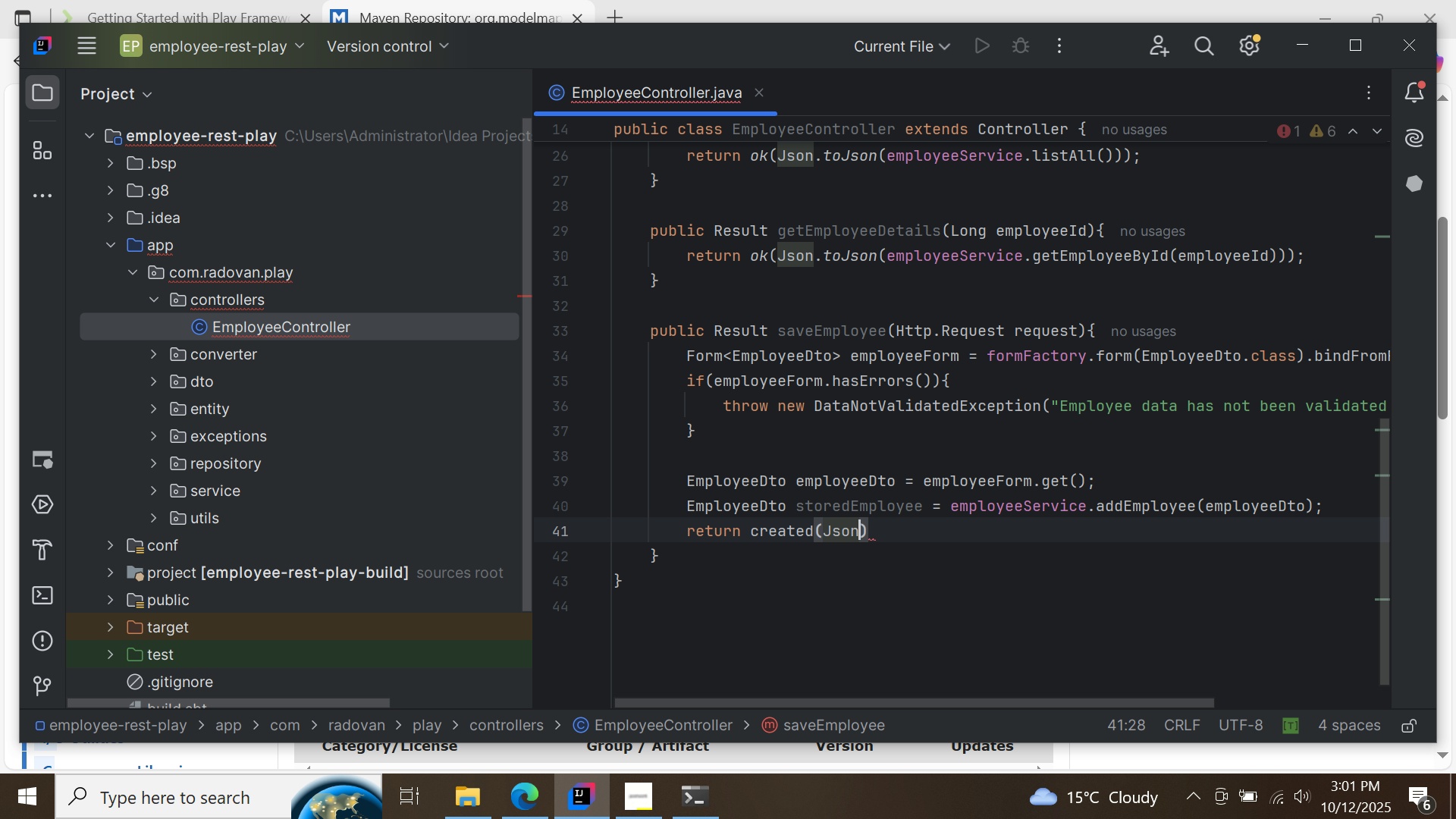 
key(Period)
 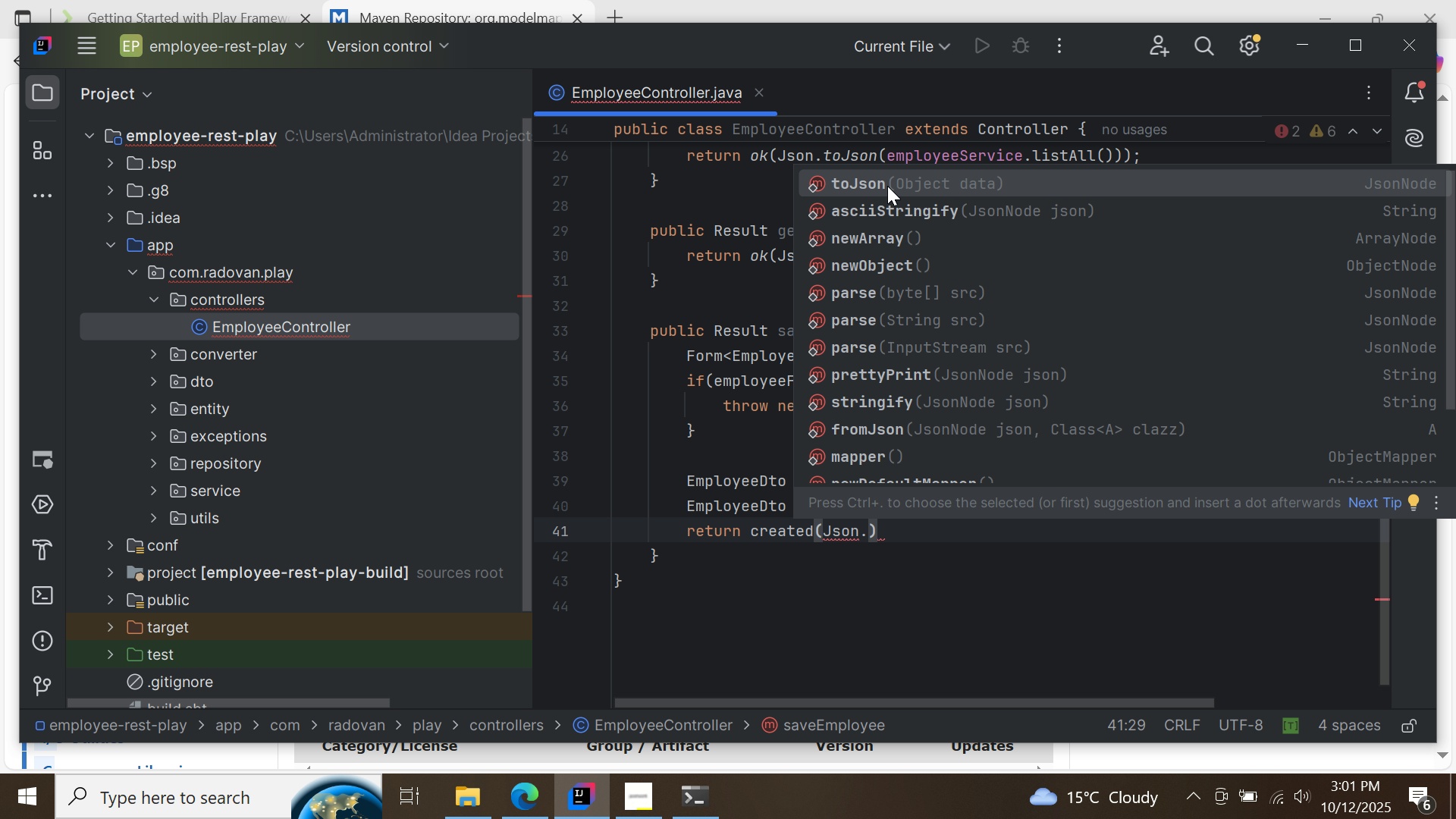 
double_click([887, 186])
 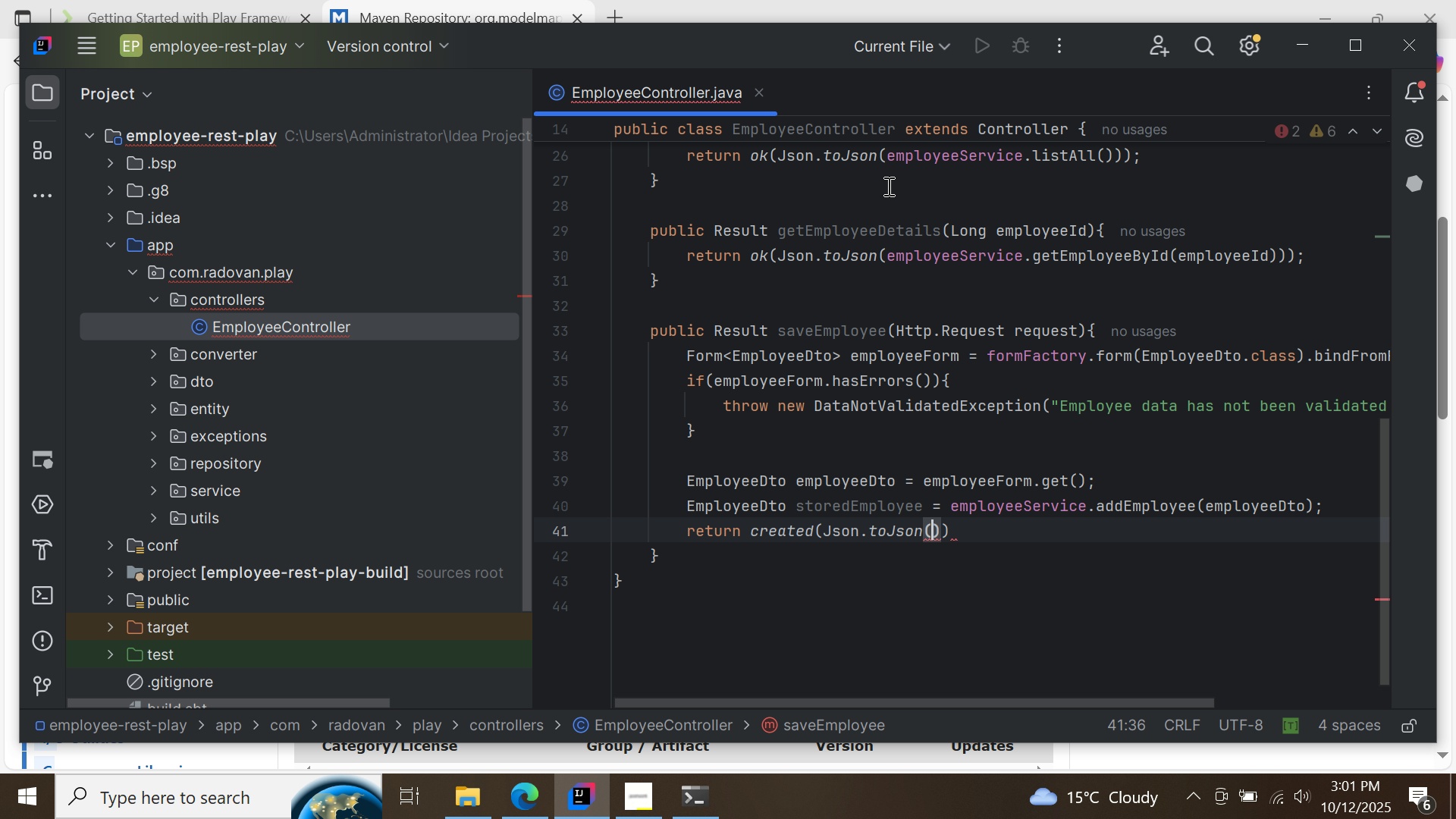 
type("Employee with id )
 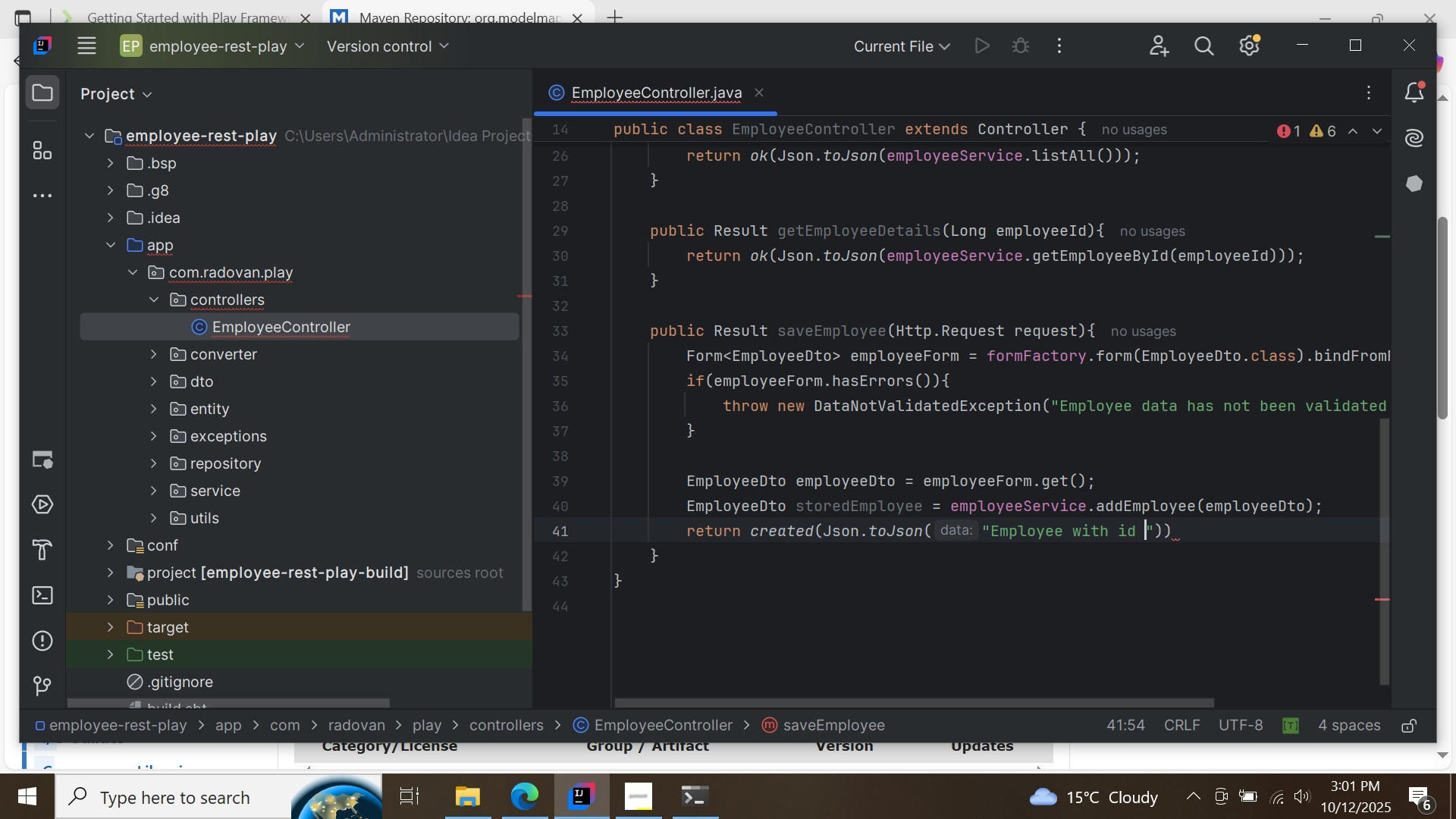 
key(ArrowRight)
 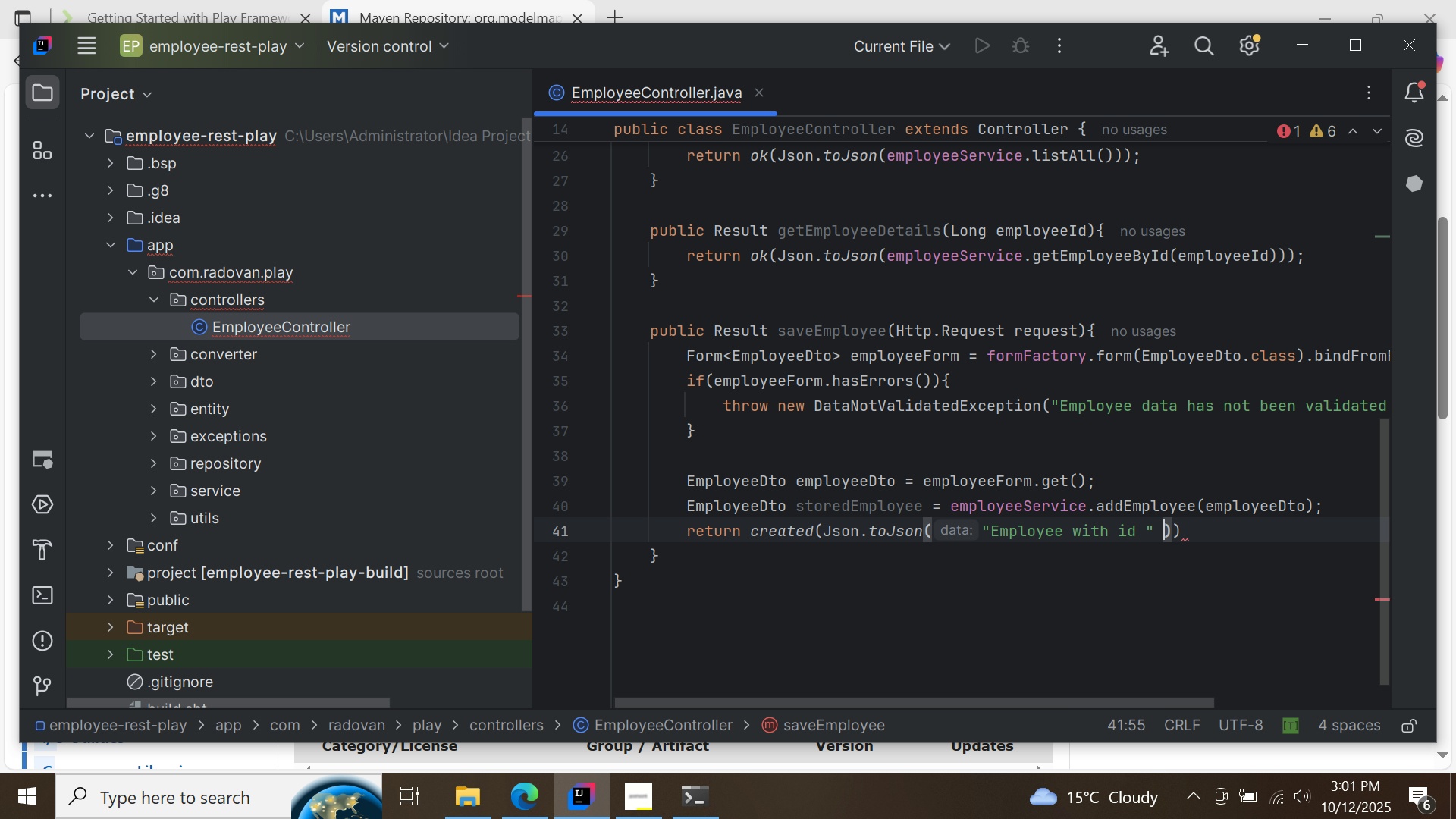 
key(Space)
 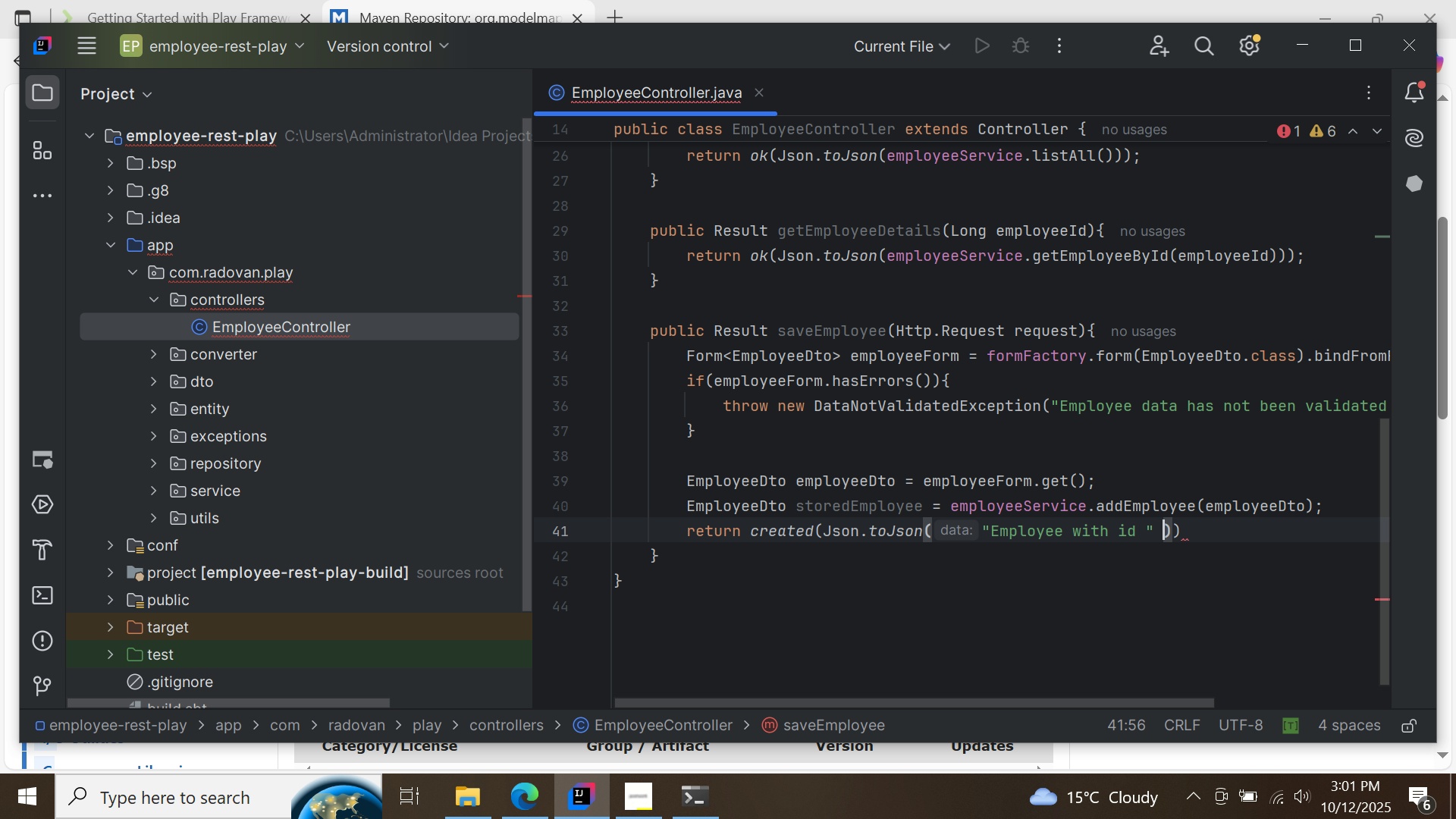 
key(Shift+Equal)
 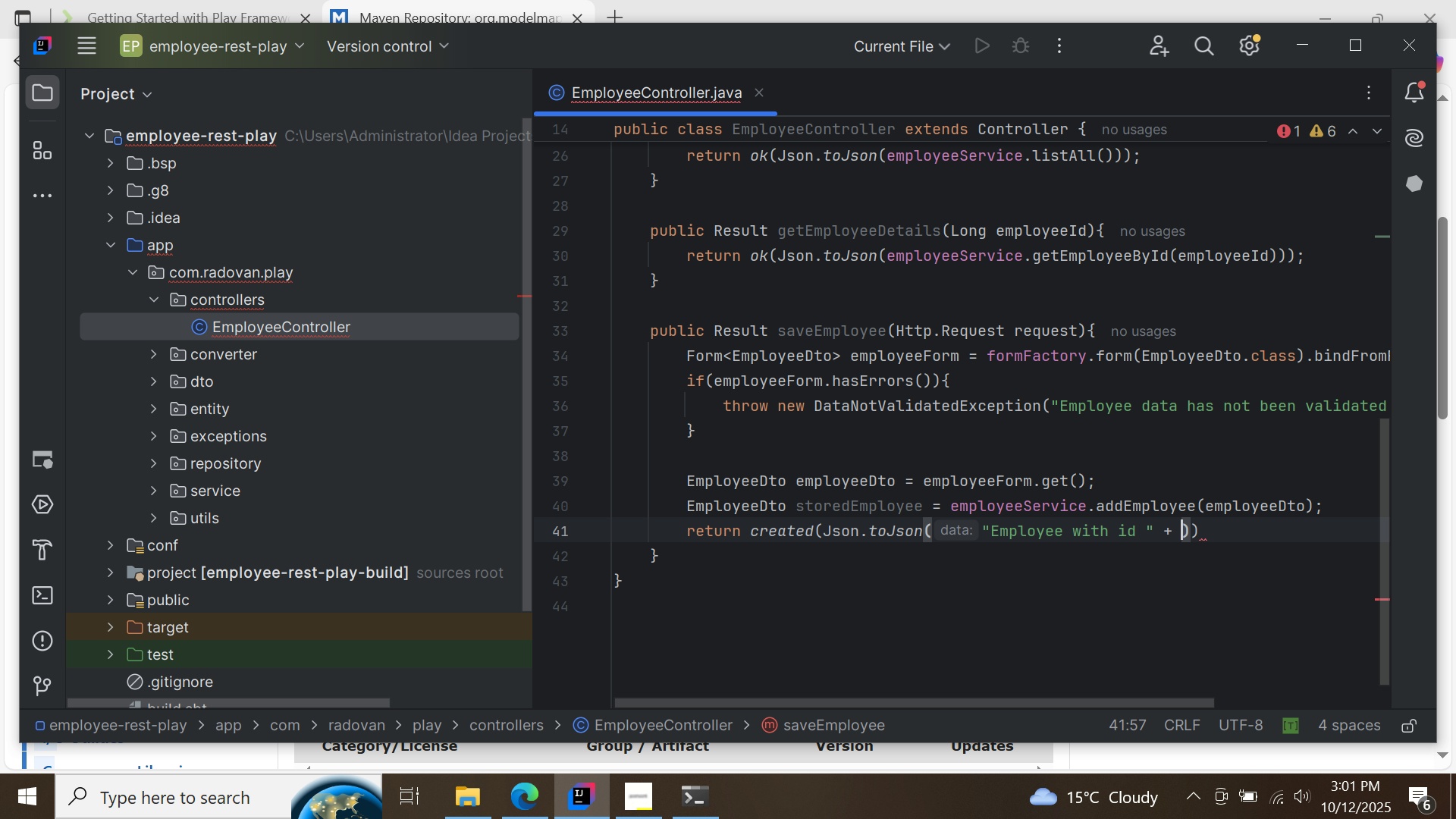 
key(Space)
 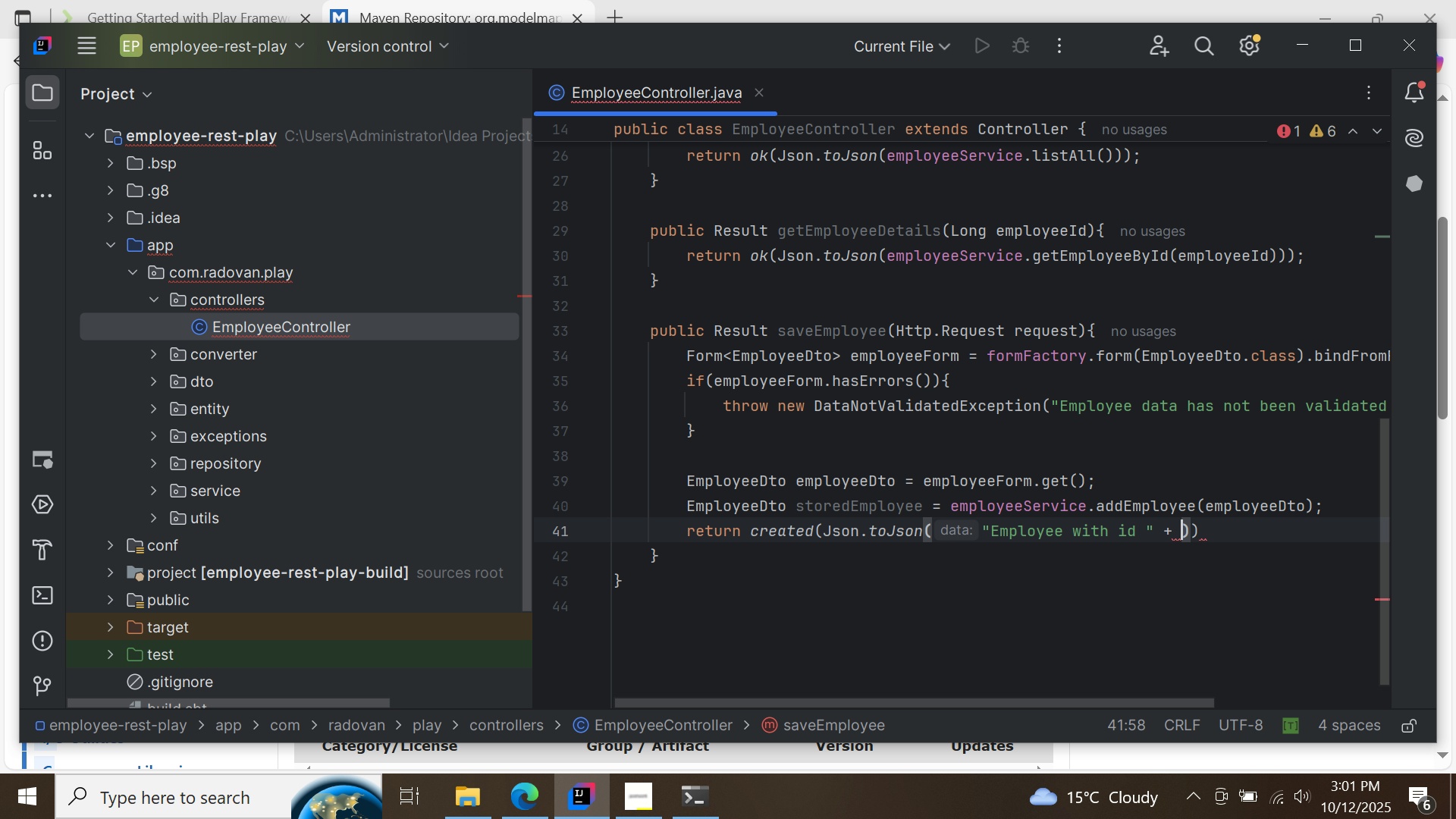 
key(S)
 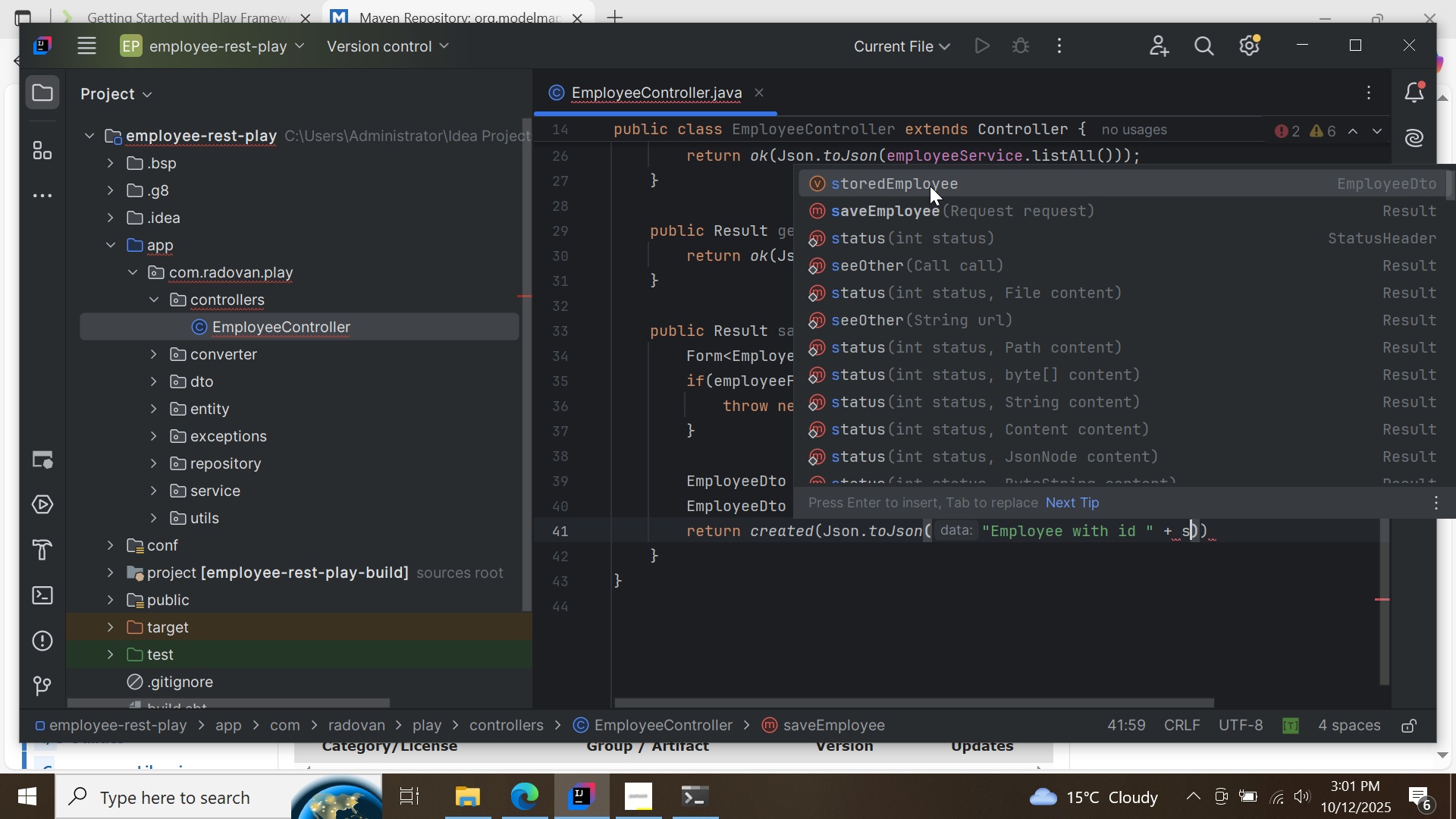 
double_click([930, 186])
 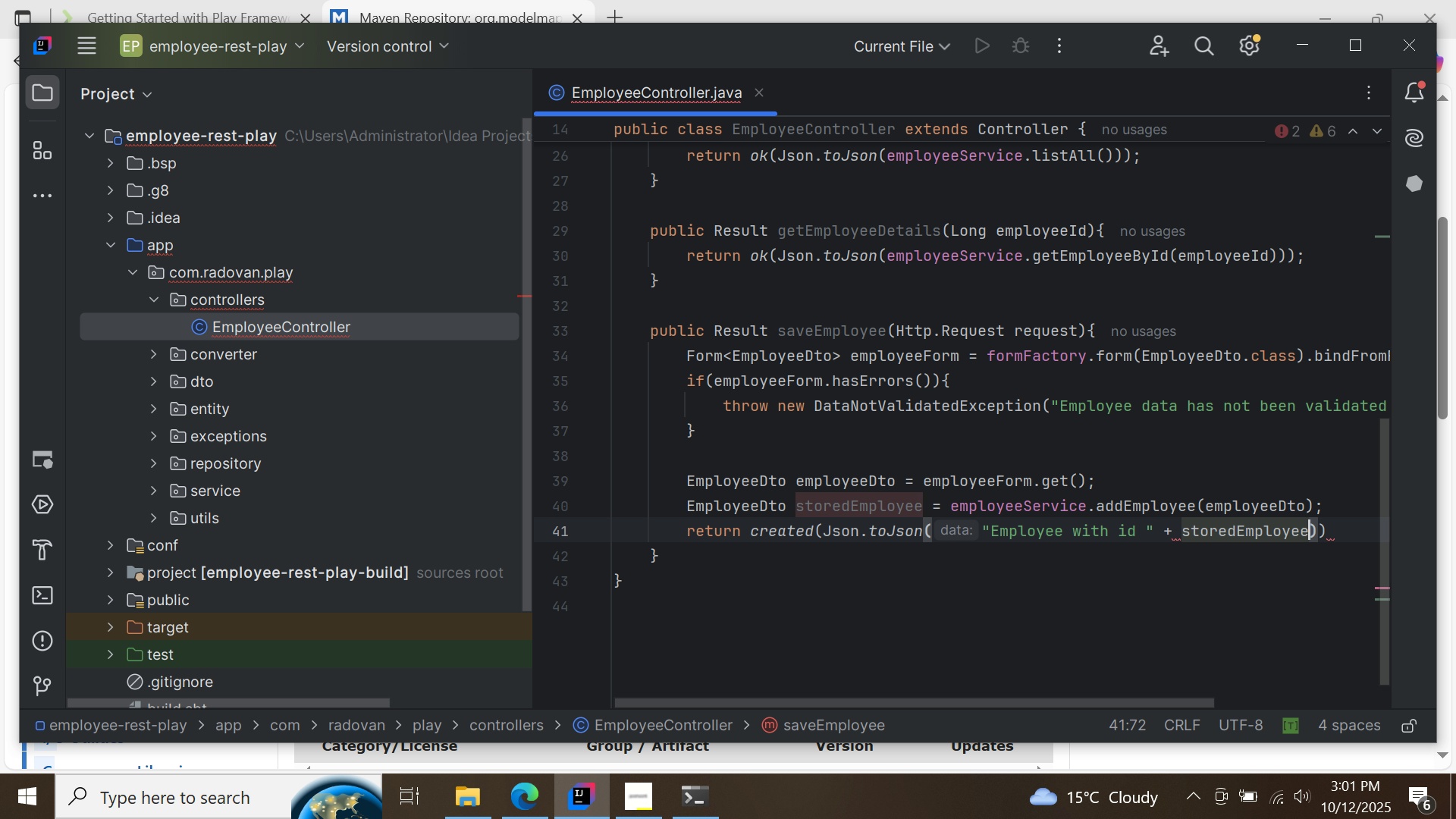 
key(Period)
 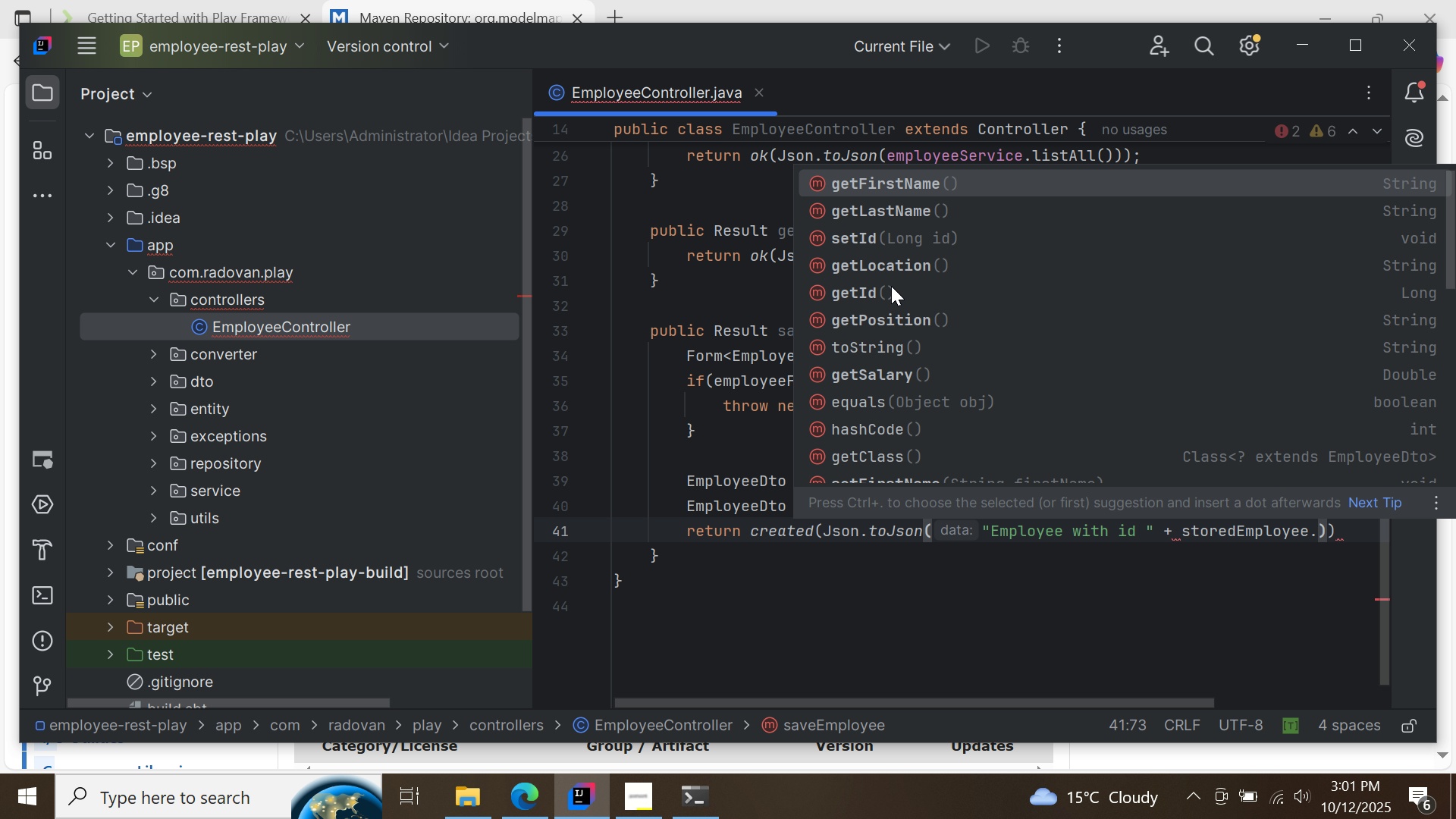 
double_click([888, 290])
 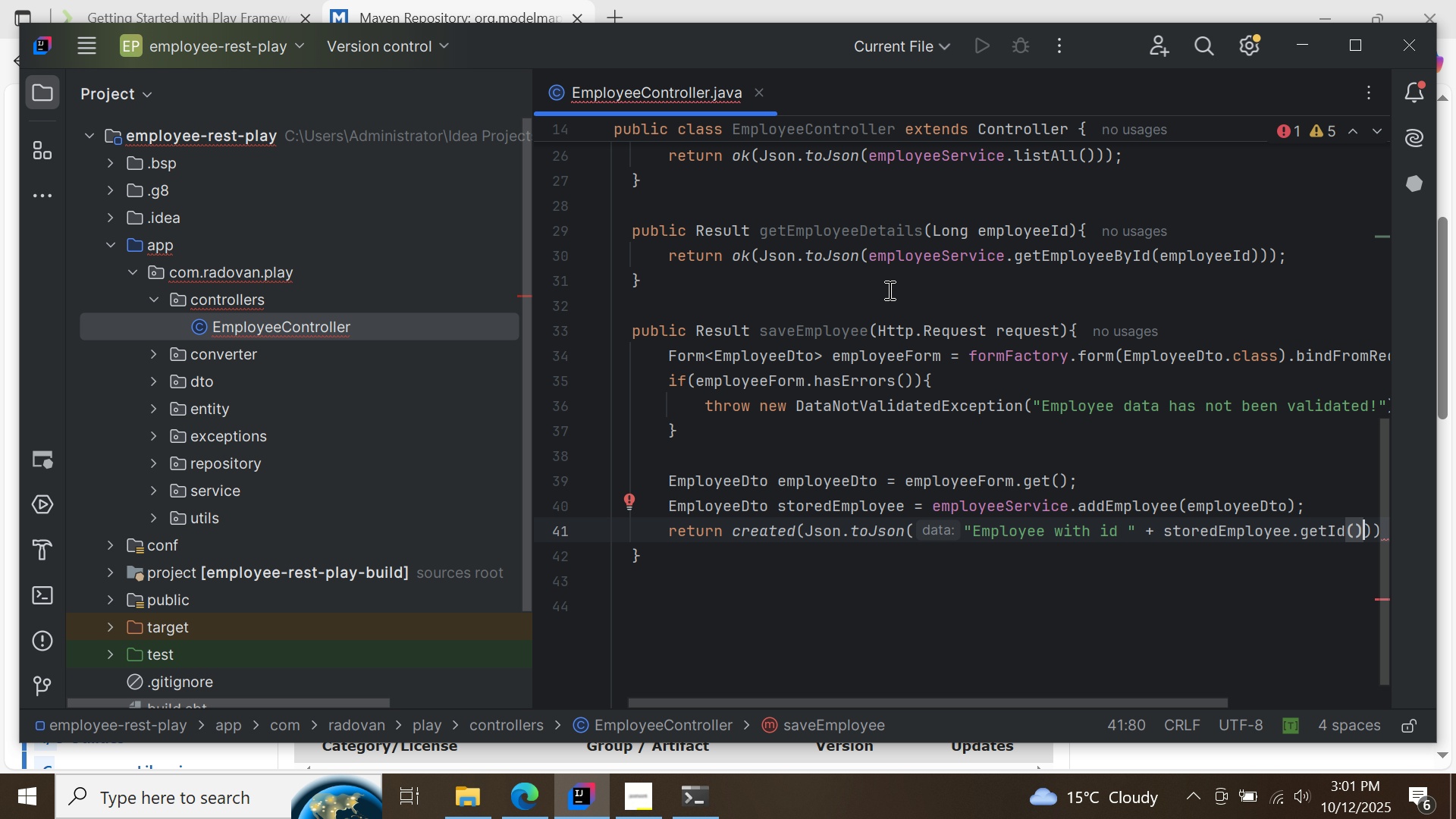 
type( + " has bb)
key(Backspace)
type(een stored!)
 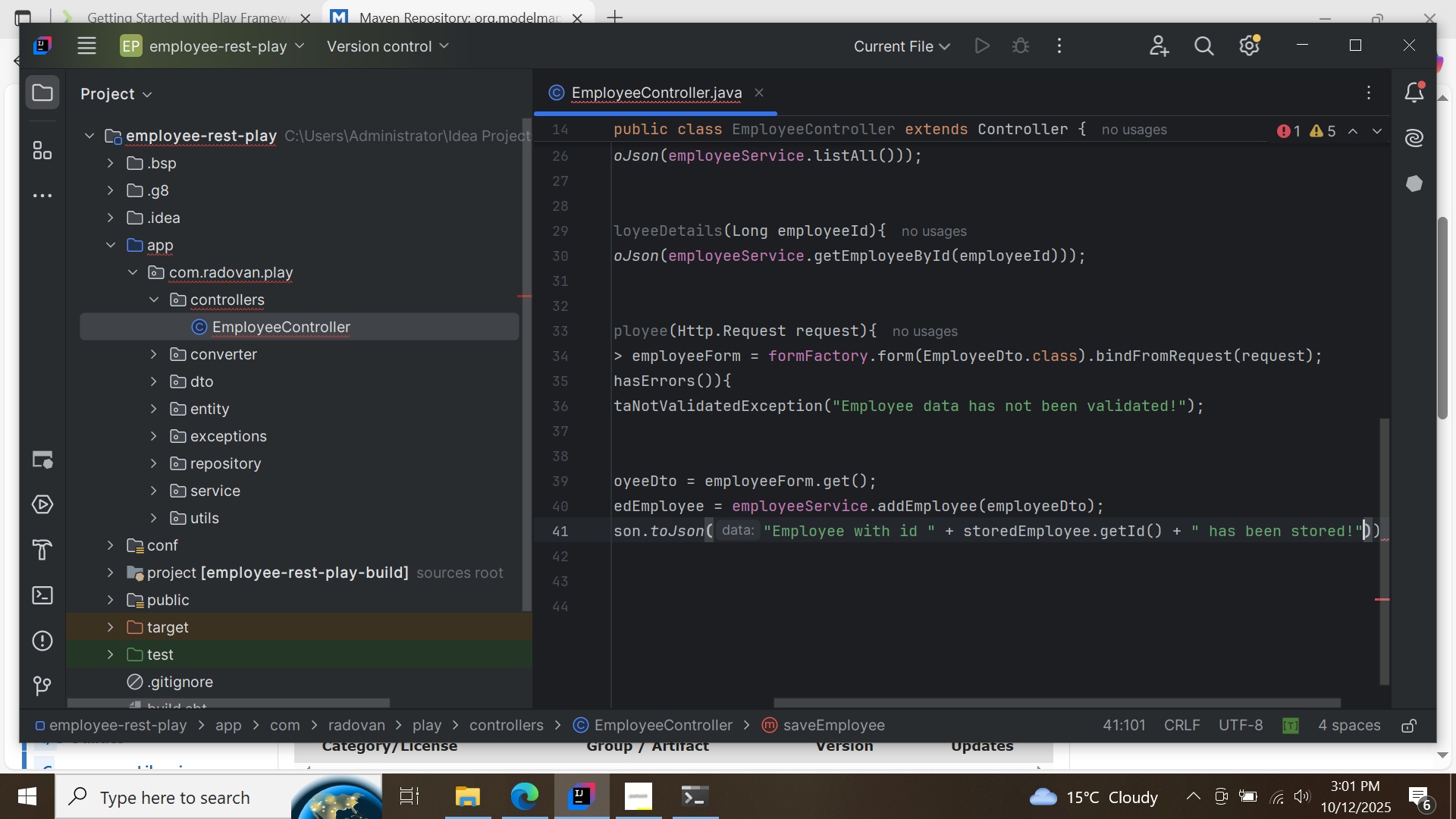 
 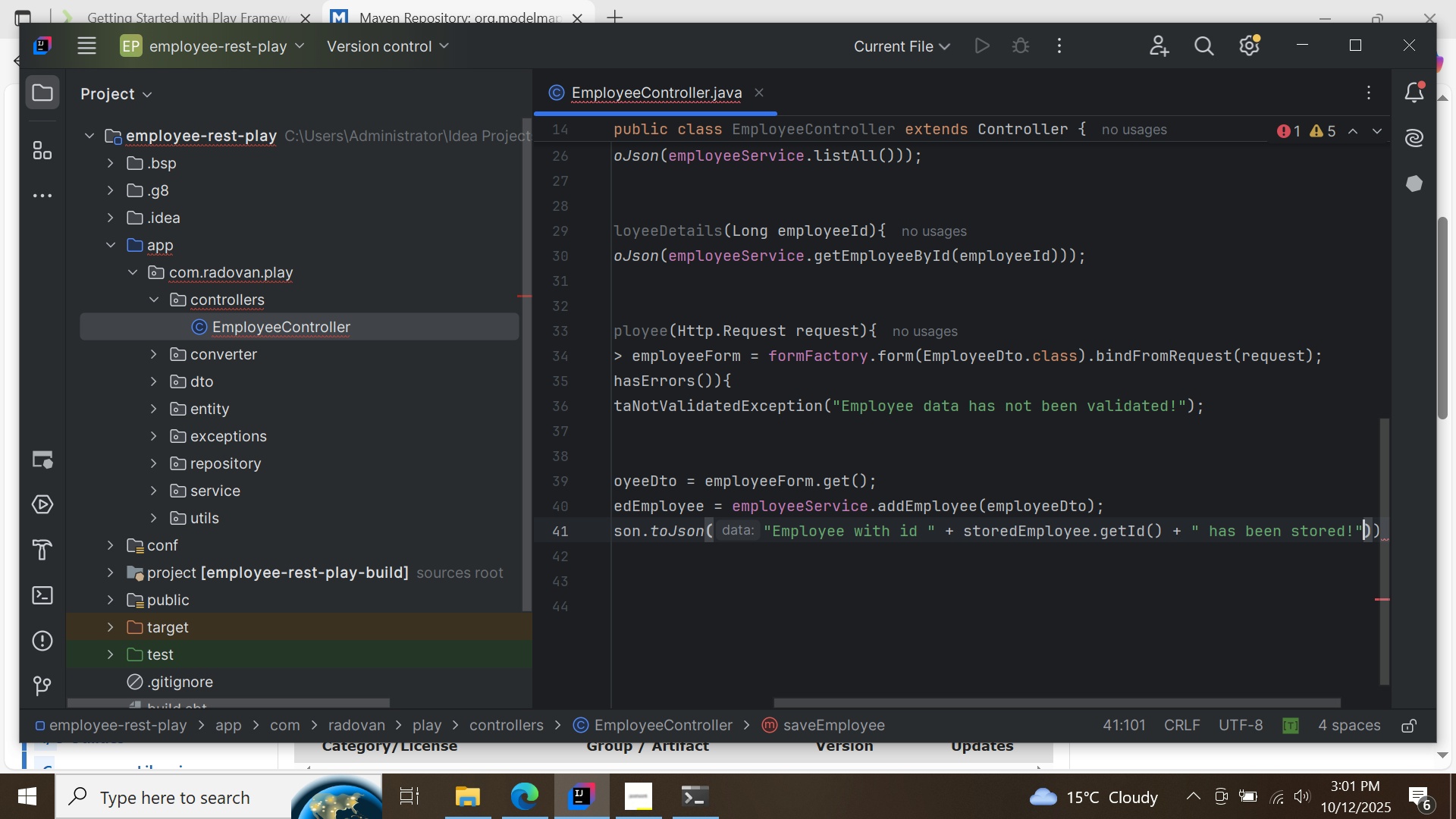 
key(ArrowRight)
 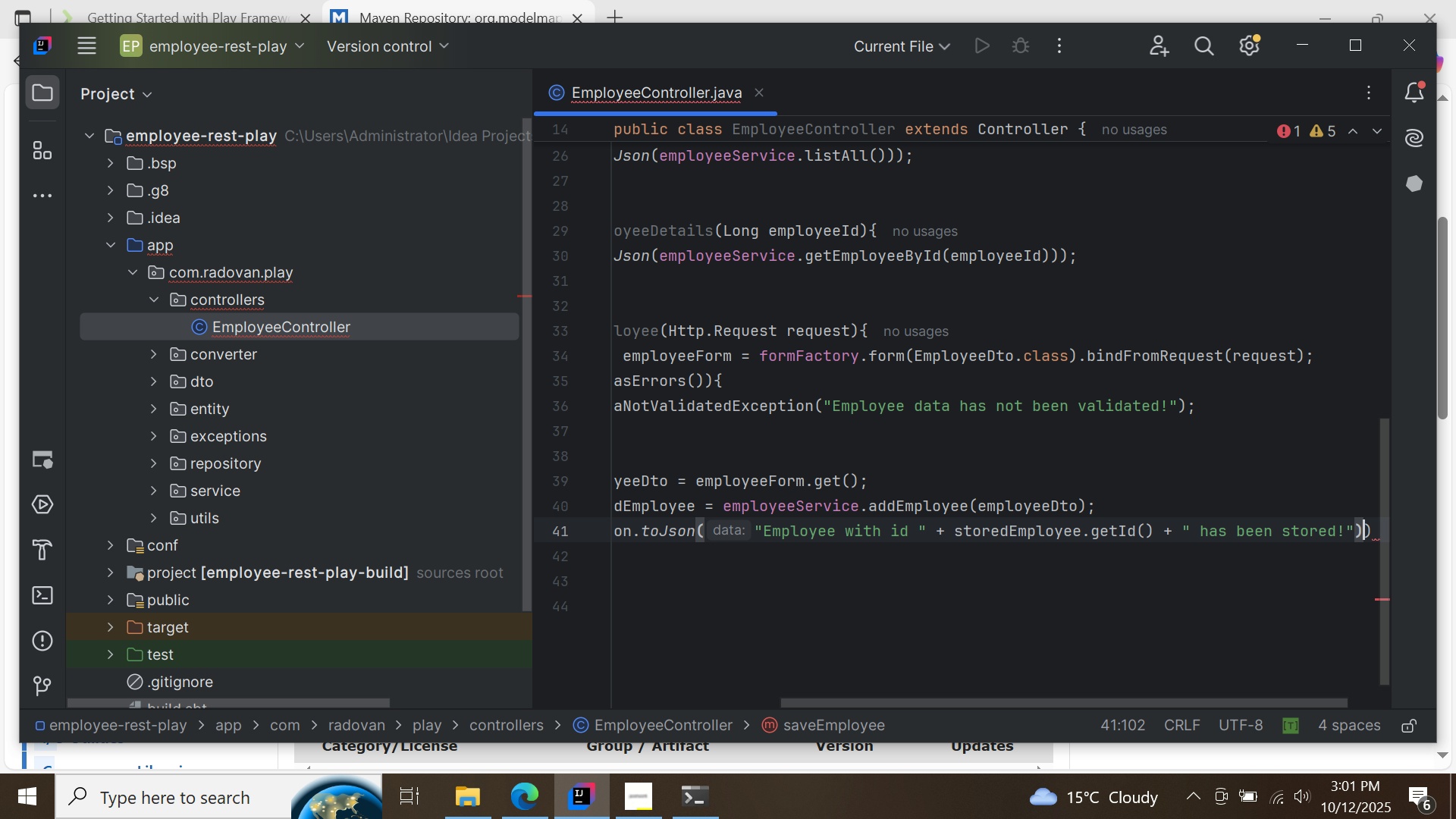 
key(ArrowRight)
 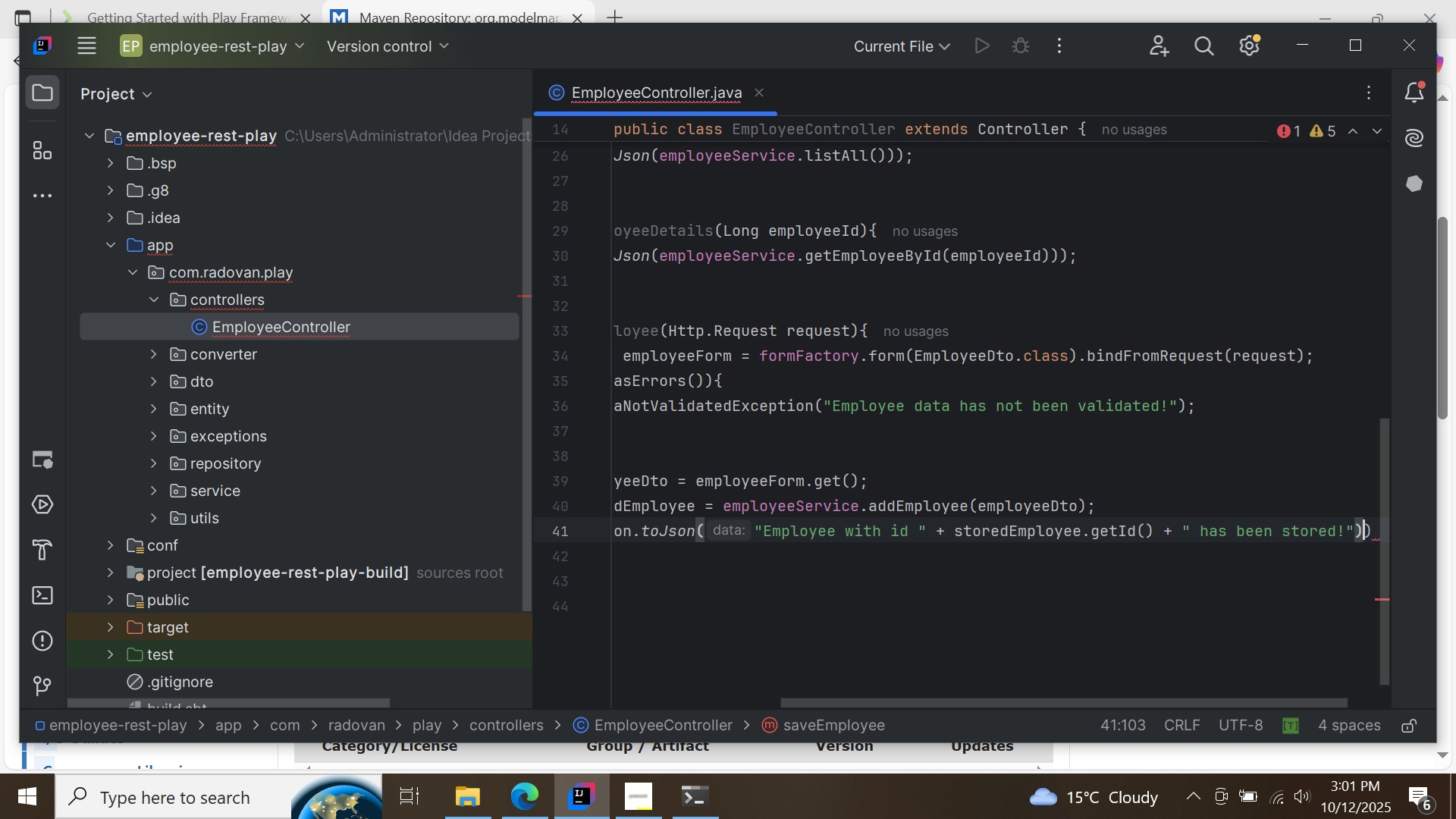 
key(ArrowRight)
 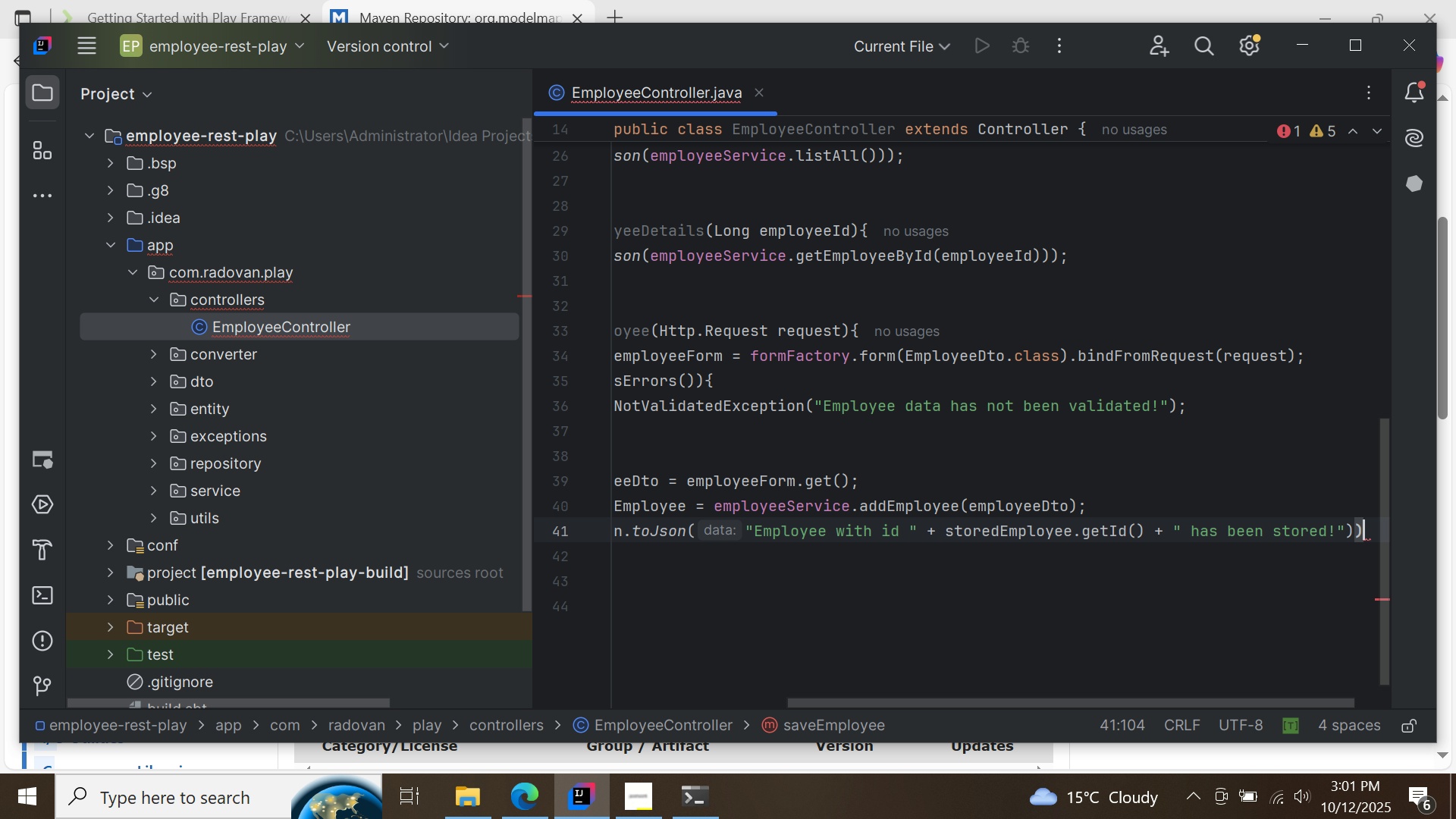 
key(Semicolon)
 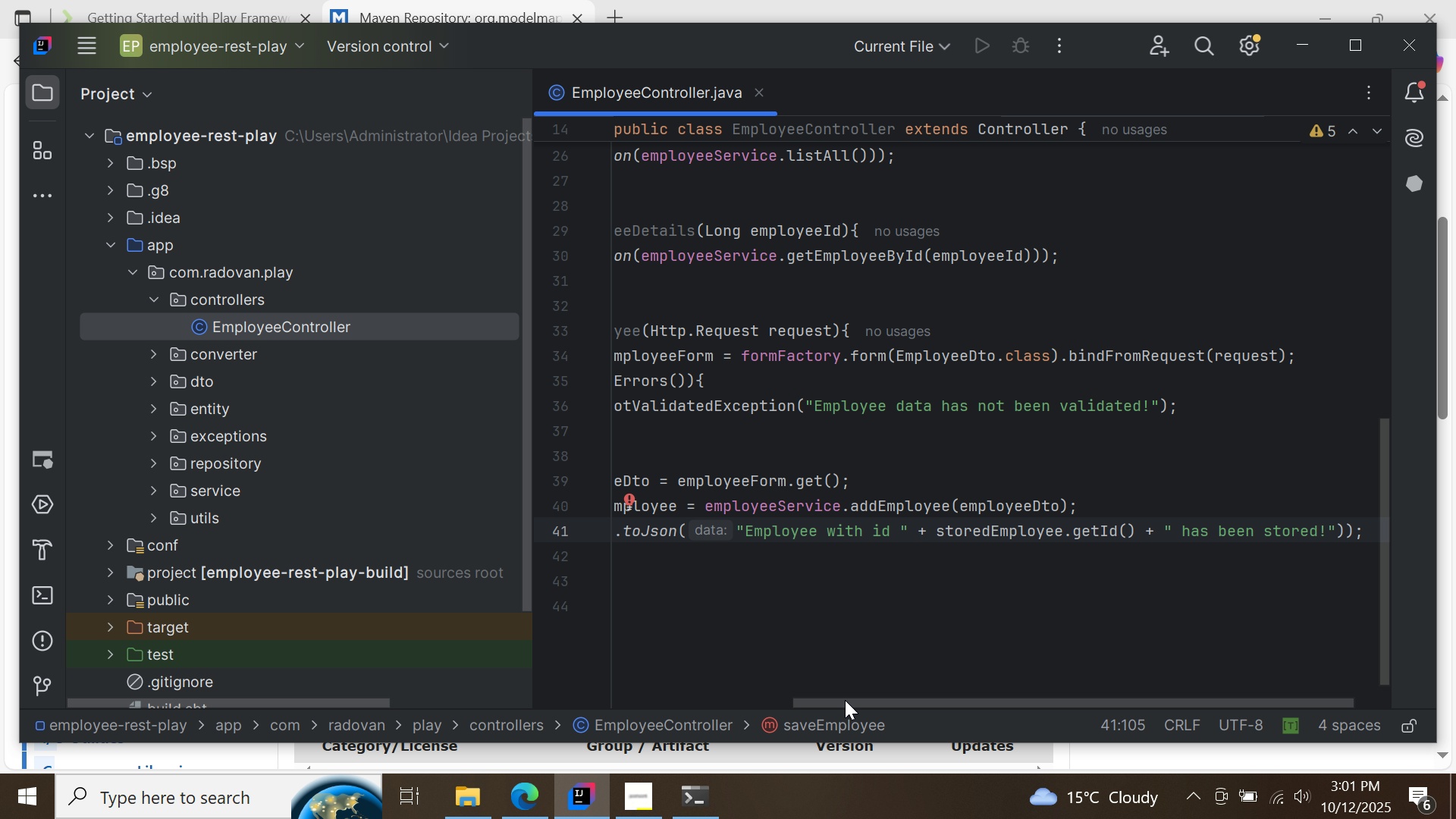 
left_click_drag(start_coordinate=[845, 701], to_coordinate=[613, 699])
 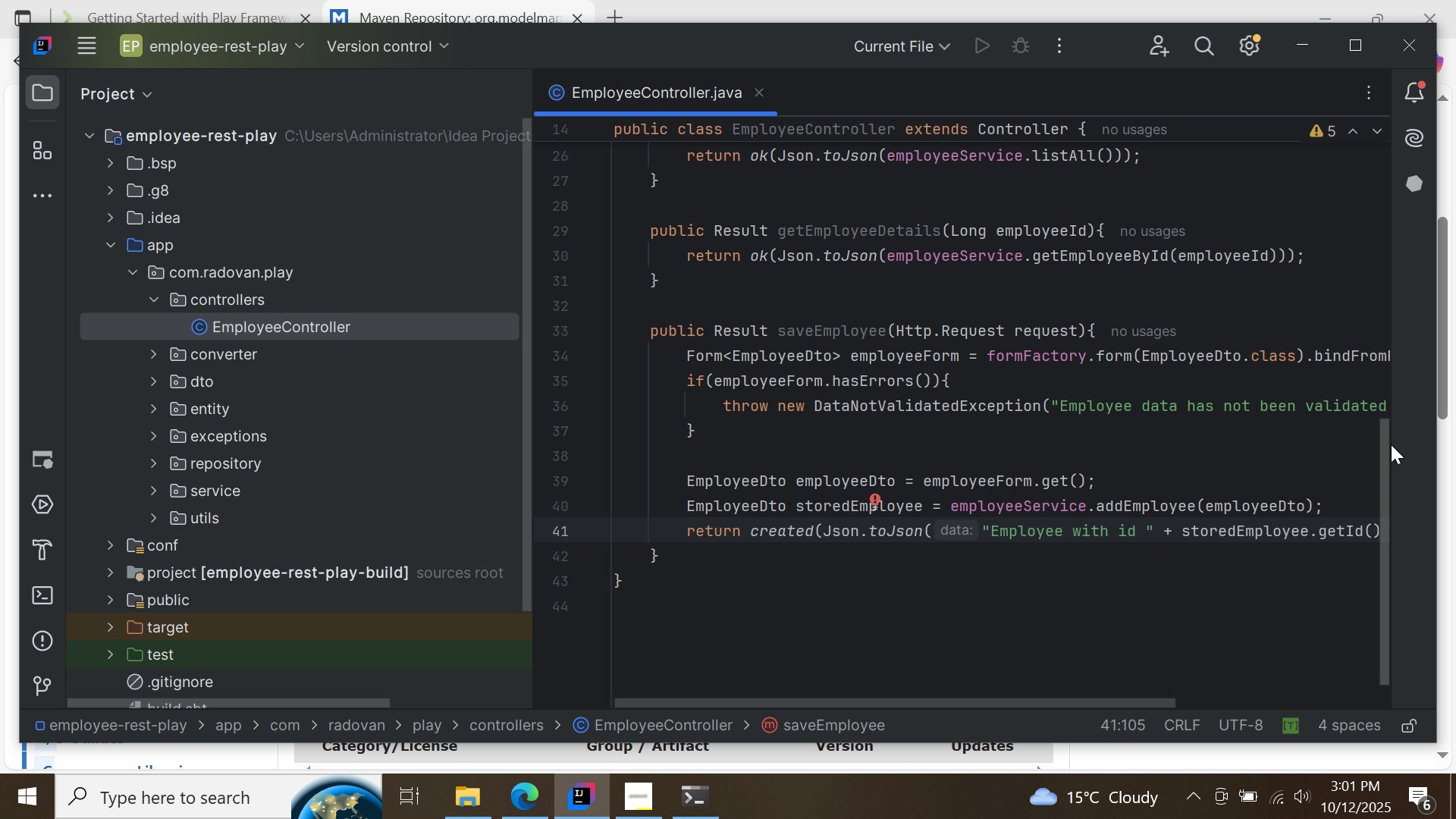 
left_click_drag(start_coordinate=[1385, 441], to_coordinate=[1390, 504])
 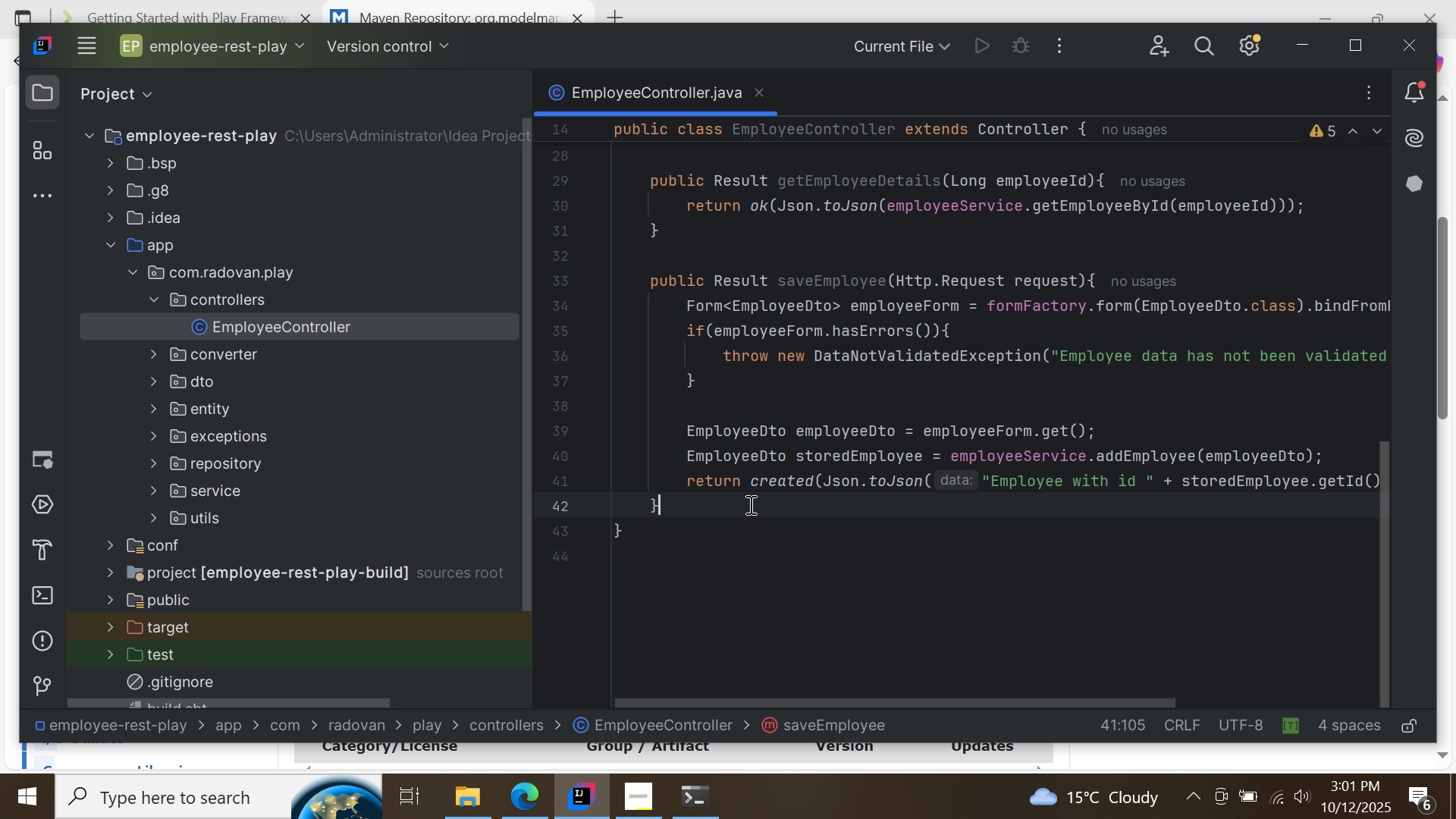 
left_click([749, 504])
 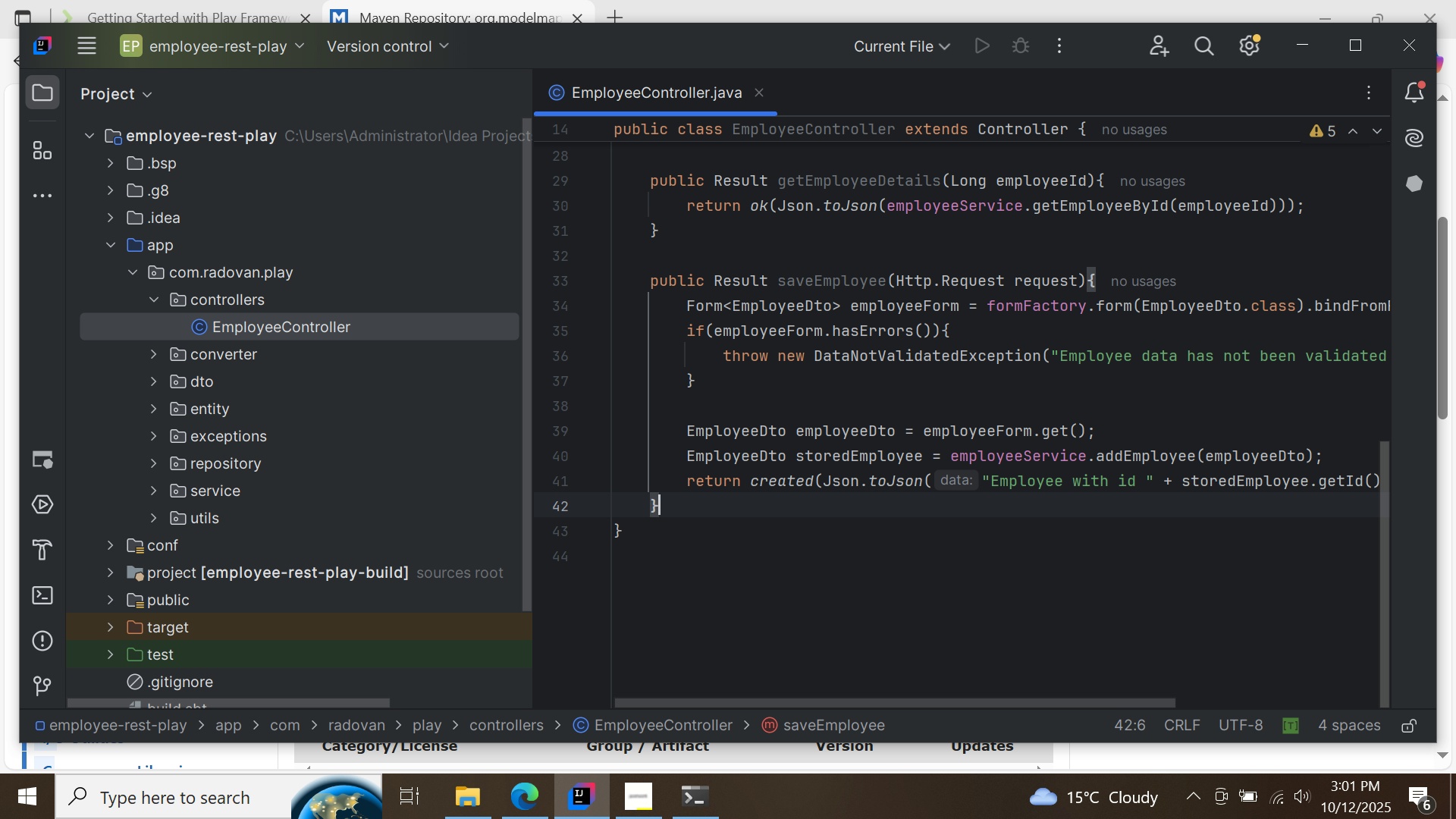 
key(Enter)
 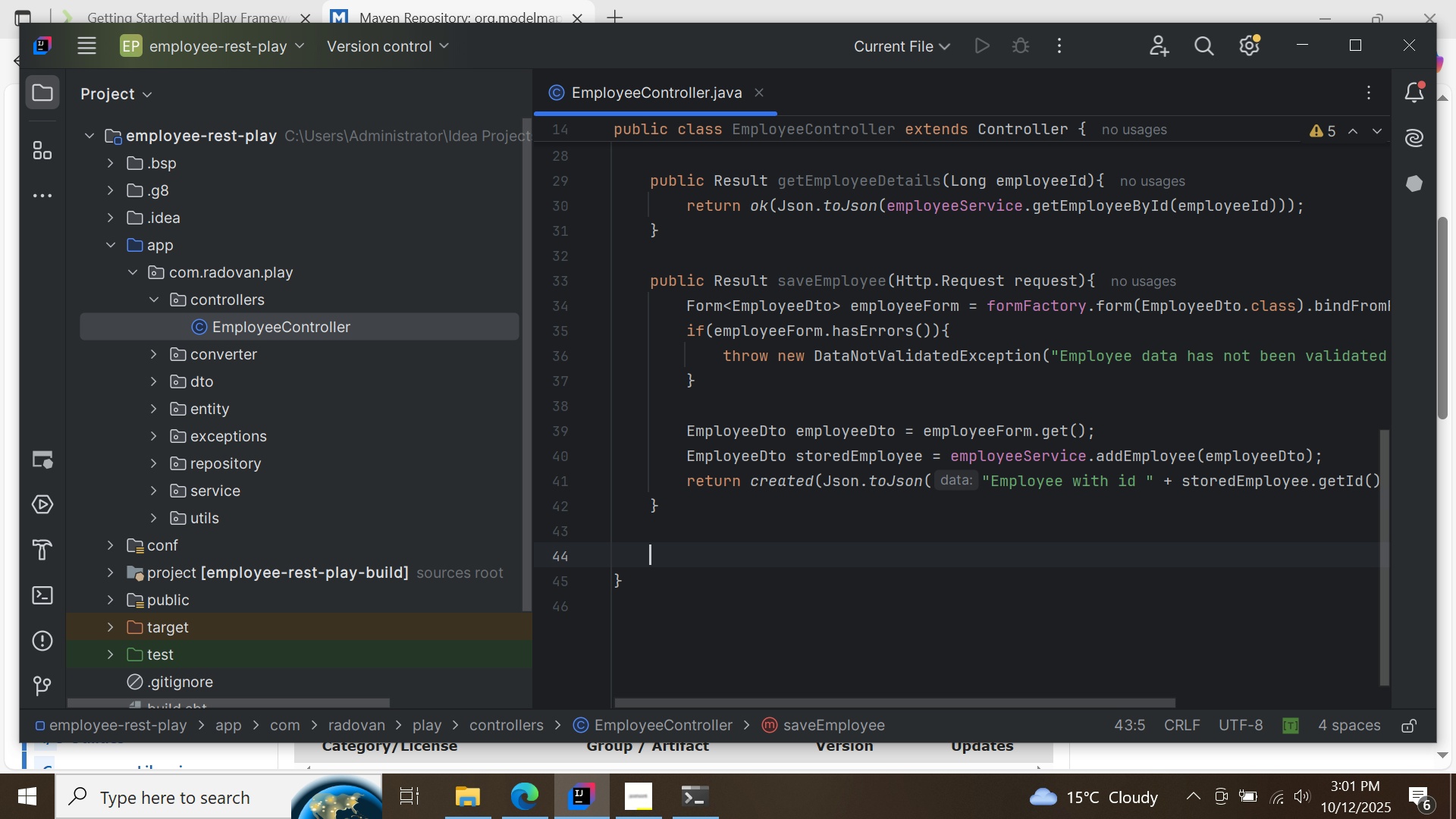 
key(Enter)
 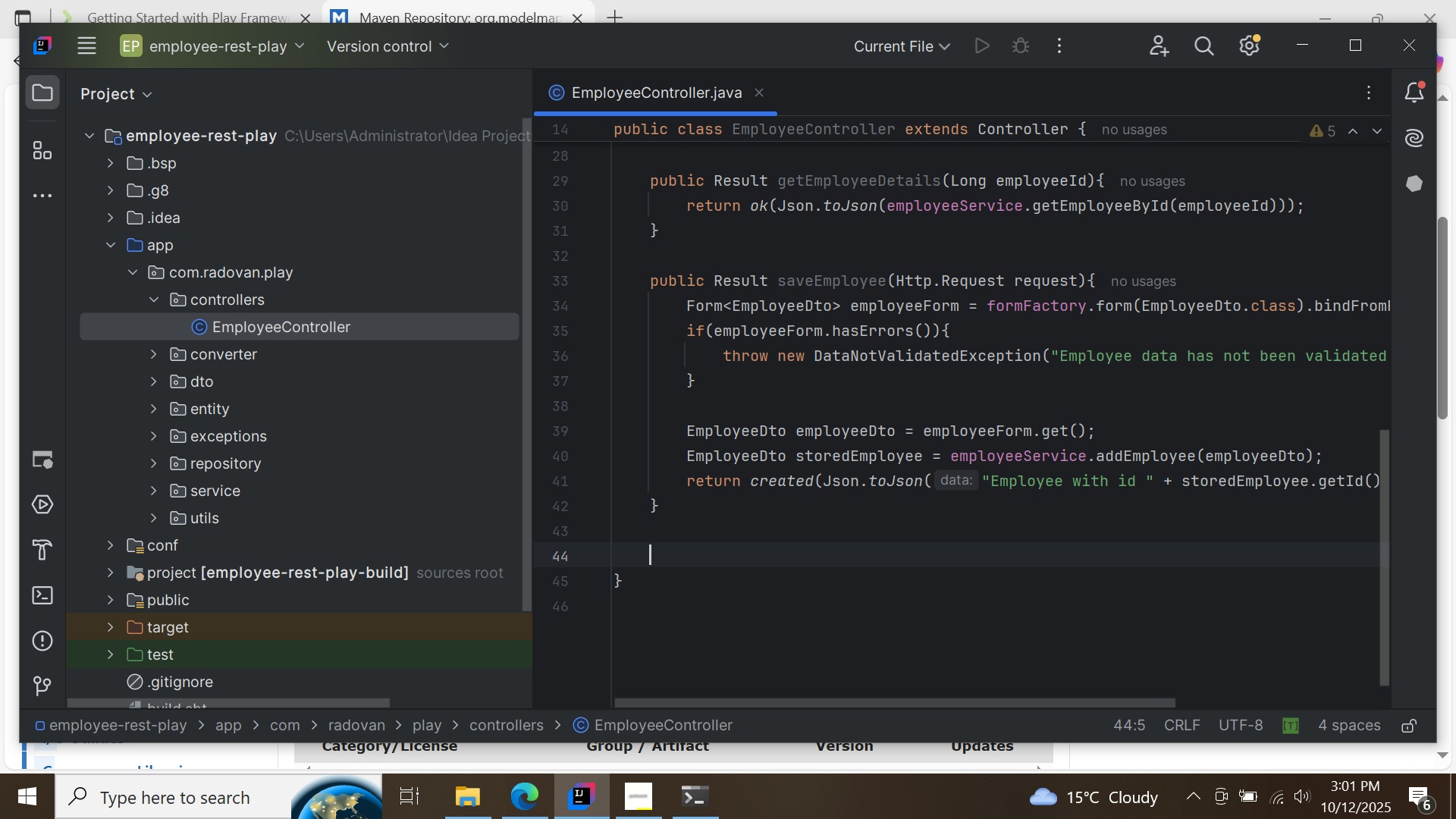 
type(public Res)
 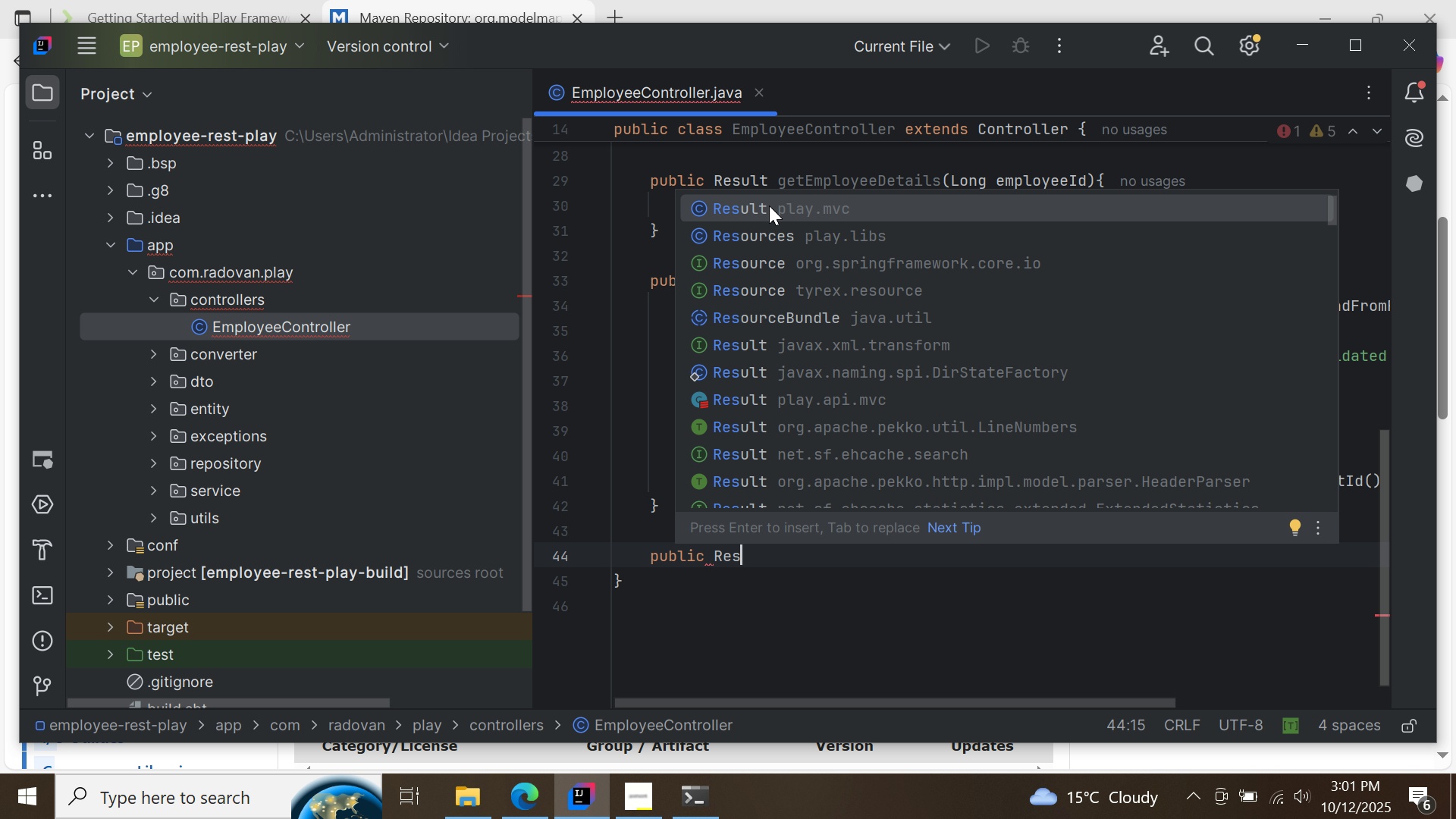 
double_click([769, 206])
 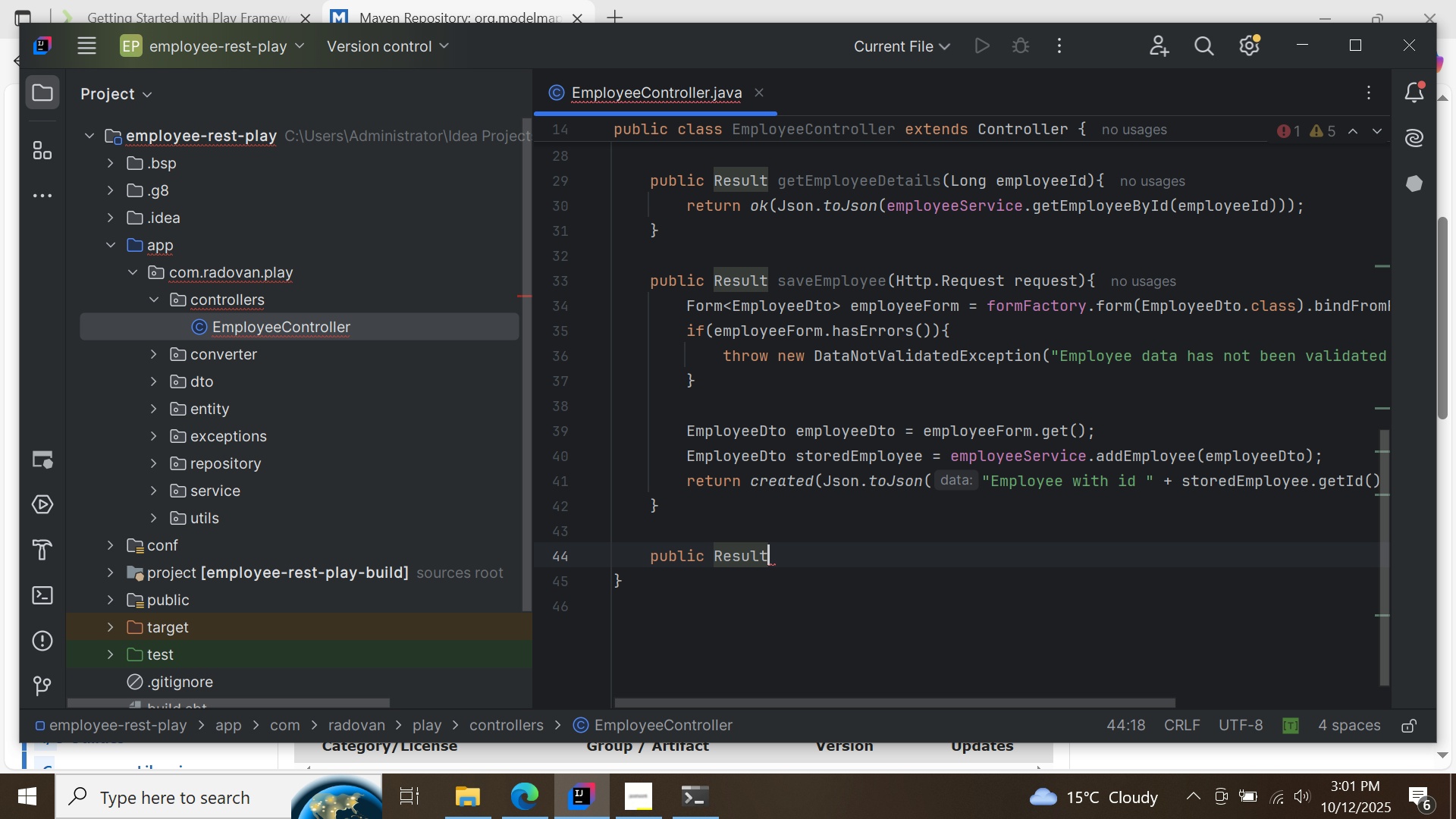 
type( updateEmployee()
 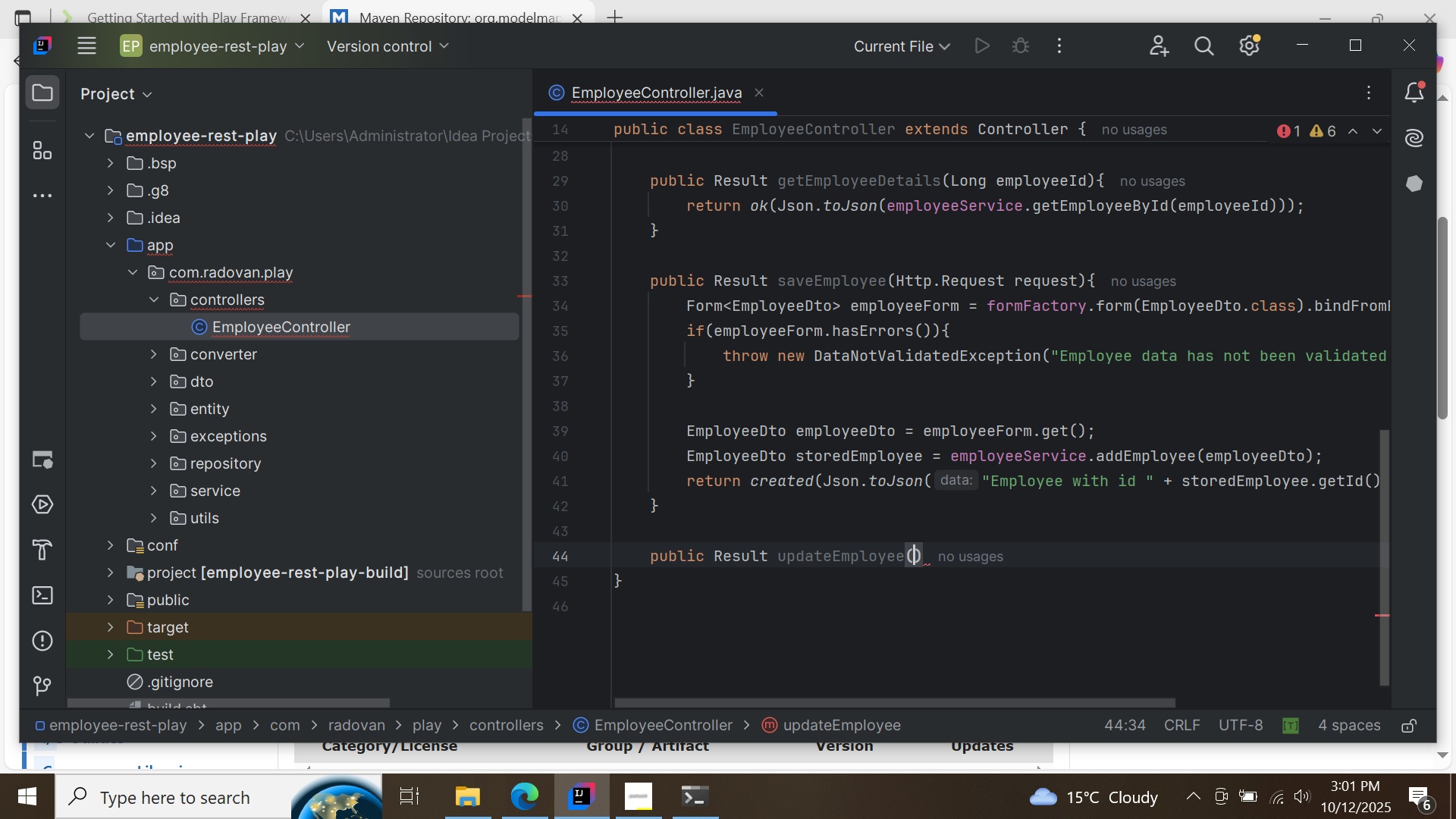 
type(Req)
 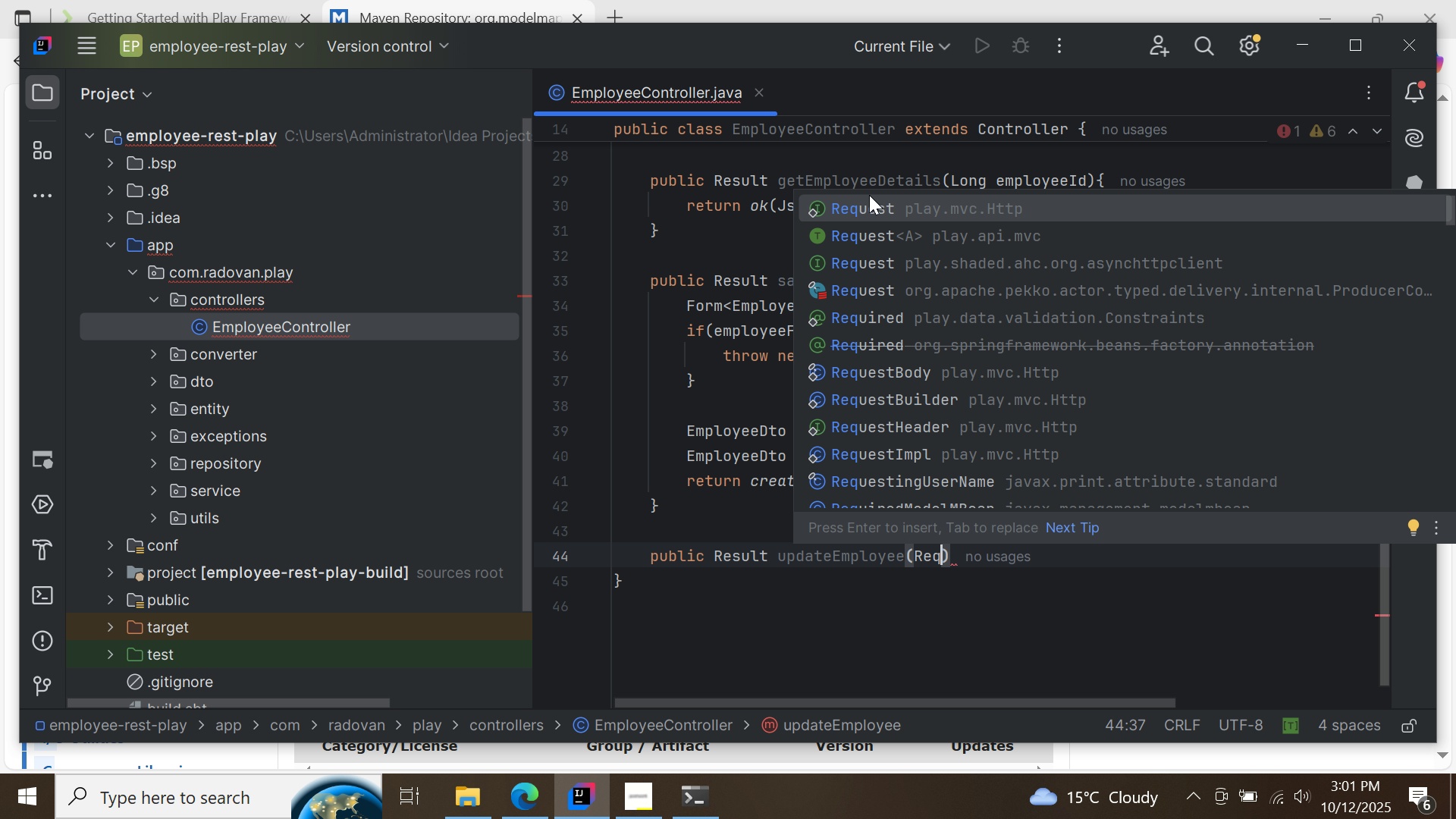 
double_click([874, 206])
 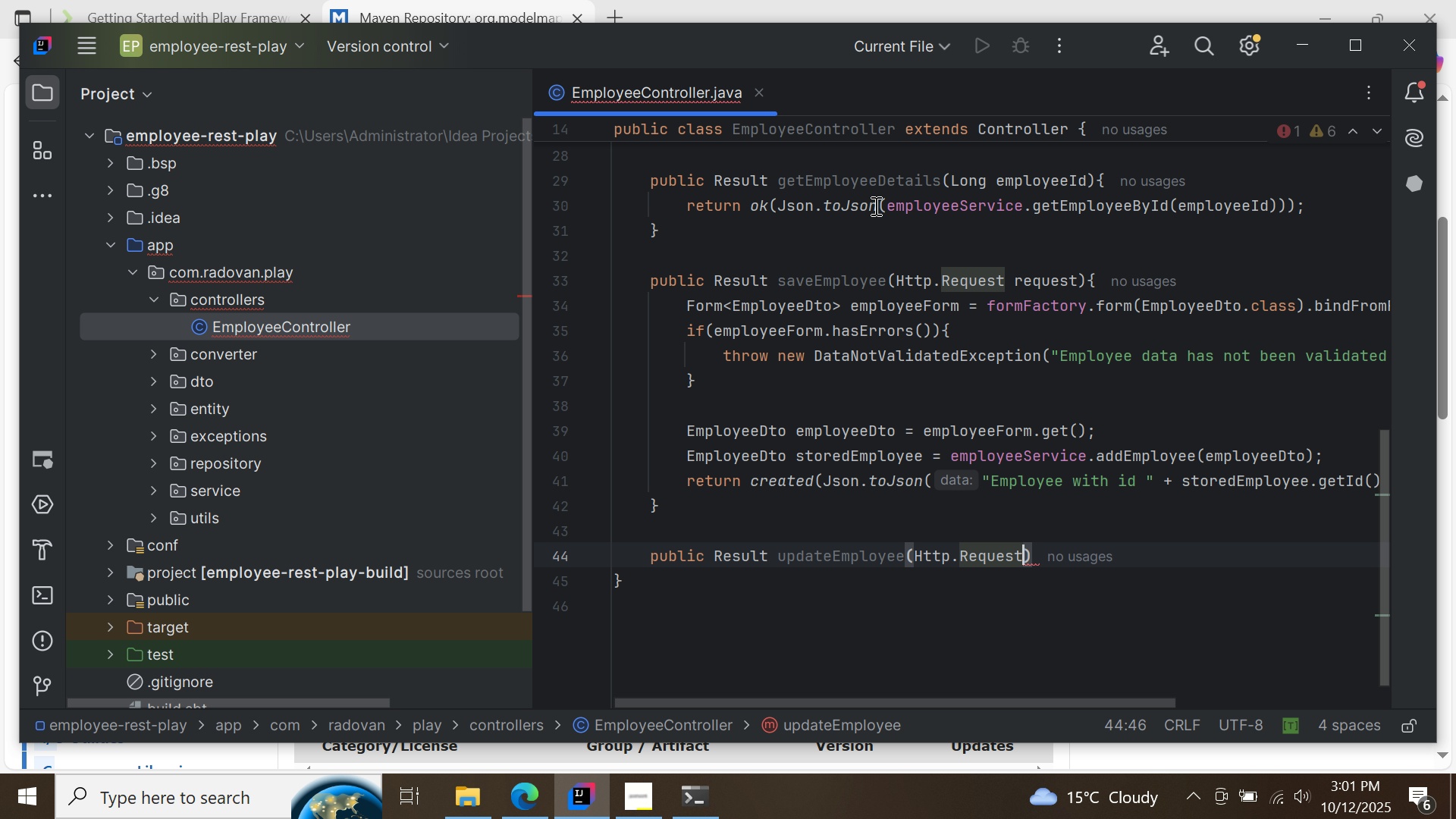 
type( request, Long employeeId)
 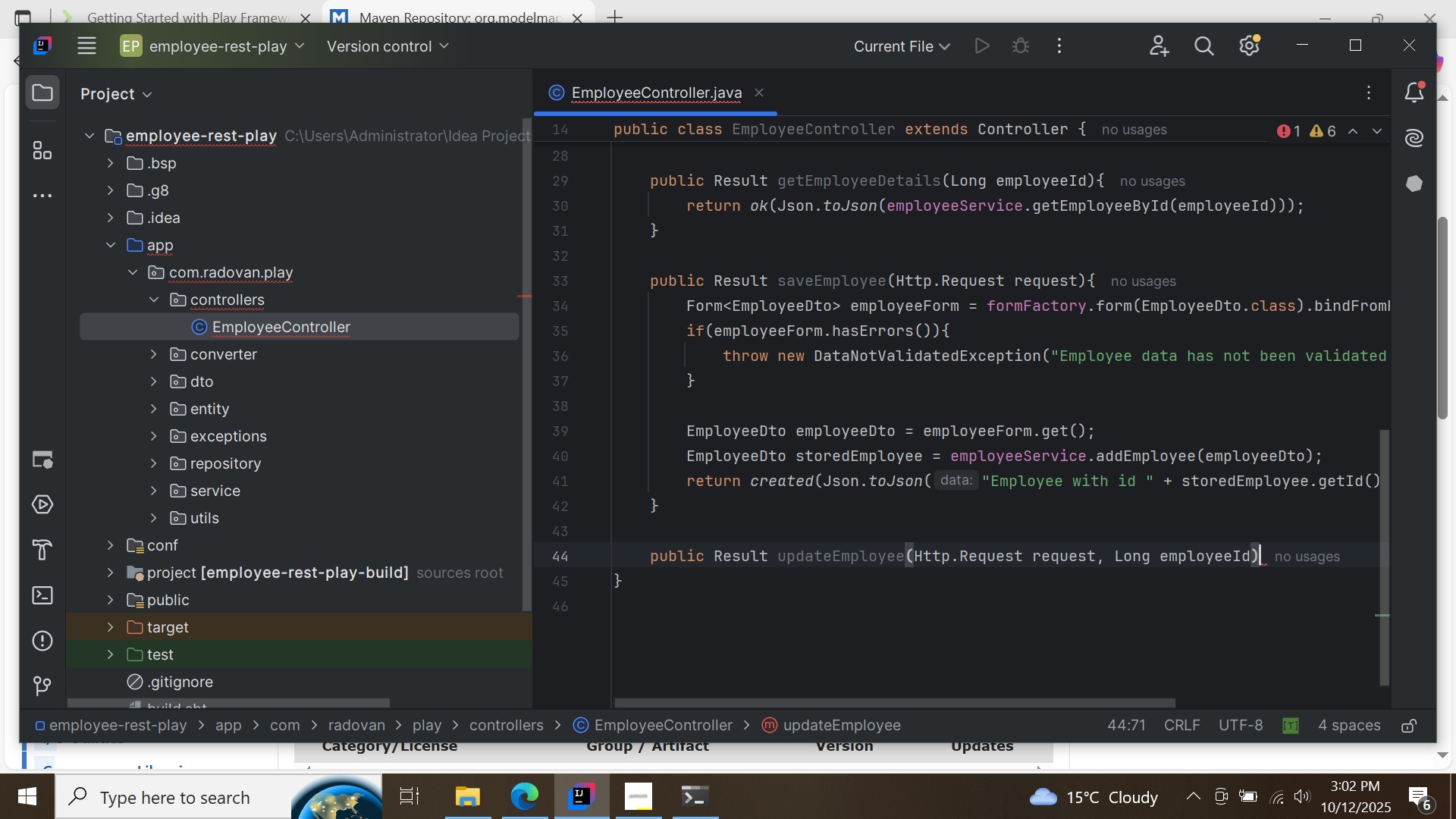 
key(ArrowRight)
 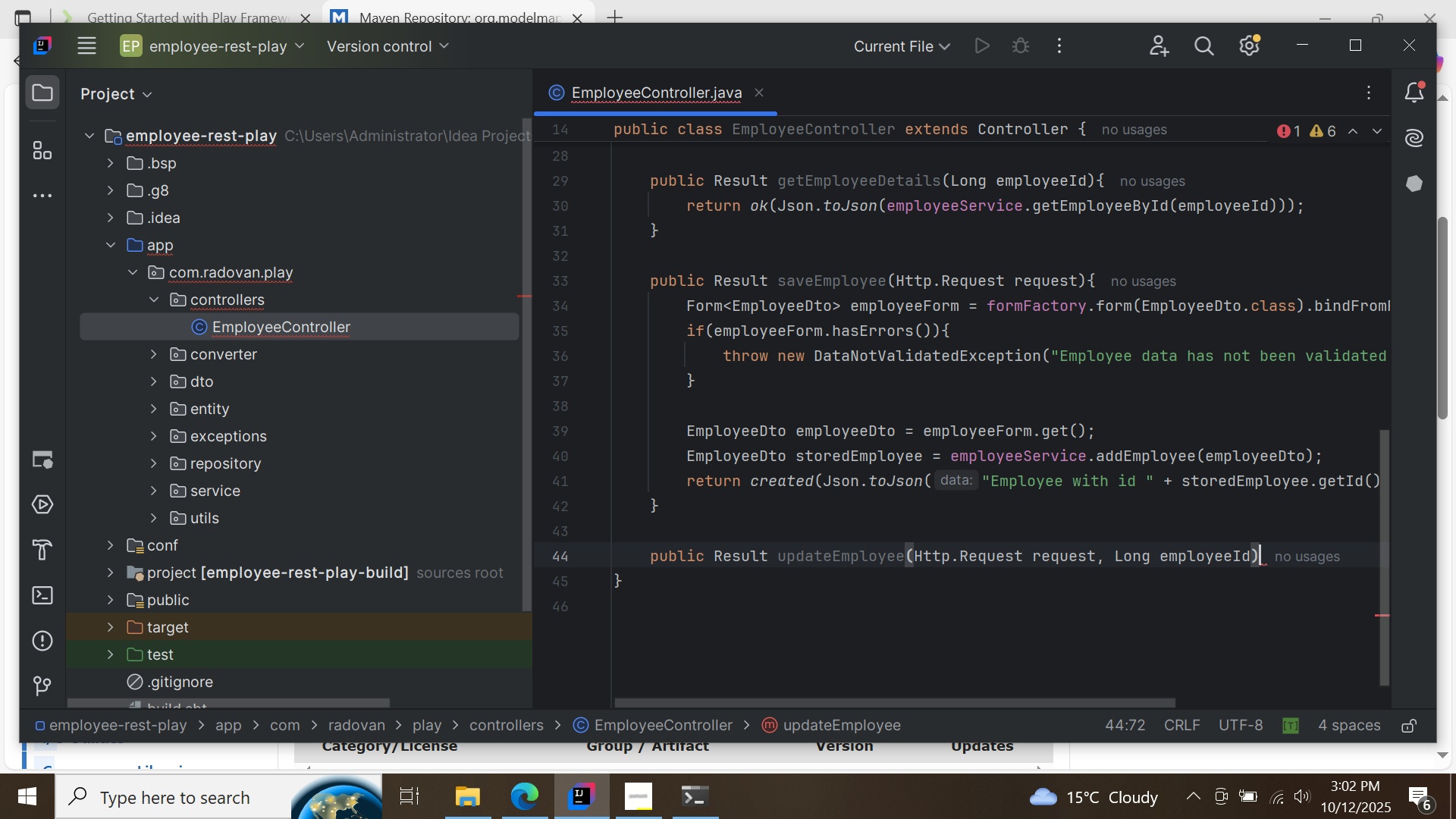 
key(Shift+BracketLeft)
 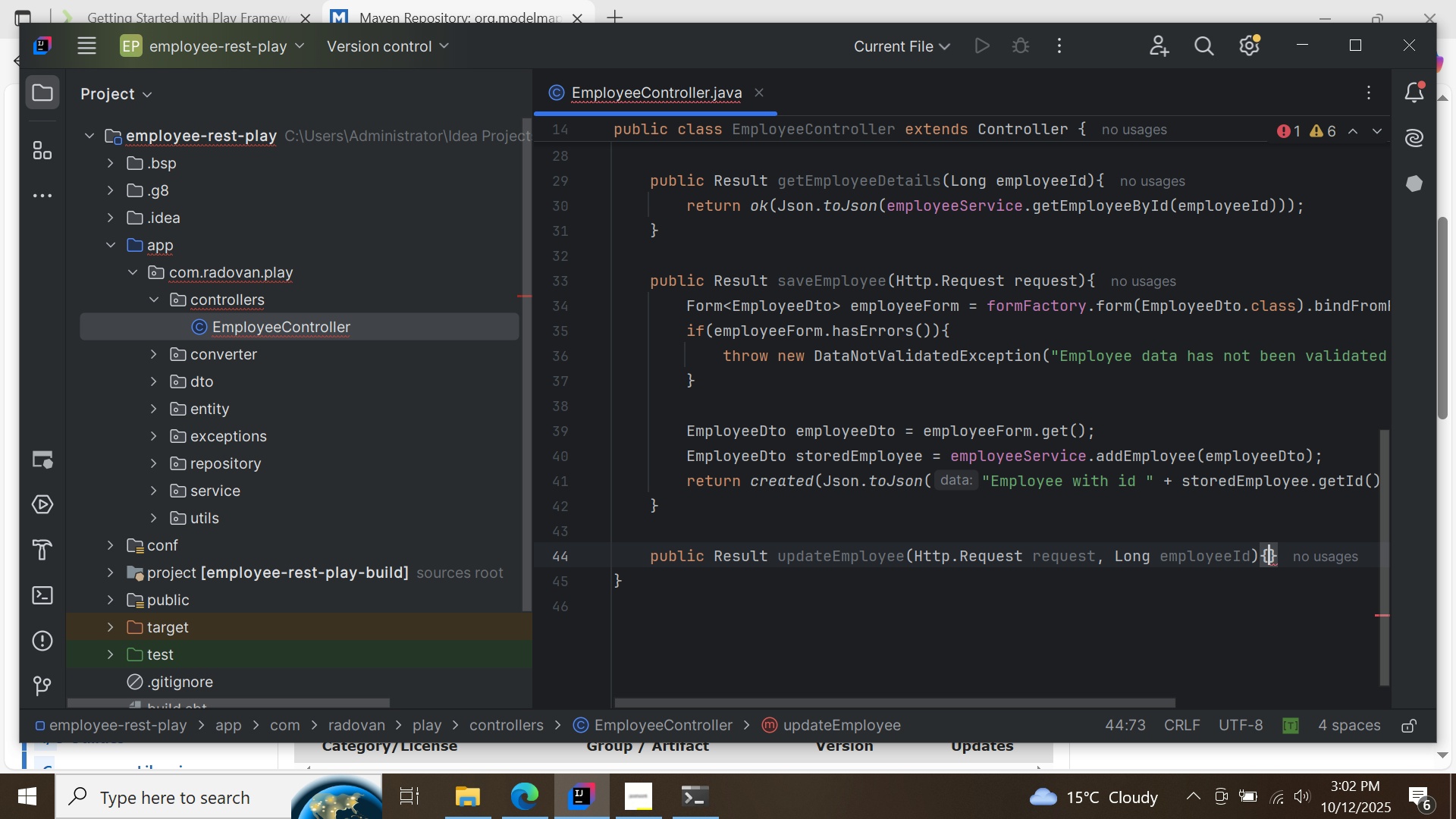 
key(Enter)
 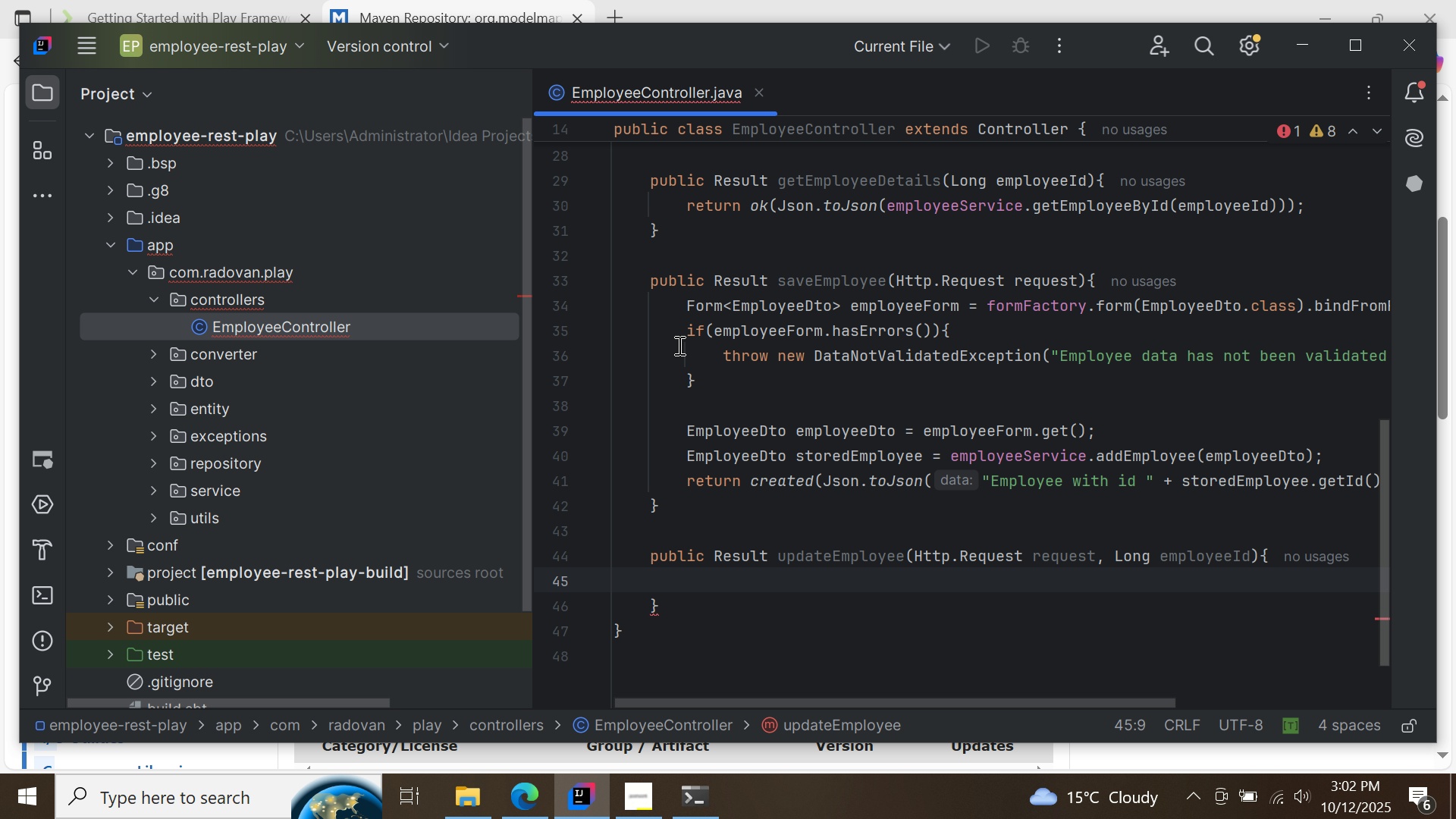 
left_click_drag(start_coordinate=[685, 308], to_coordinate=[723, 375])
 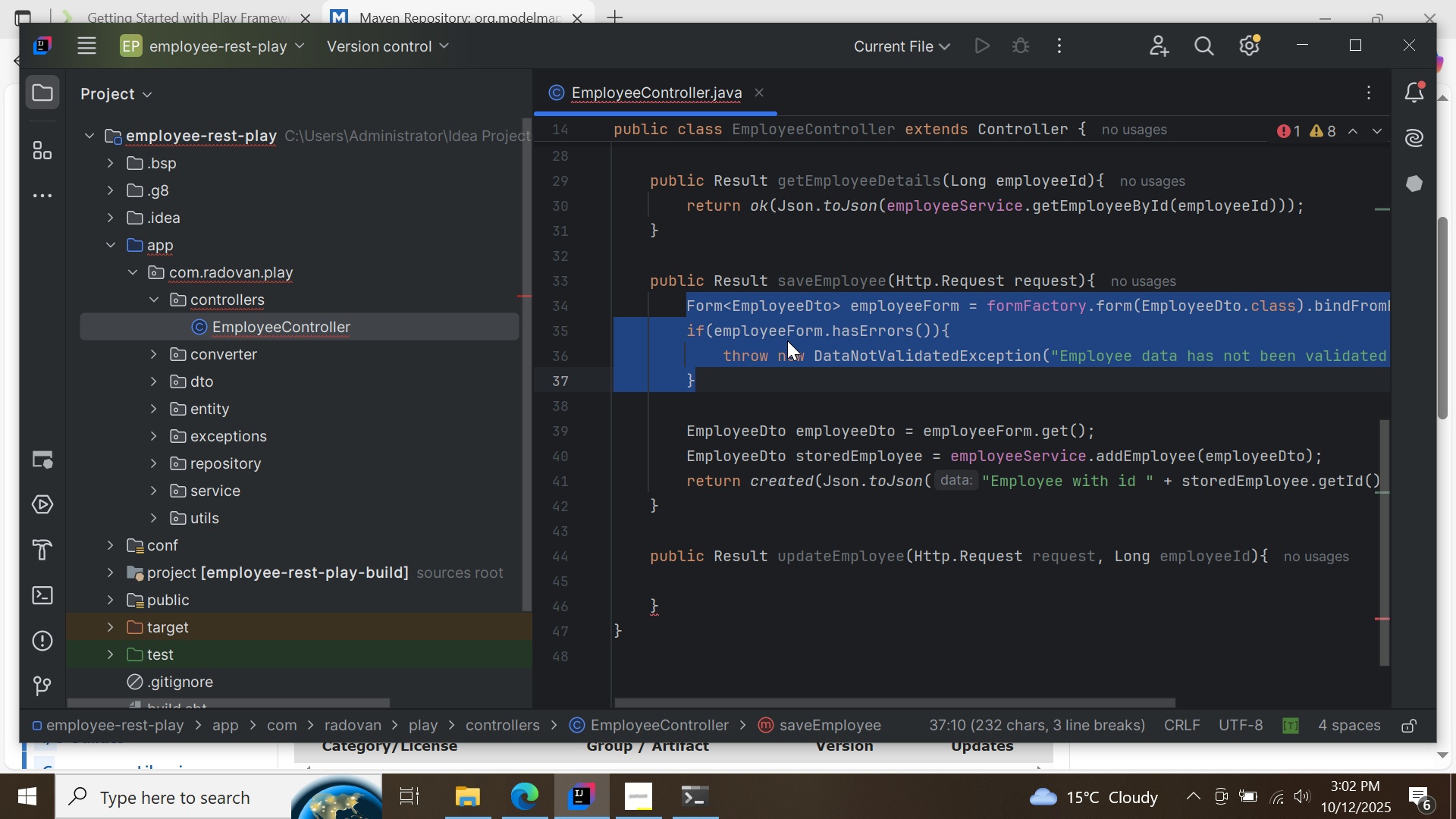 
right_click([787, 340])
 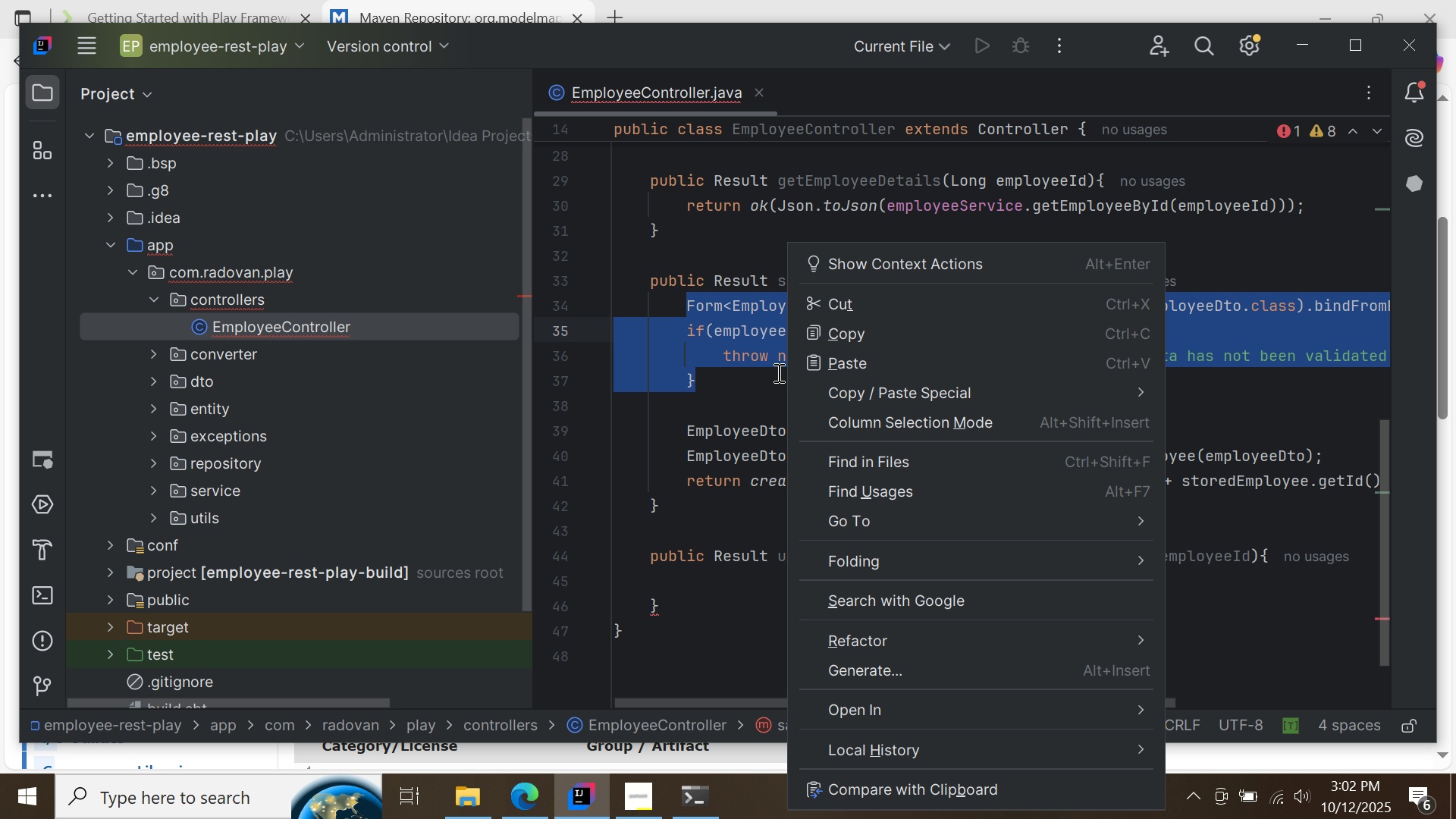 
left_click([846, 331])
 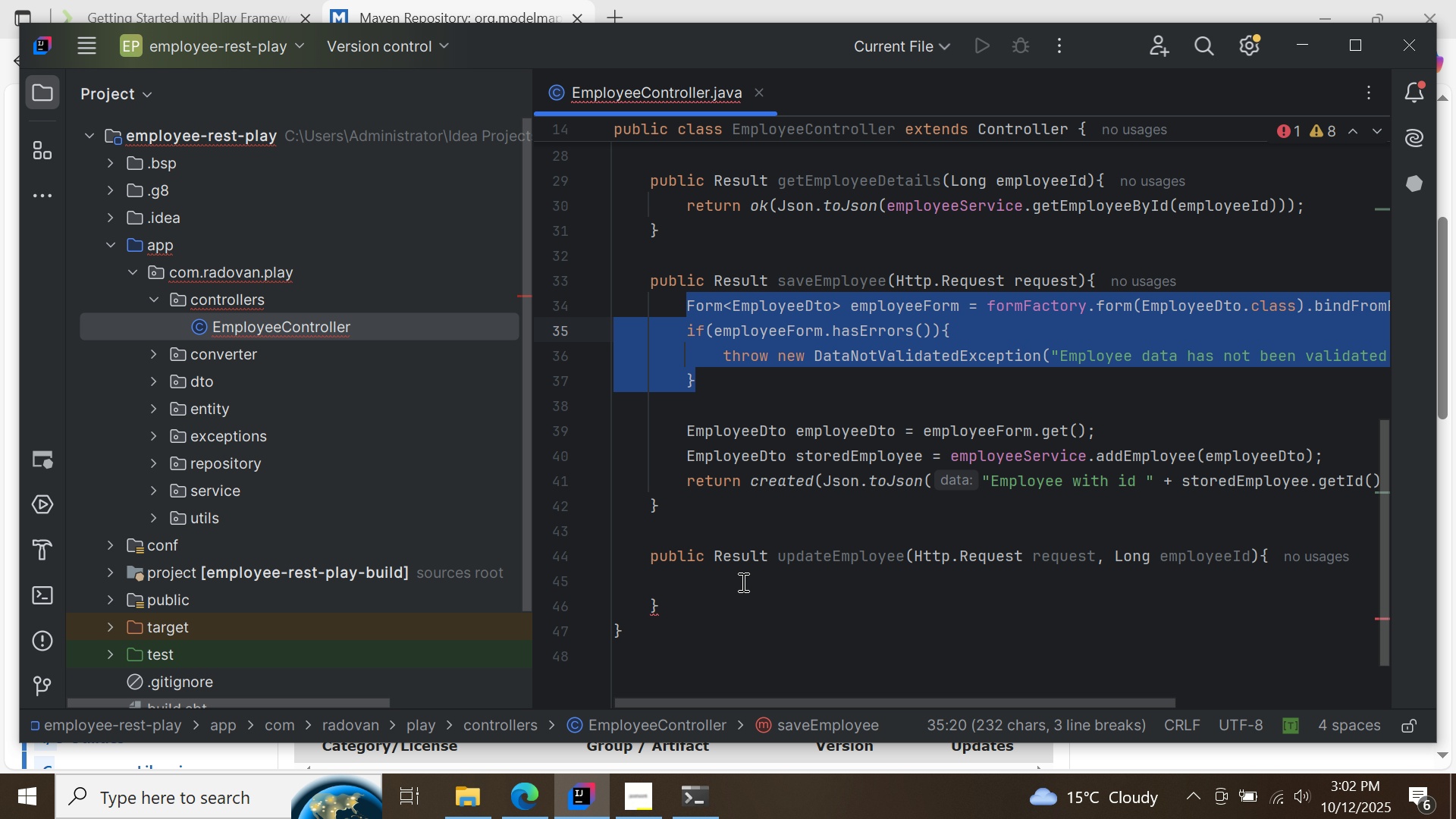 
left_click([742, 582])
 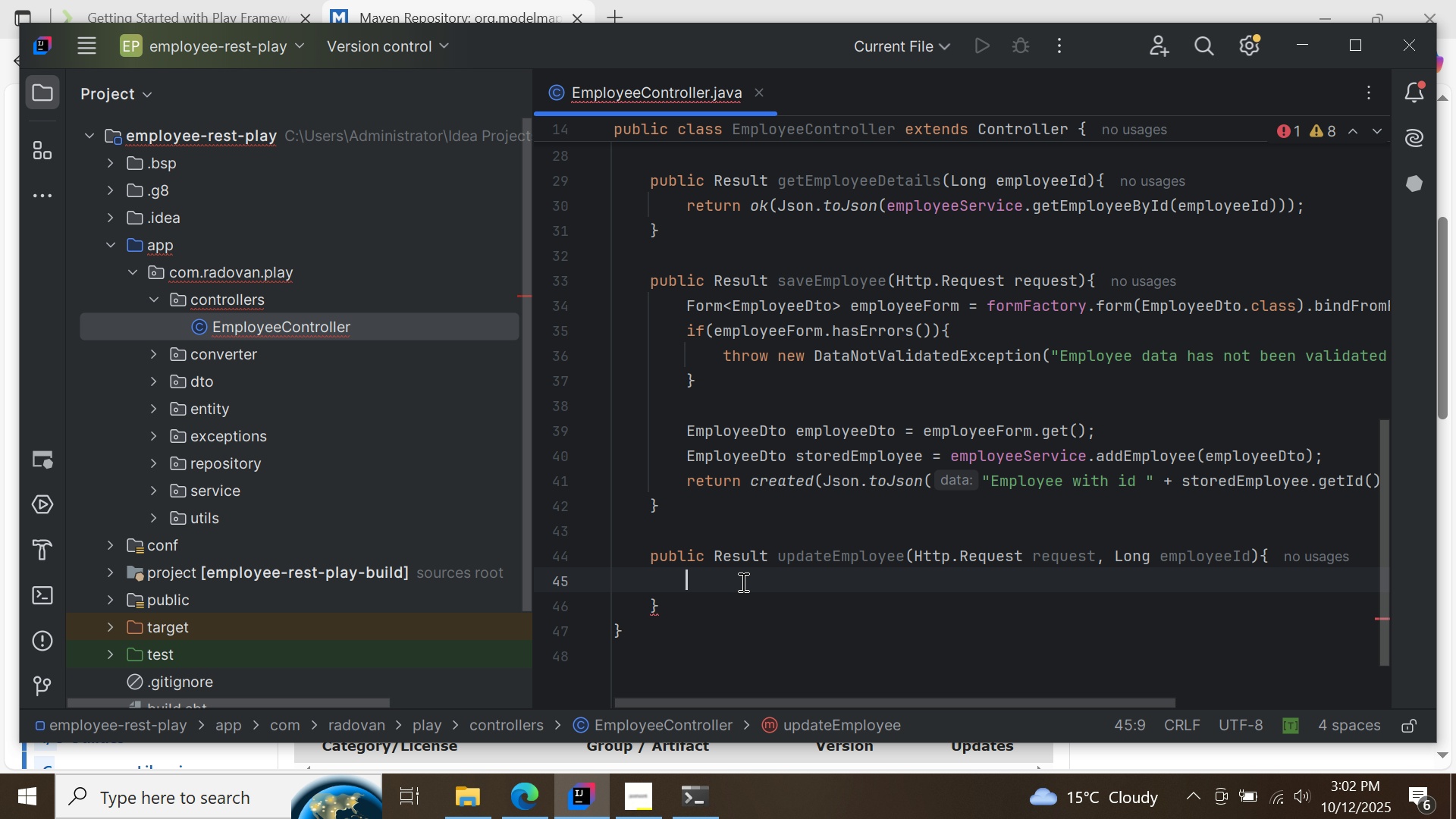 
key(Control+ControlLeft)
 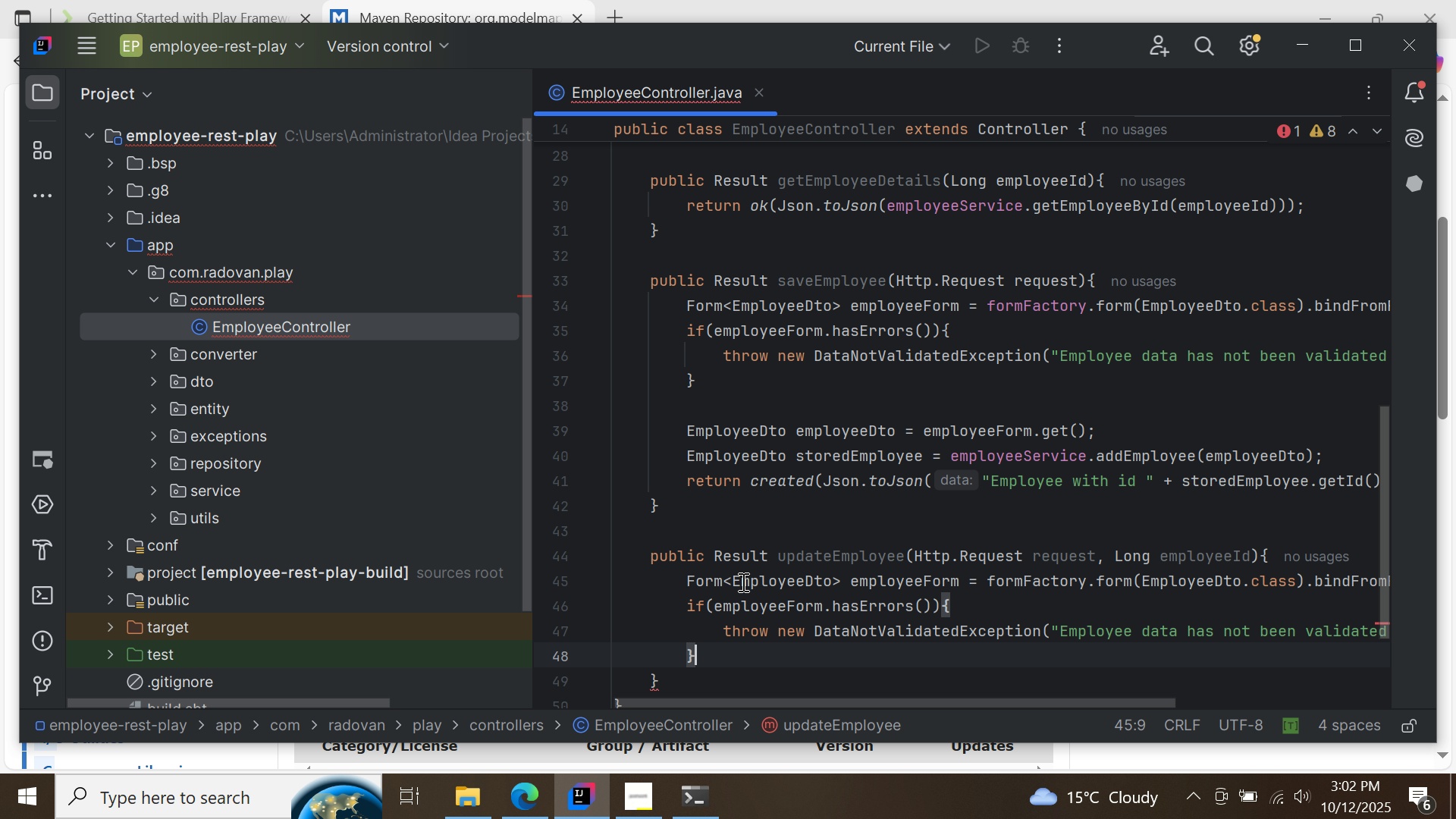 
key(Control+V)
 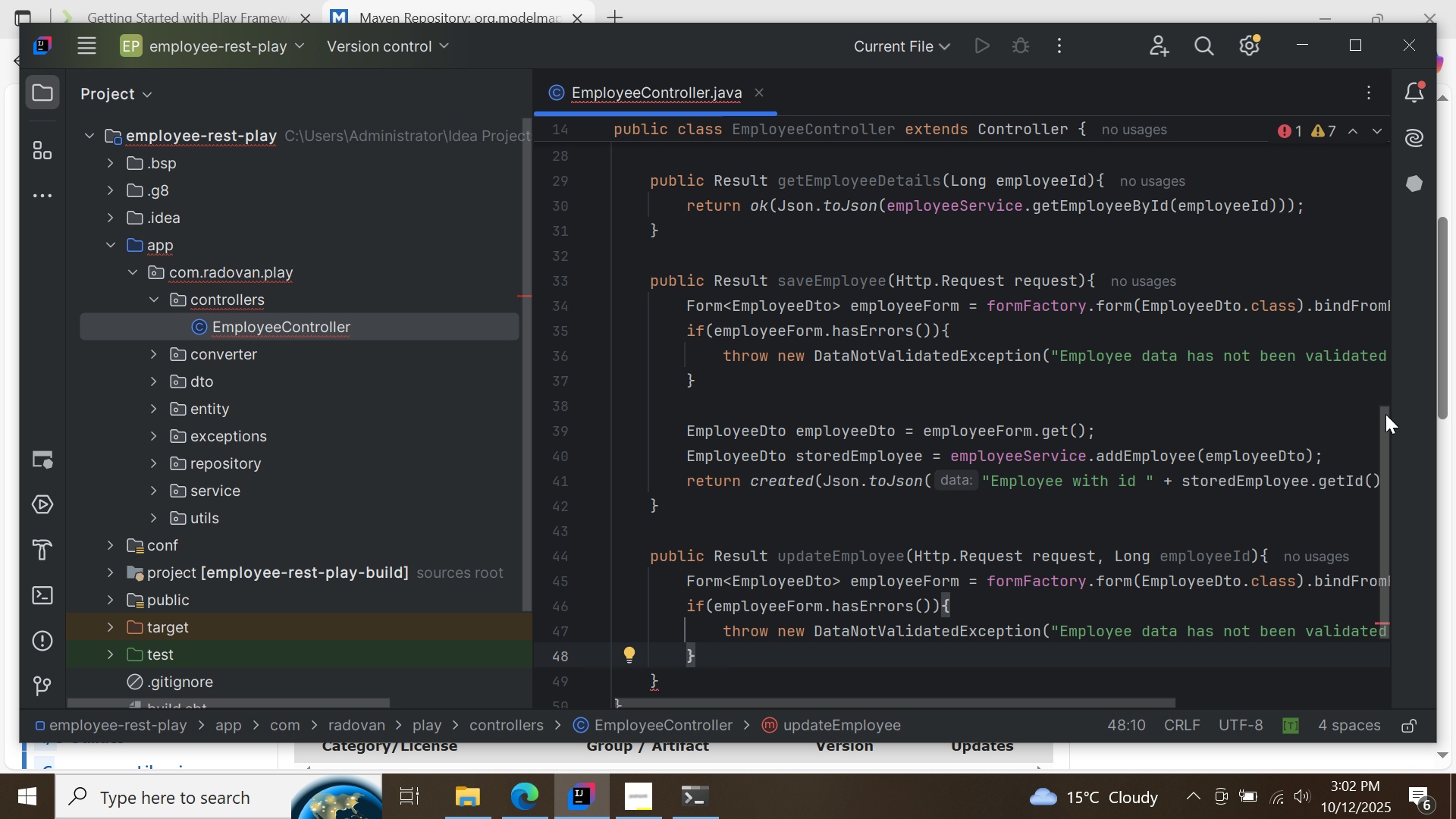 
left_click_drag(start_coordinate=[1385, 413], to_coordinate=[1397, 494])
 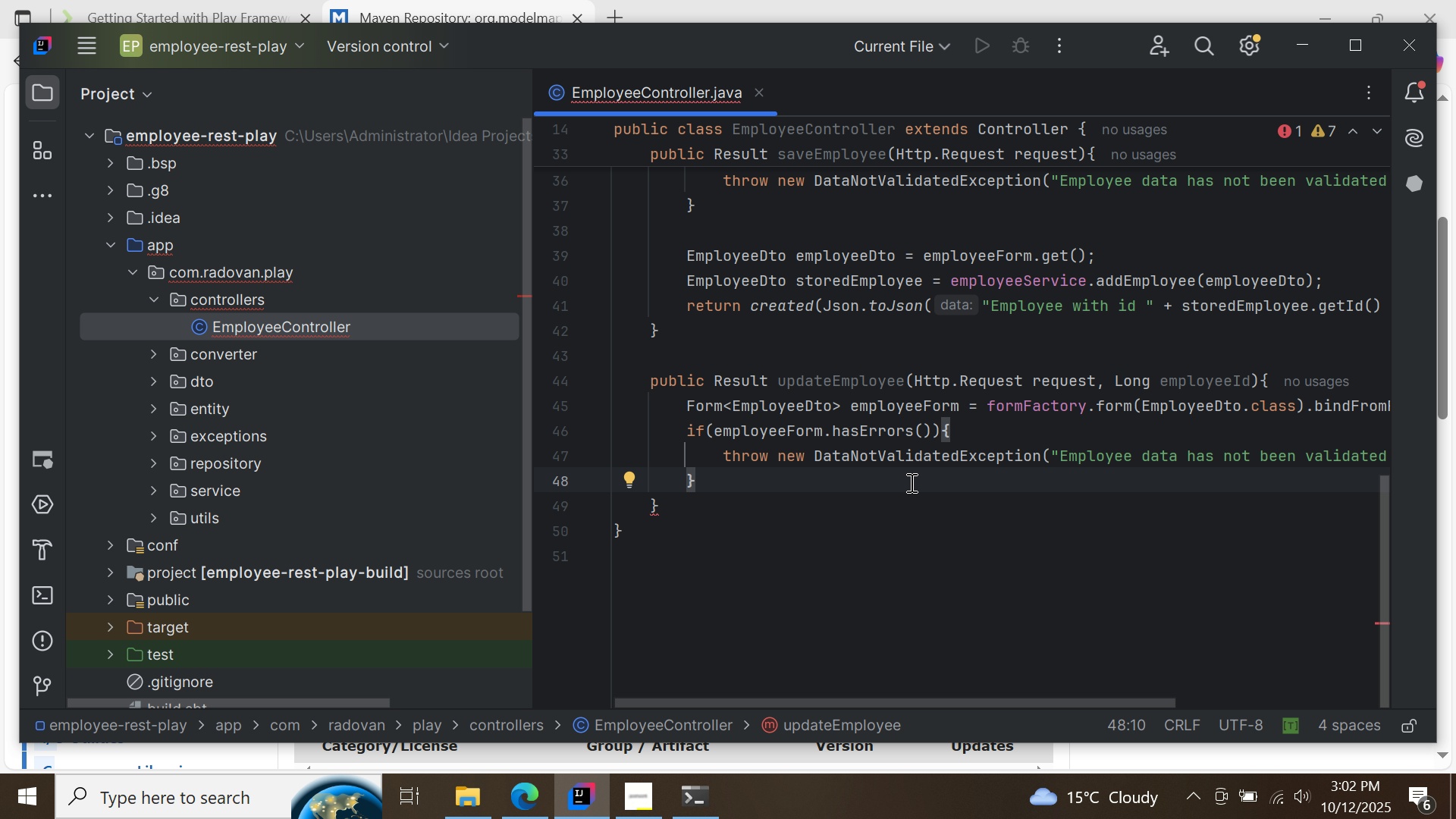 
key(Enter)
 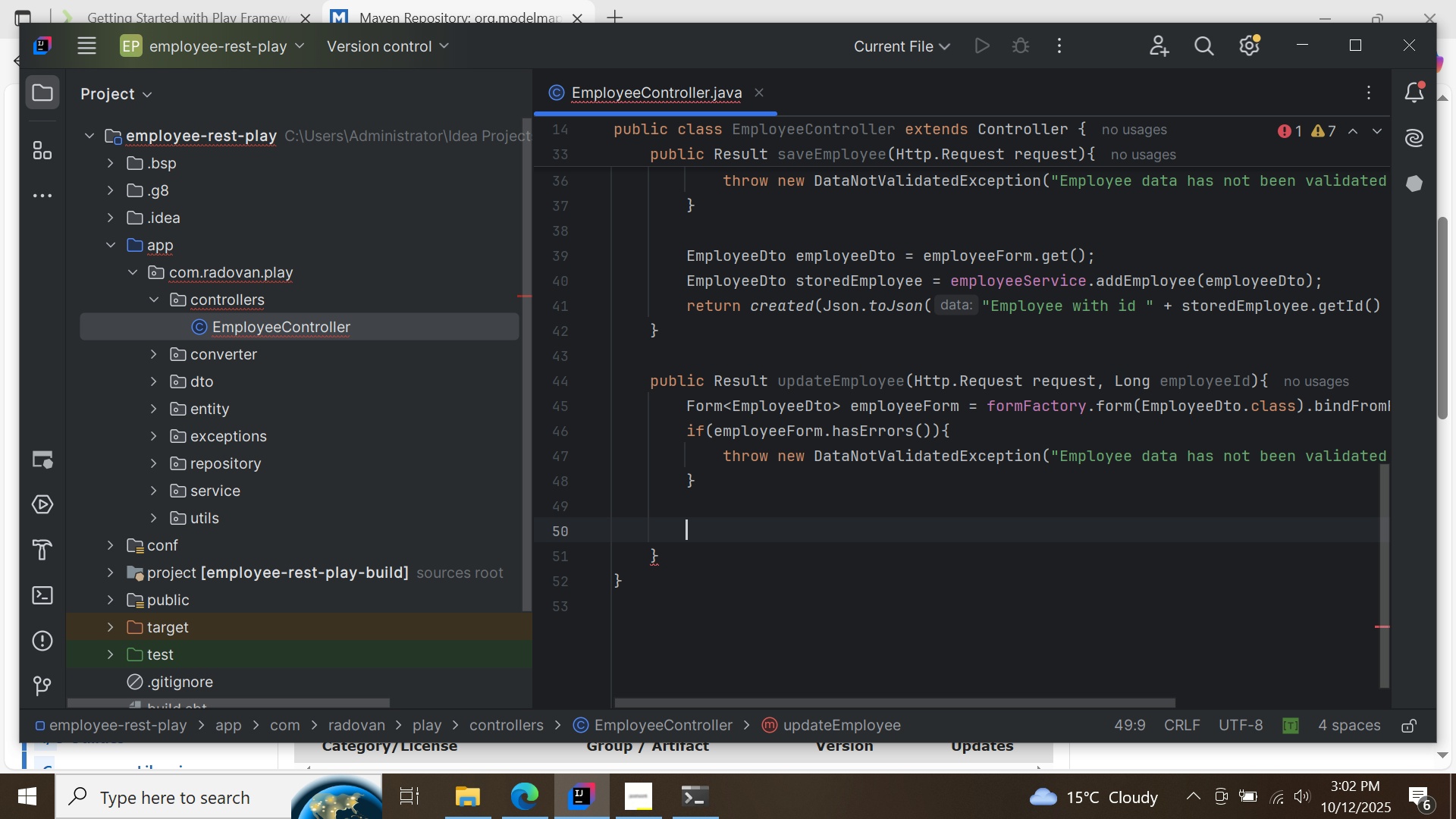 
key(Enter)
 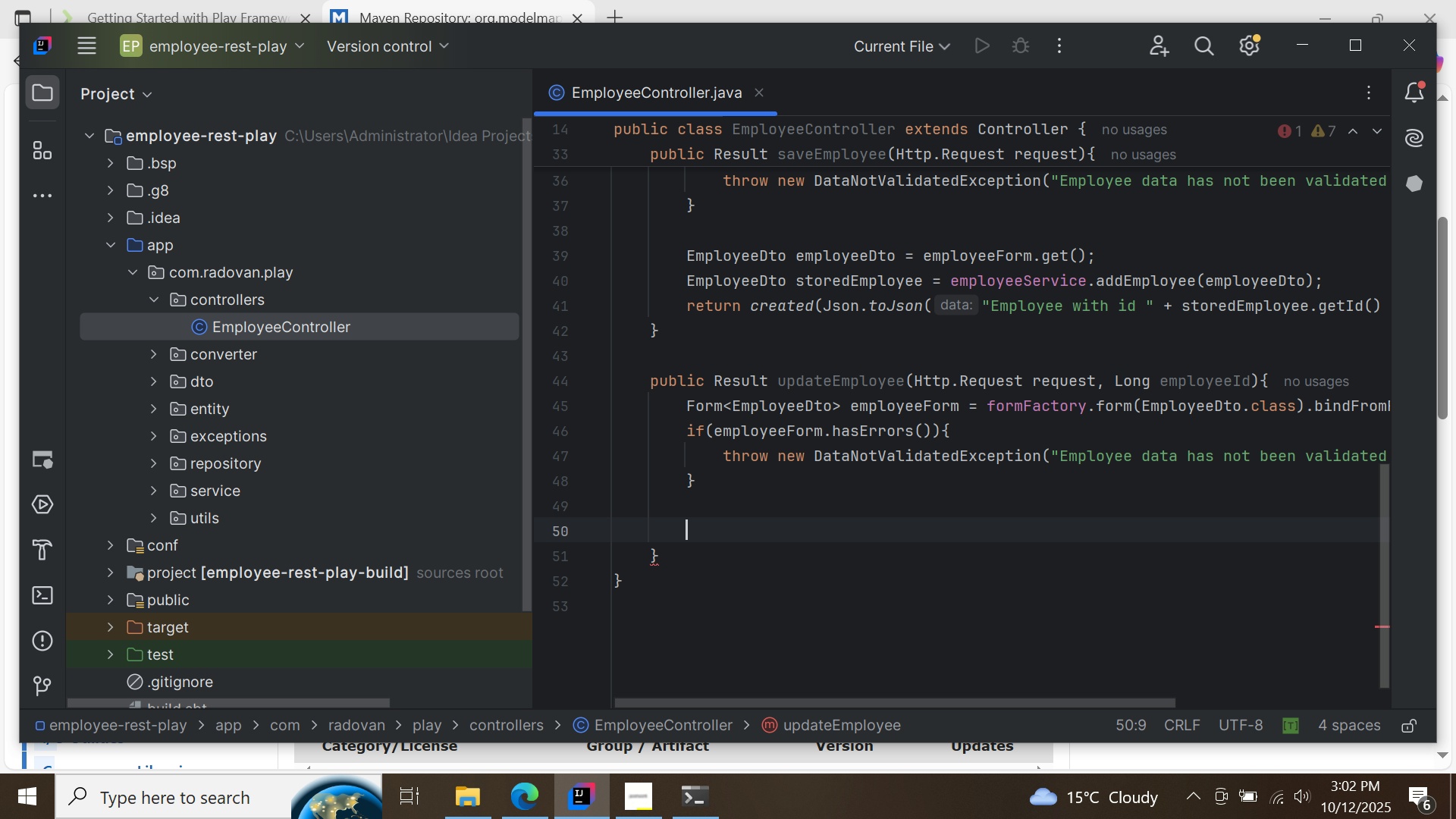 
key(CapsLock)
 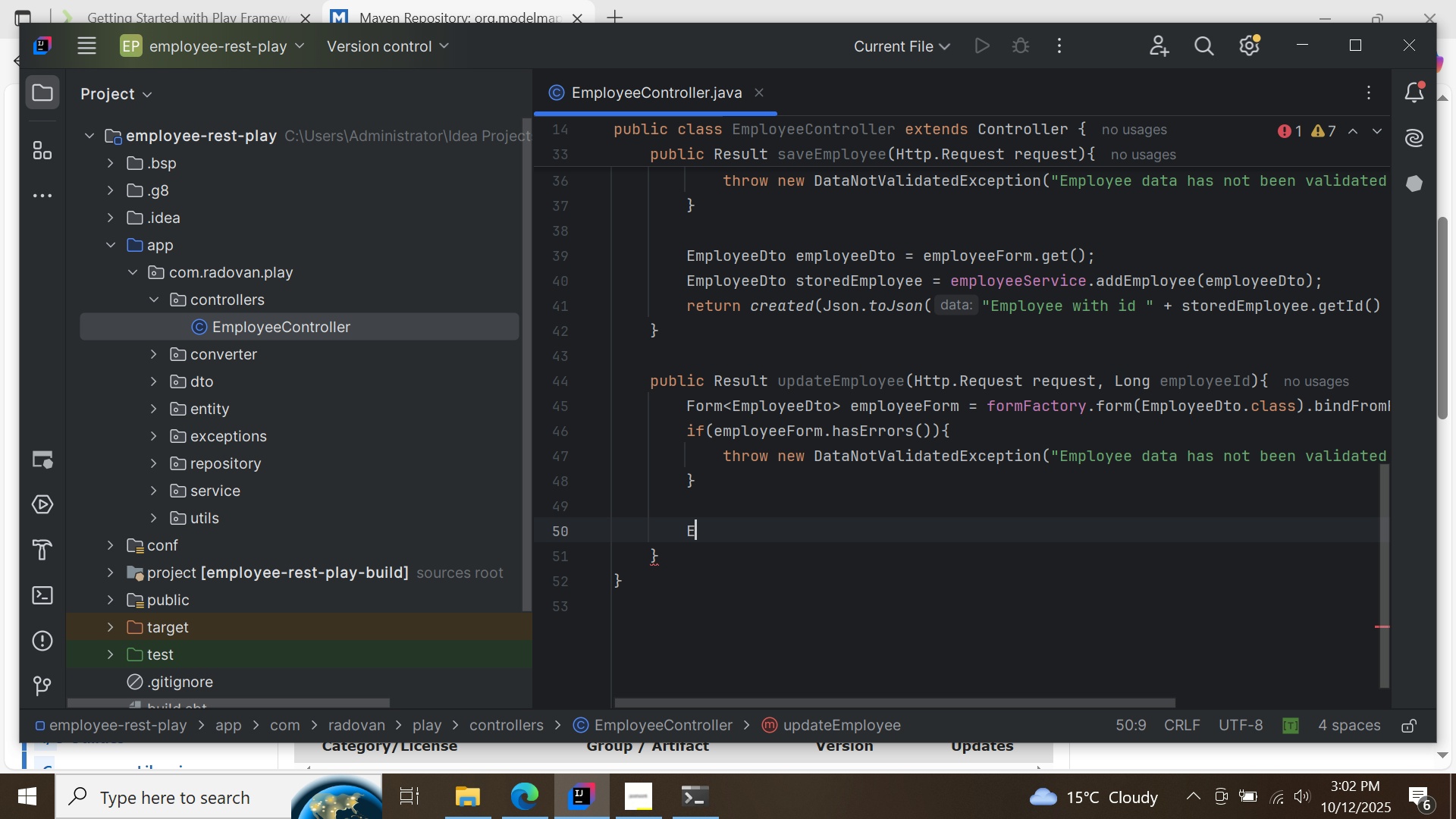 
key(E)
 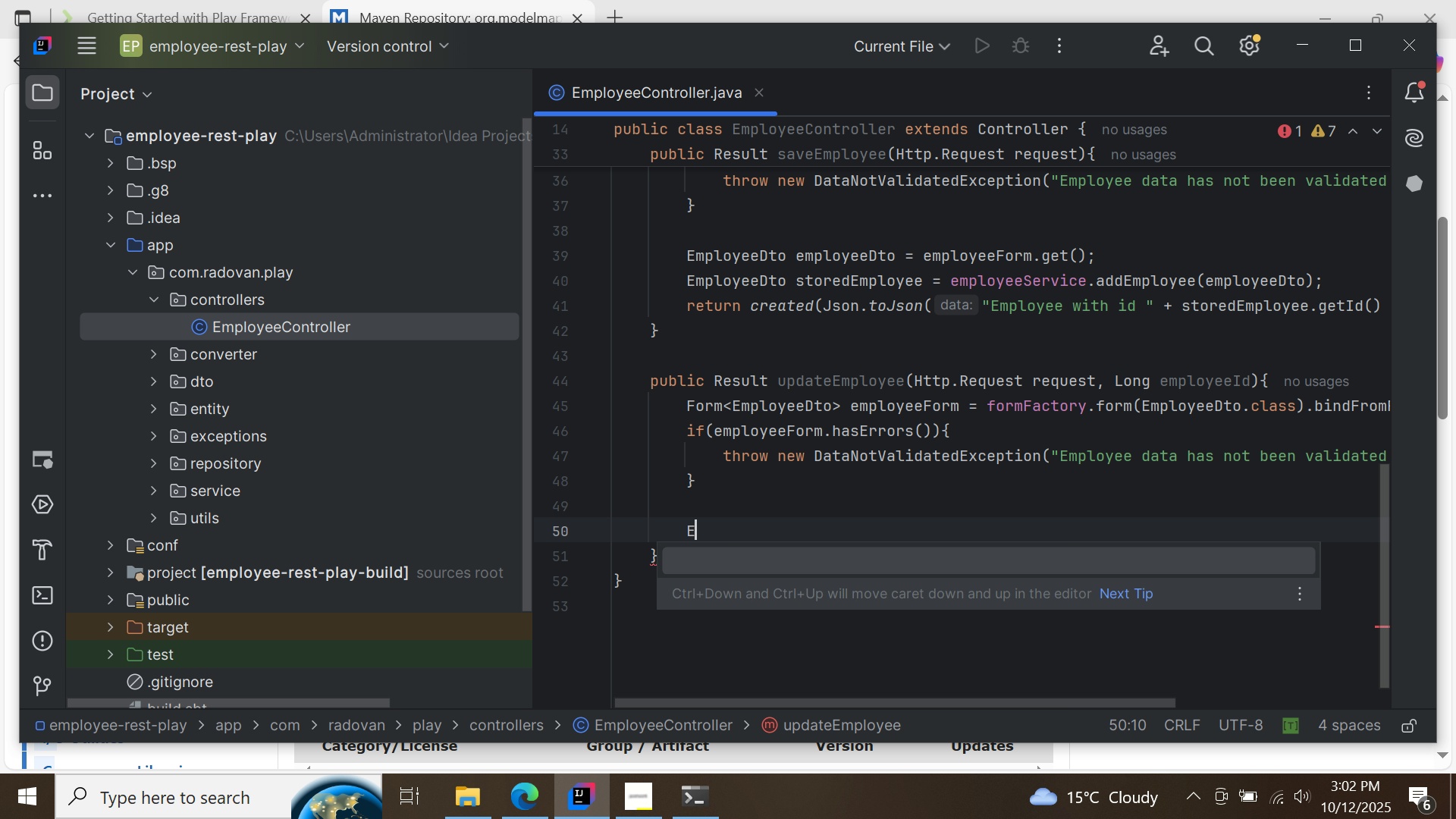 
key(CapsLock)
 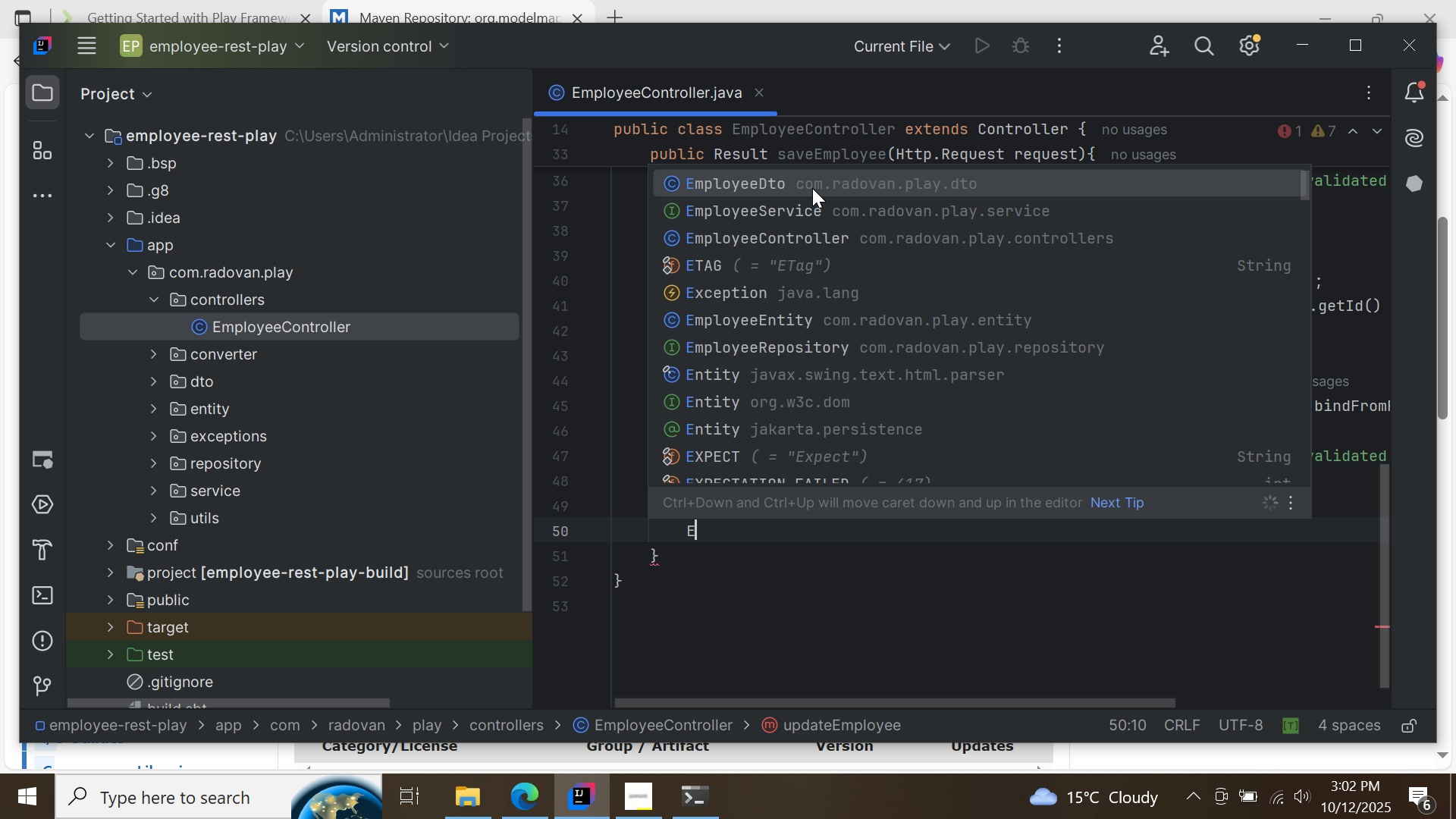 
double_click([812, 188])
 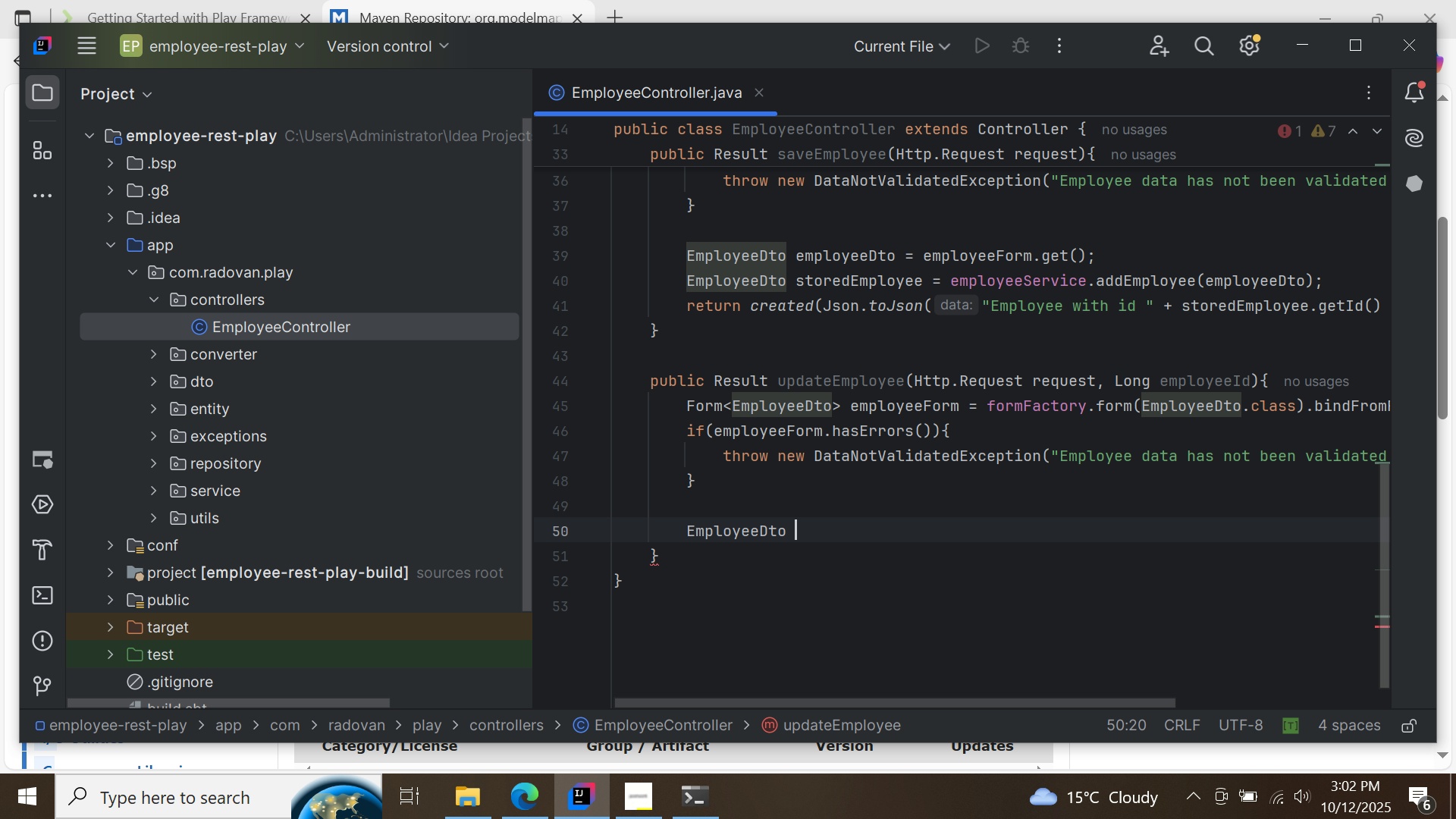 
type( updatedEmployee = em)
 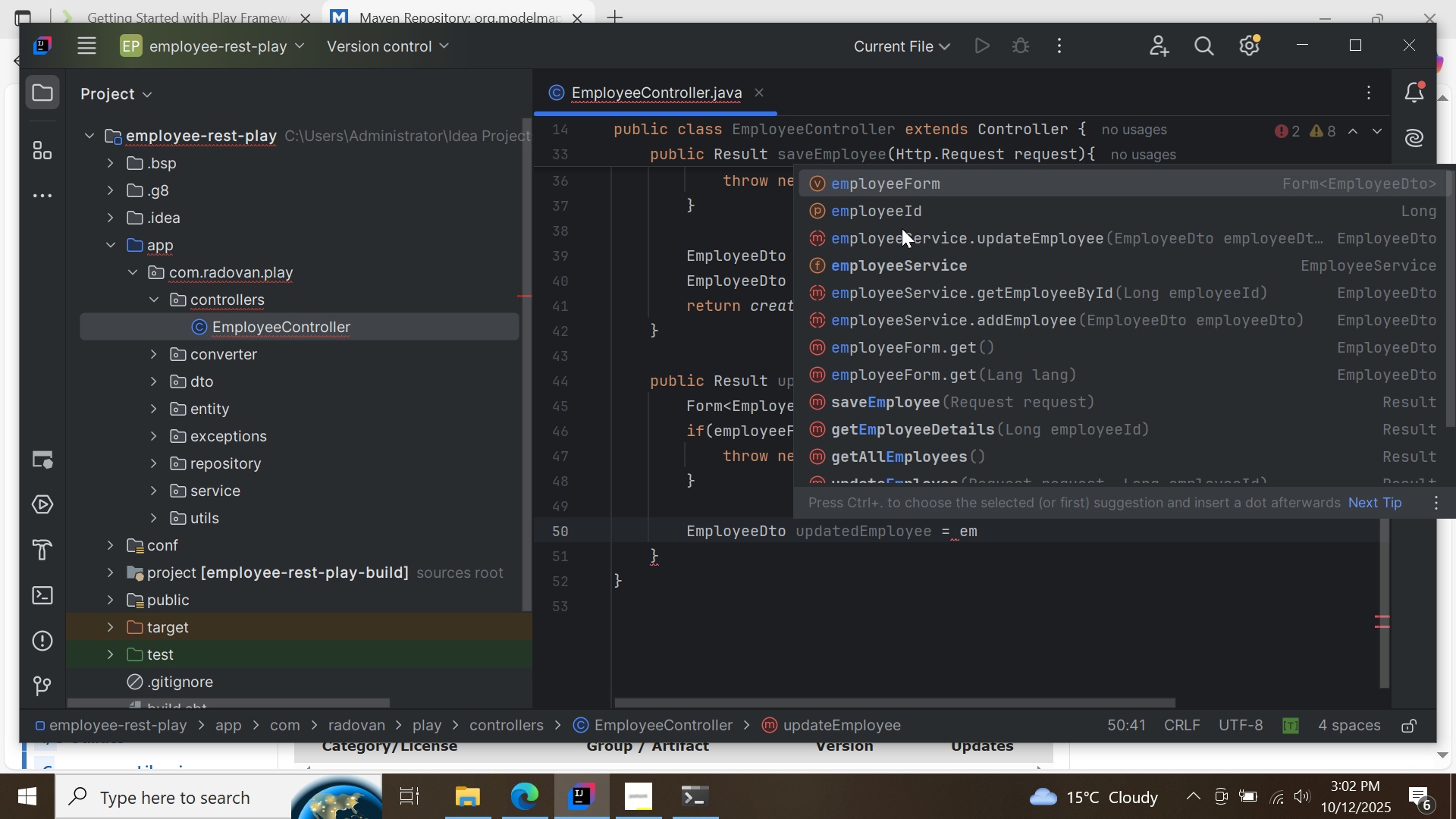 
double_click([902, 231])
 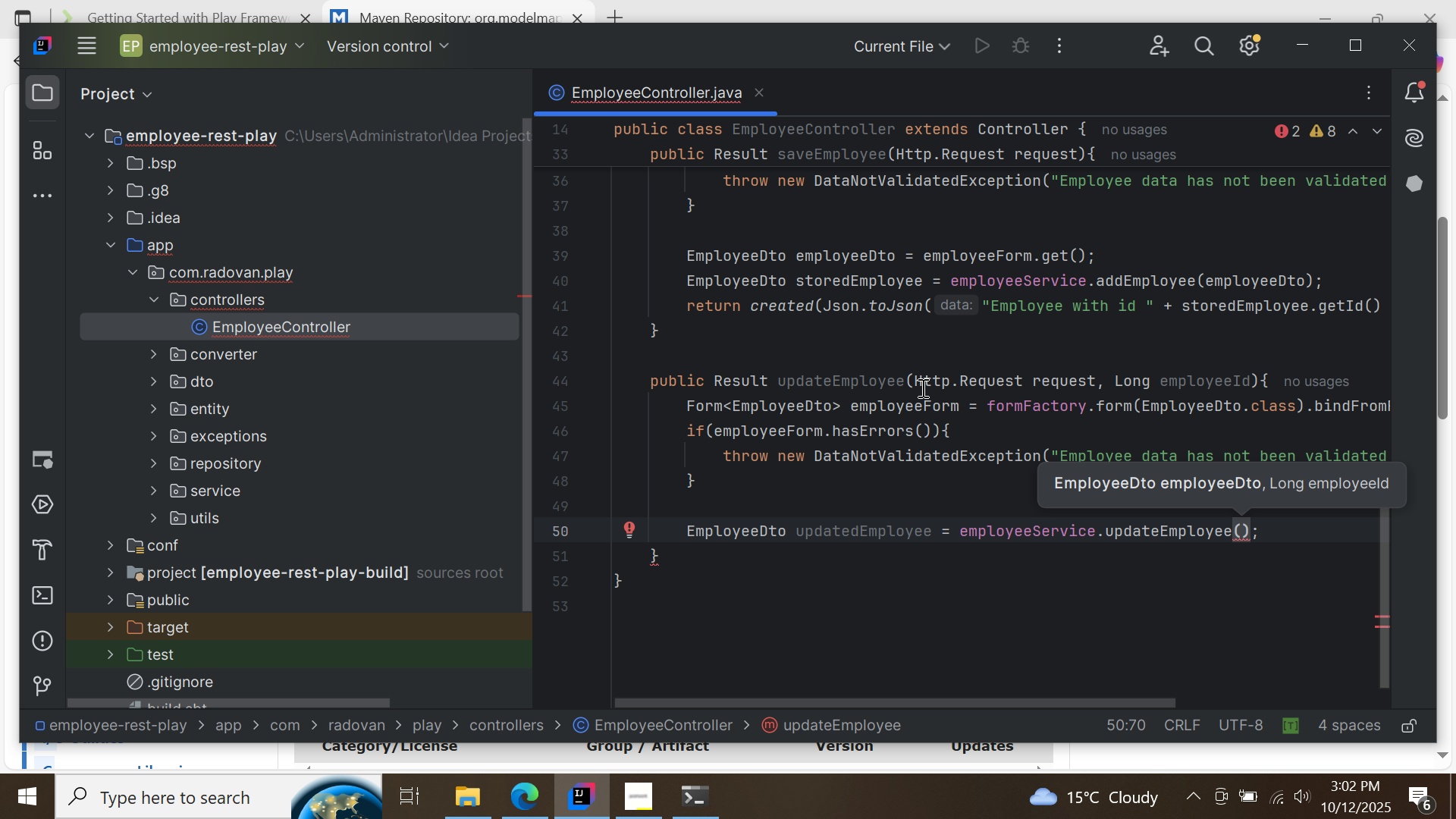 
key(E)
 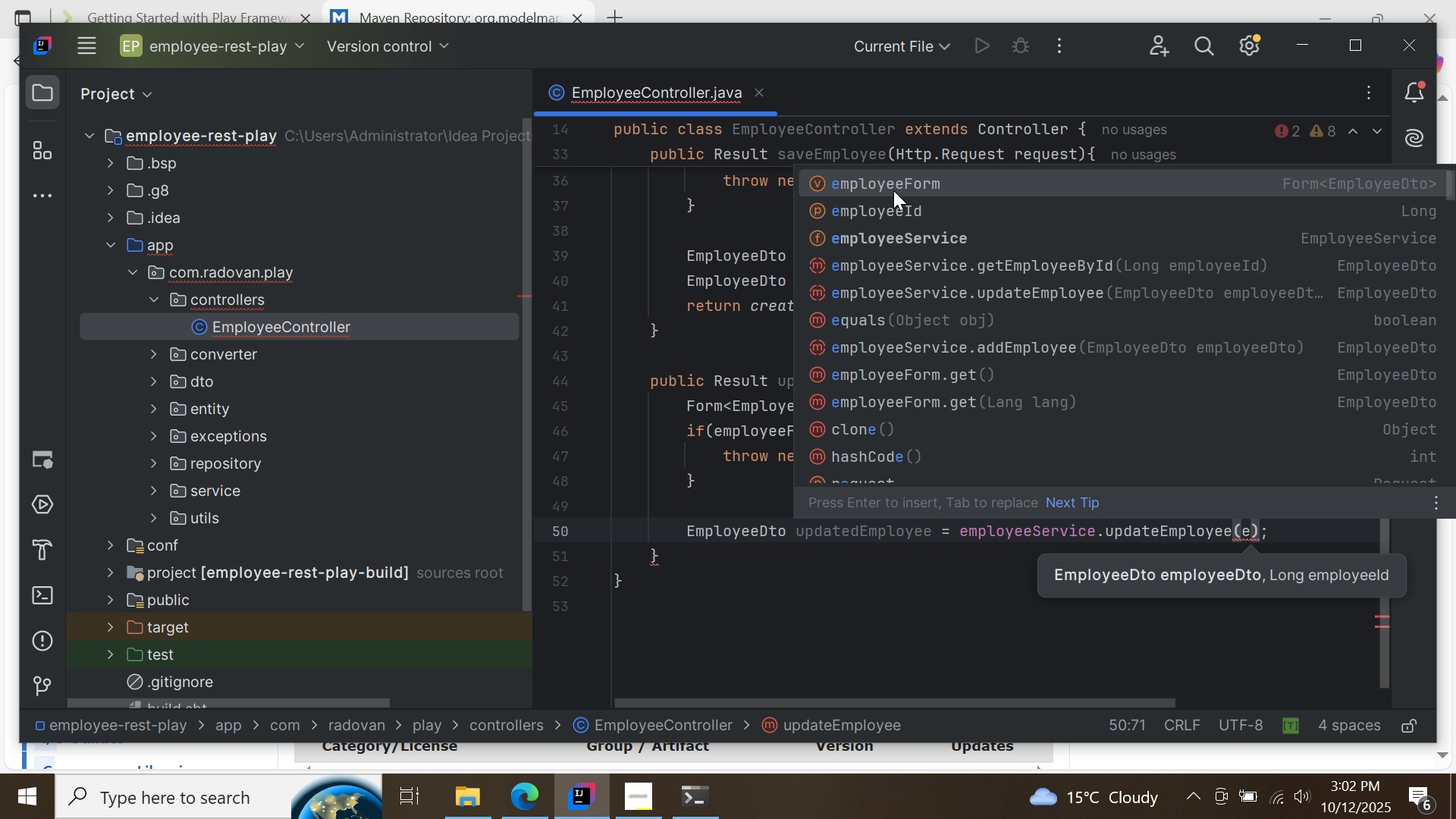 
double_click([893, 185])
 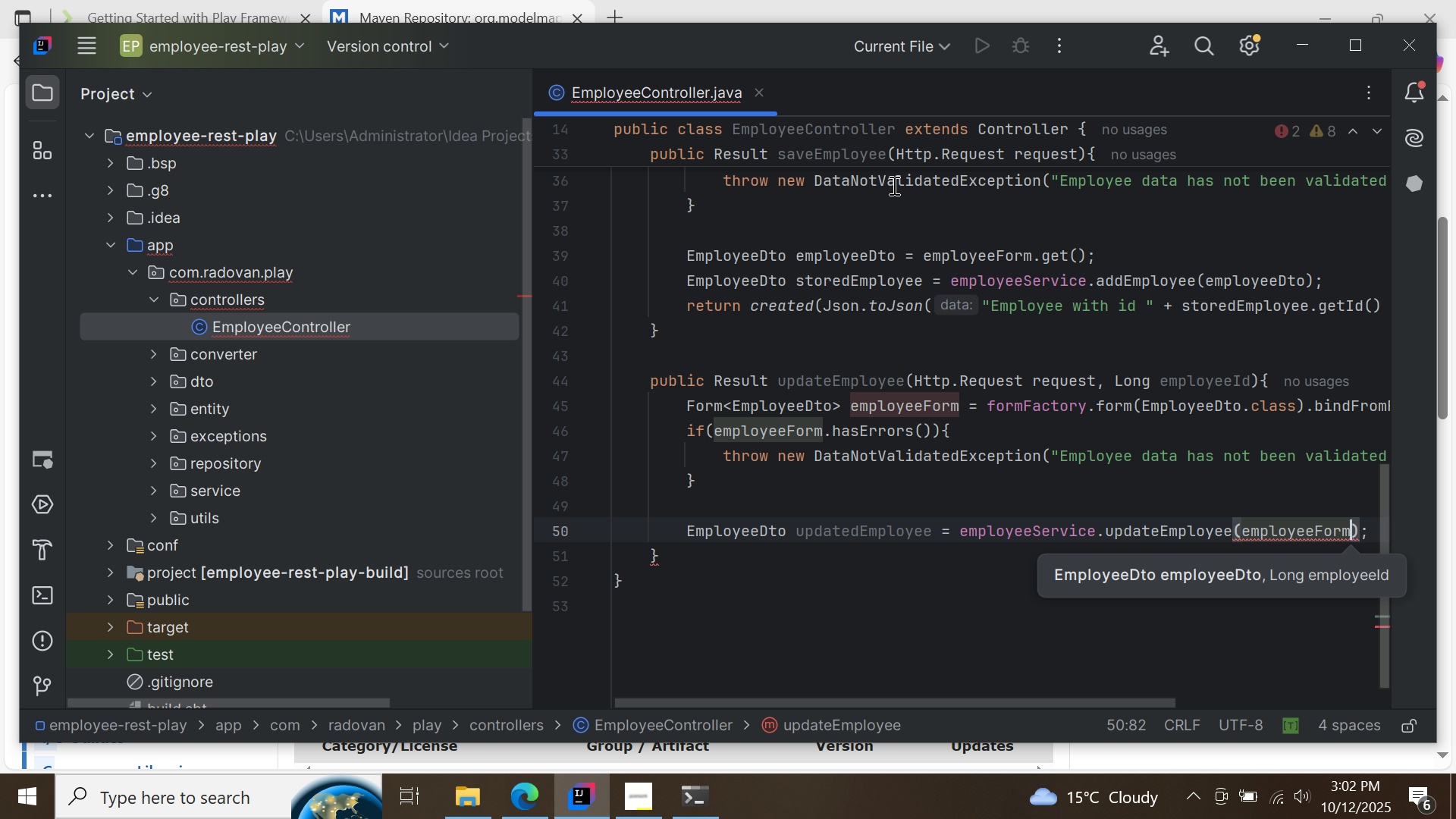 
key(Period)
 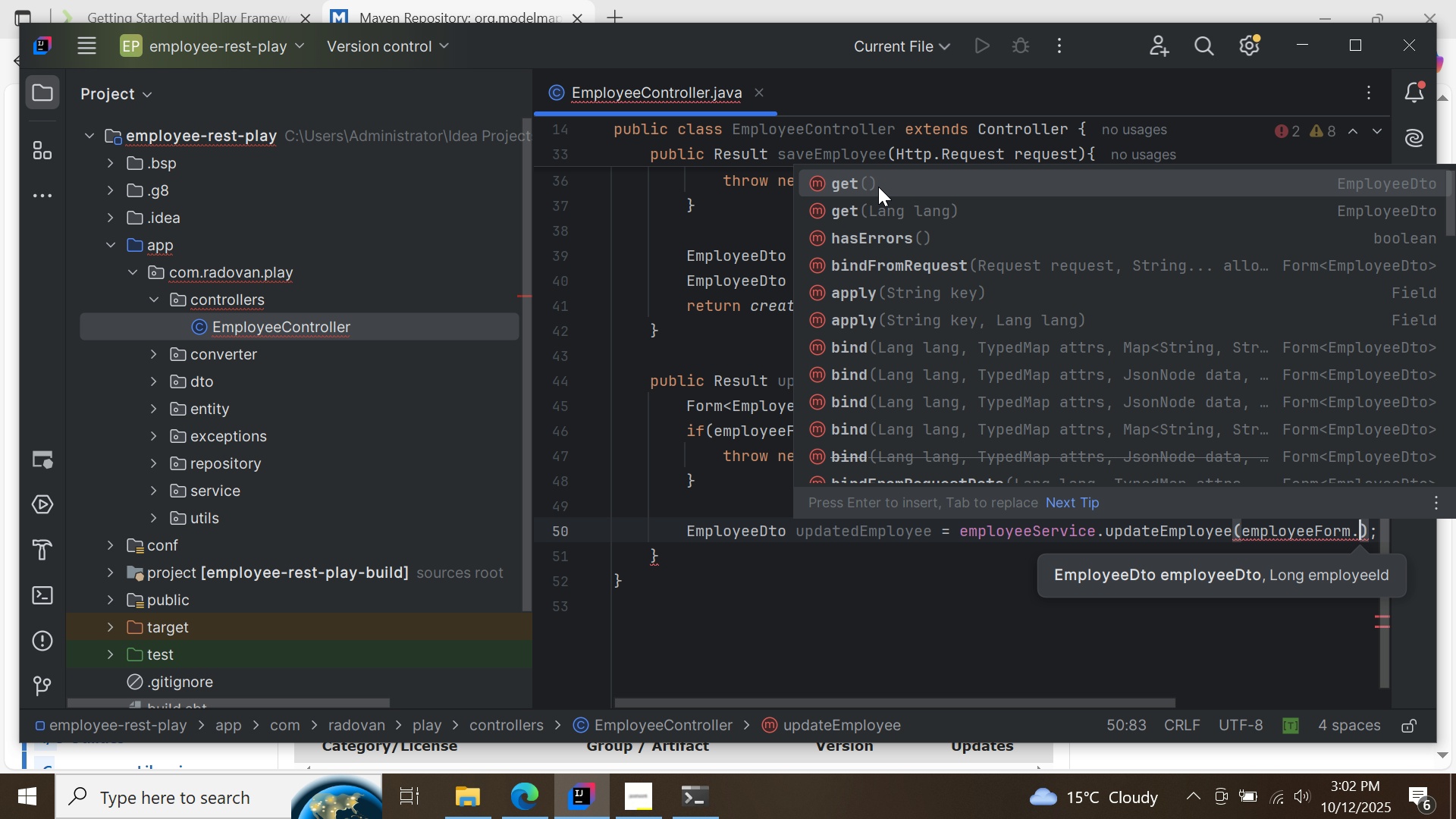 
double_click([878, 187])
 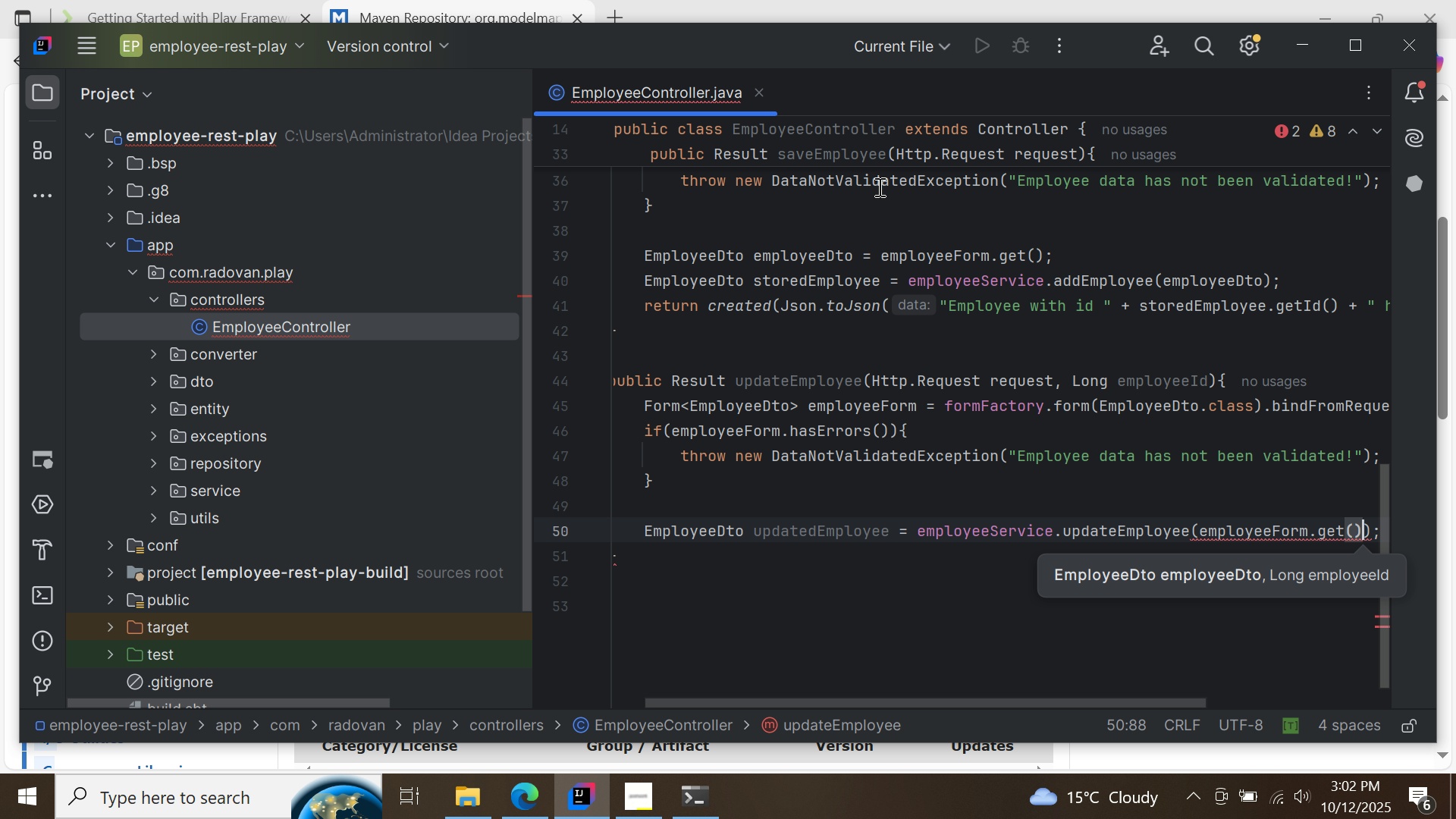 
type(.)
key(Backspace)
type(, em)
 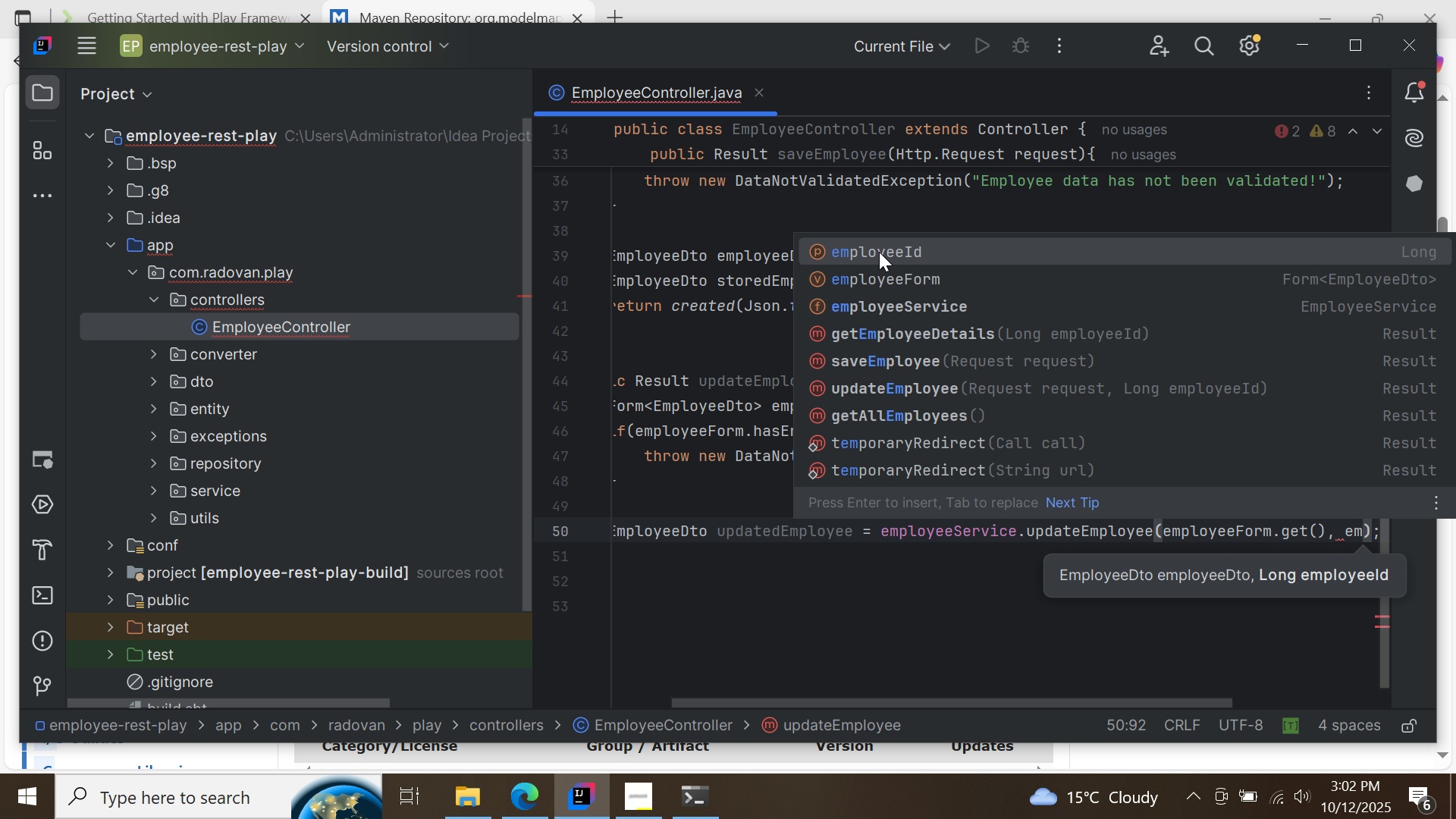 
double_click([879, 252])
 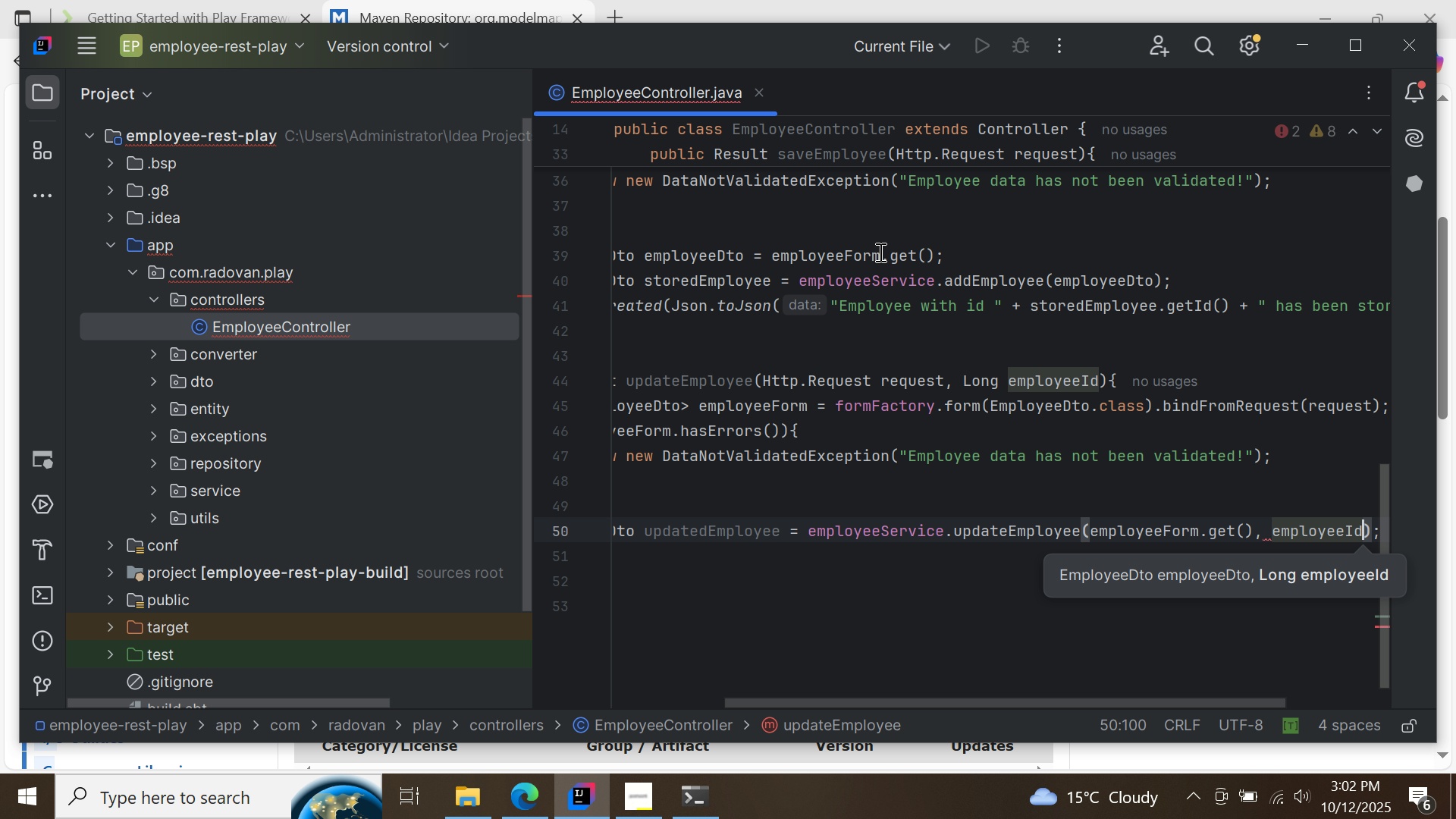 
key(ArrowRight)
 